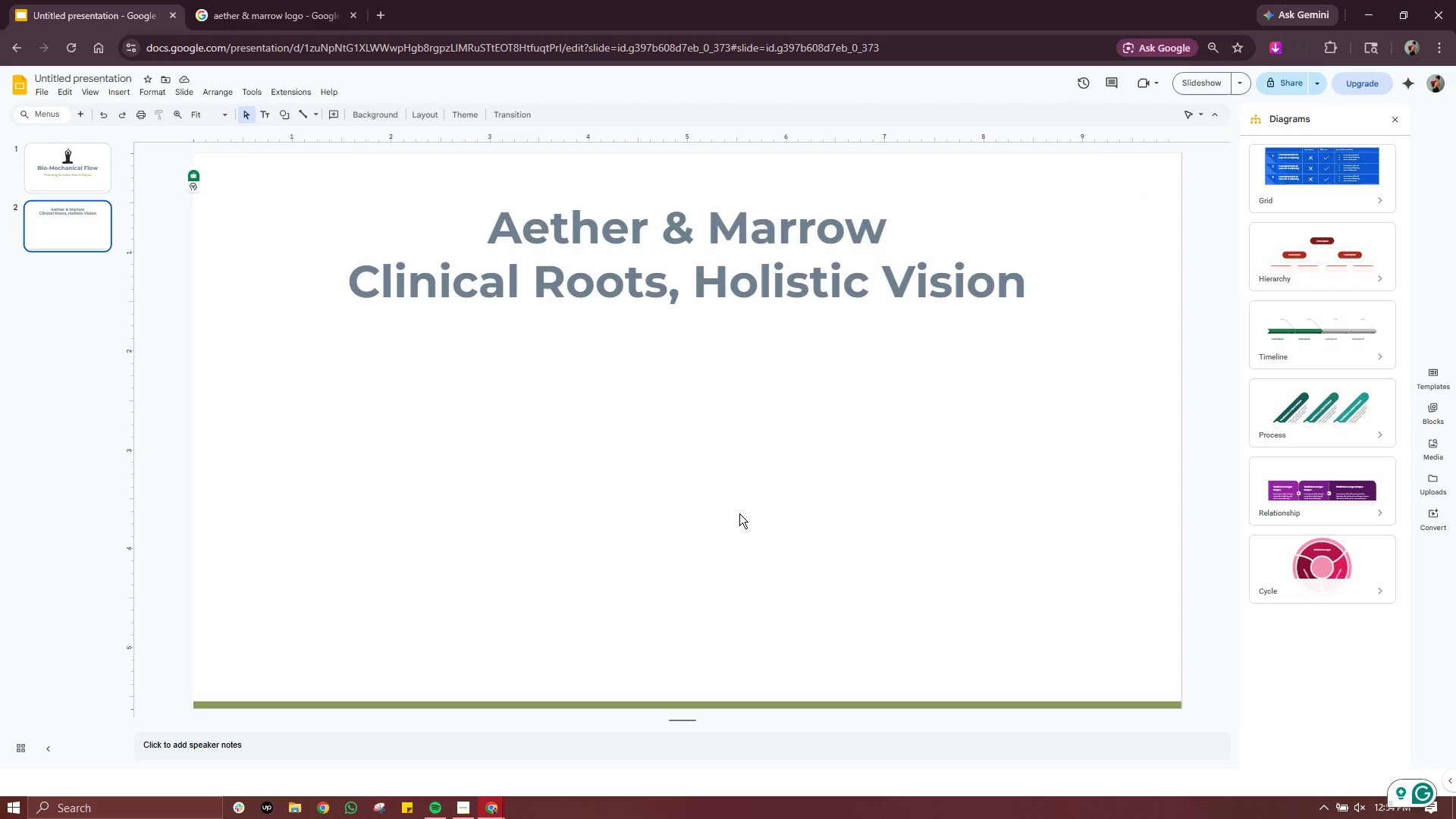 
left_click([739, 510])
 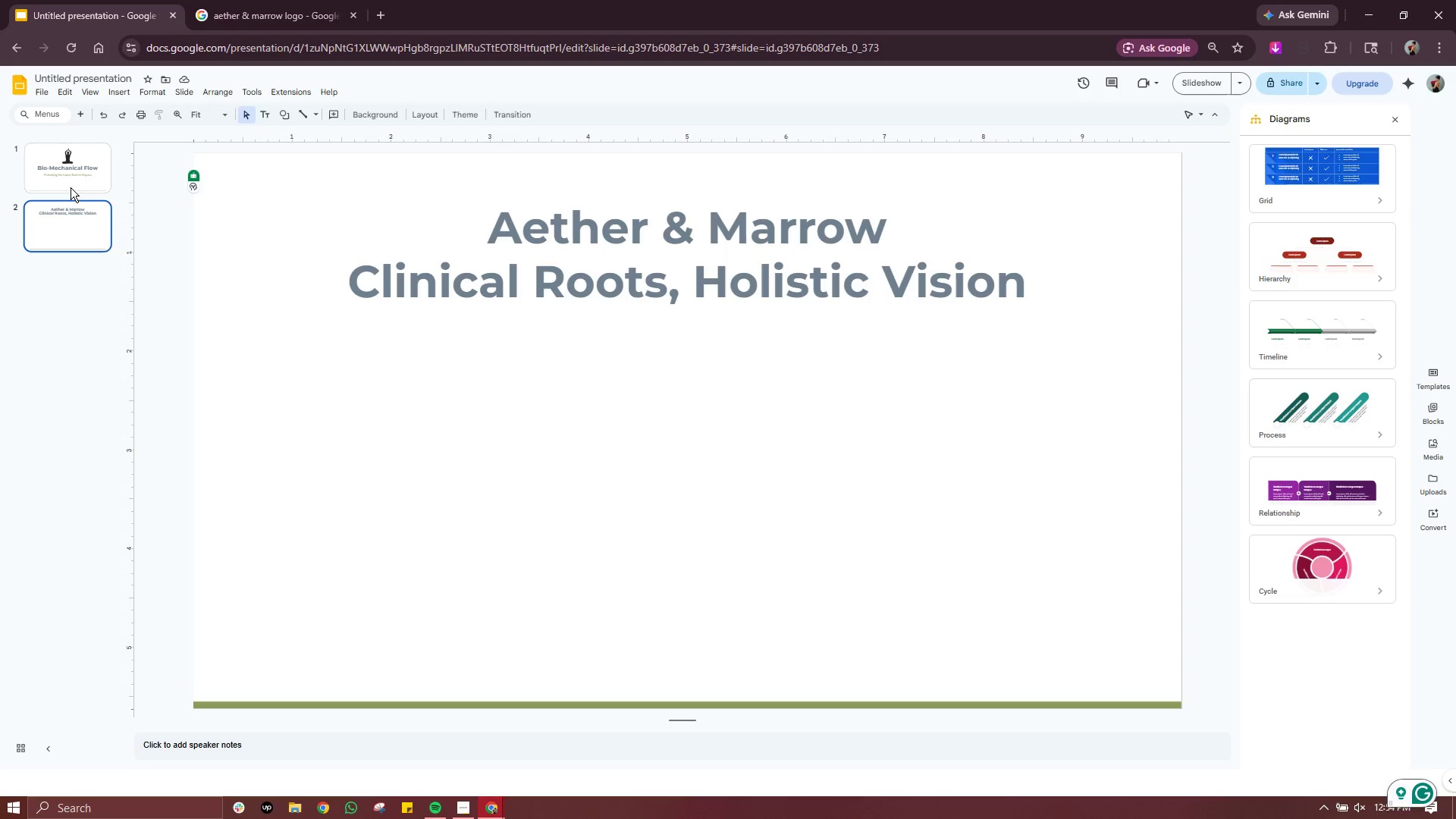 
left_click([71, 183])
 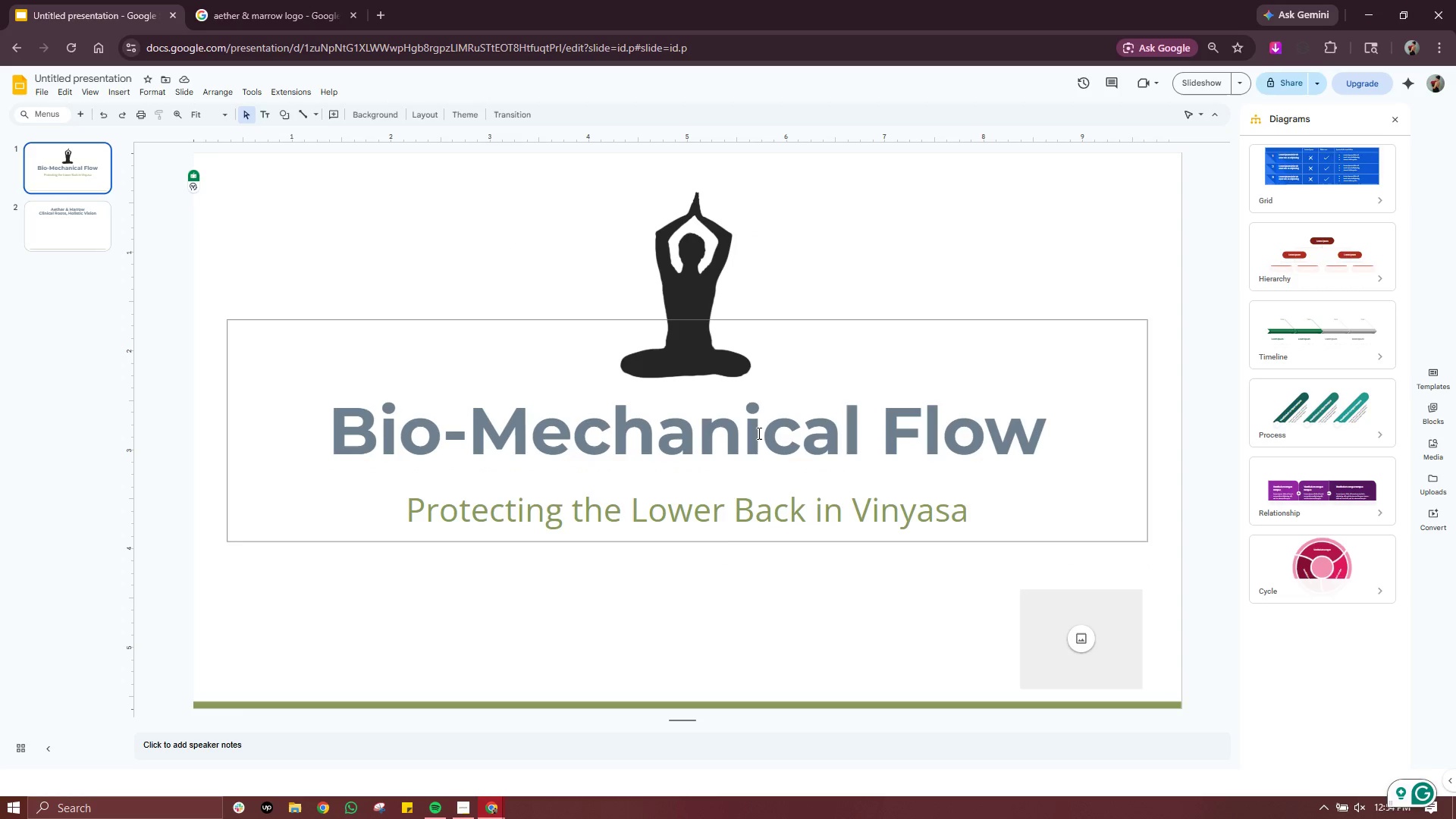 
left_click([735, 505])
 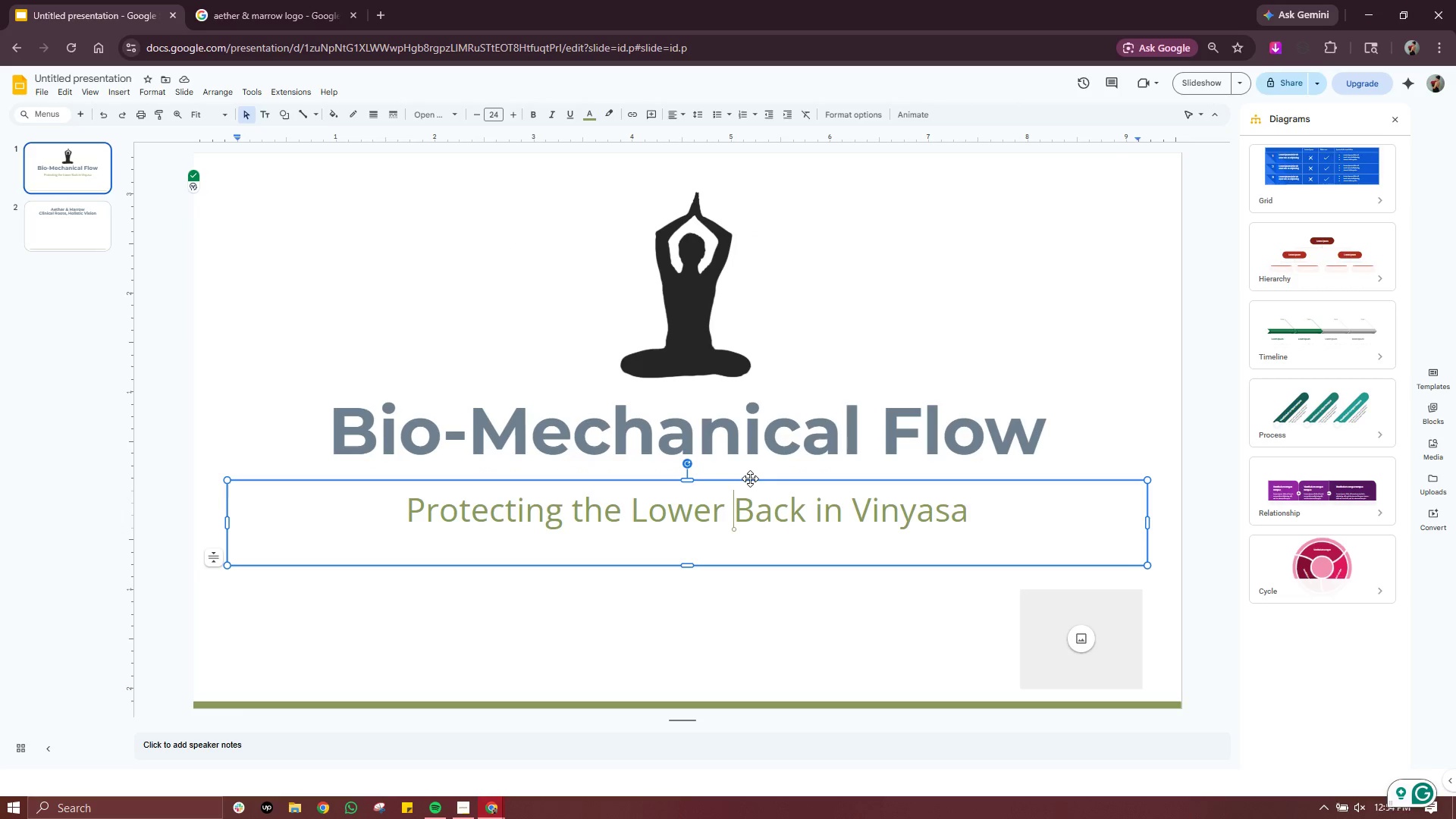 
left_click([750, 479])
 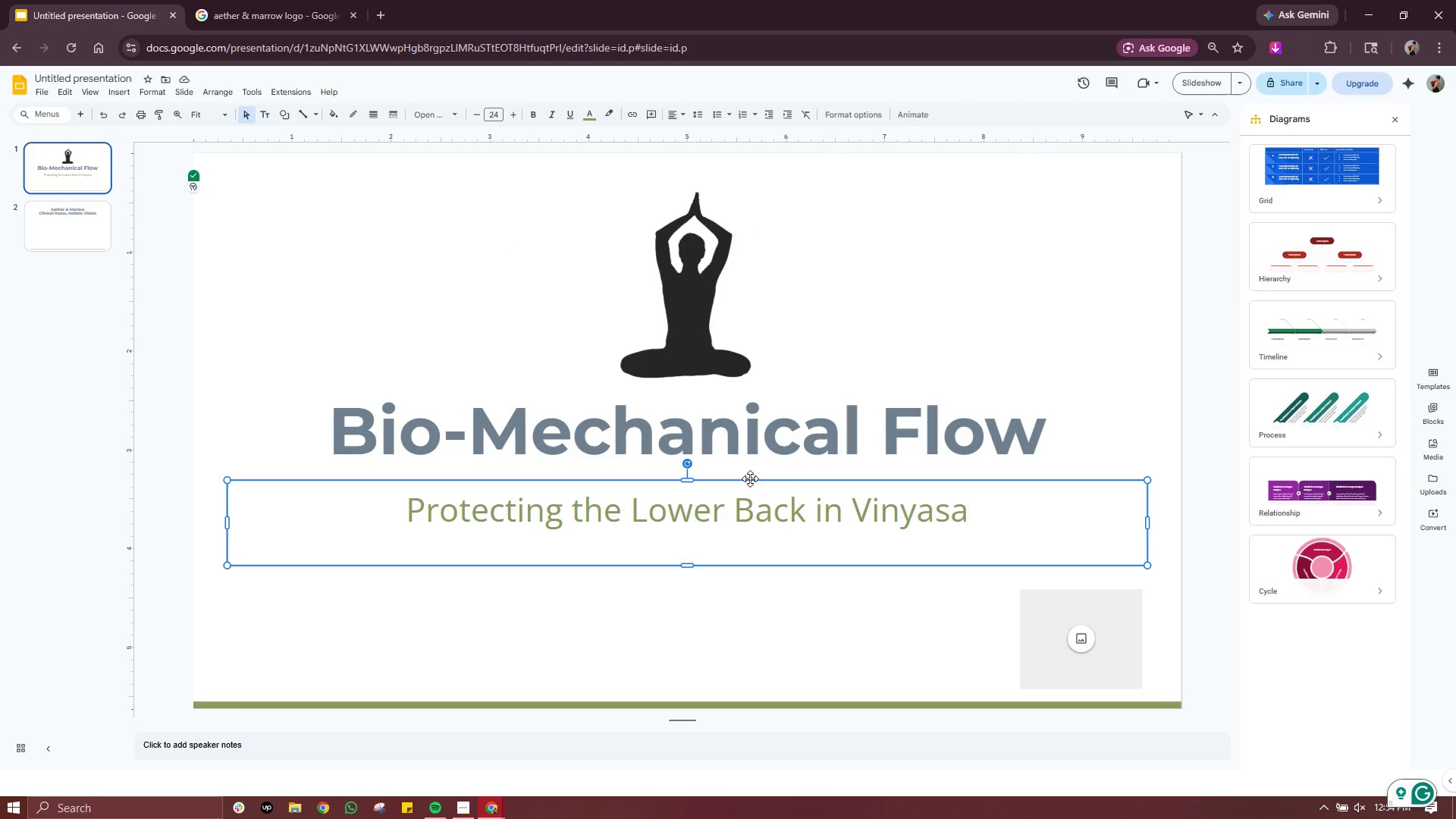 
key(Control+C)
 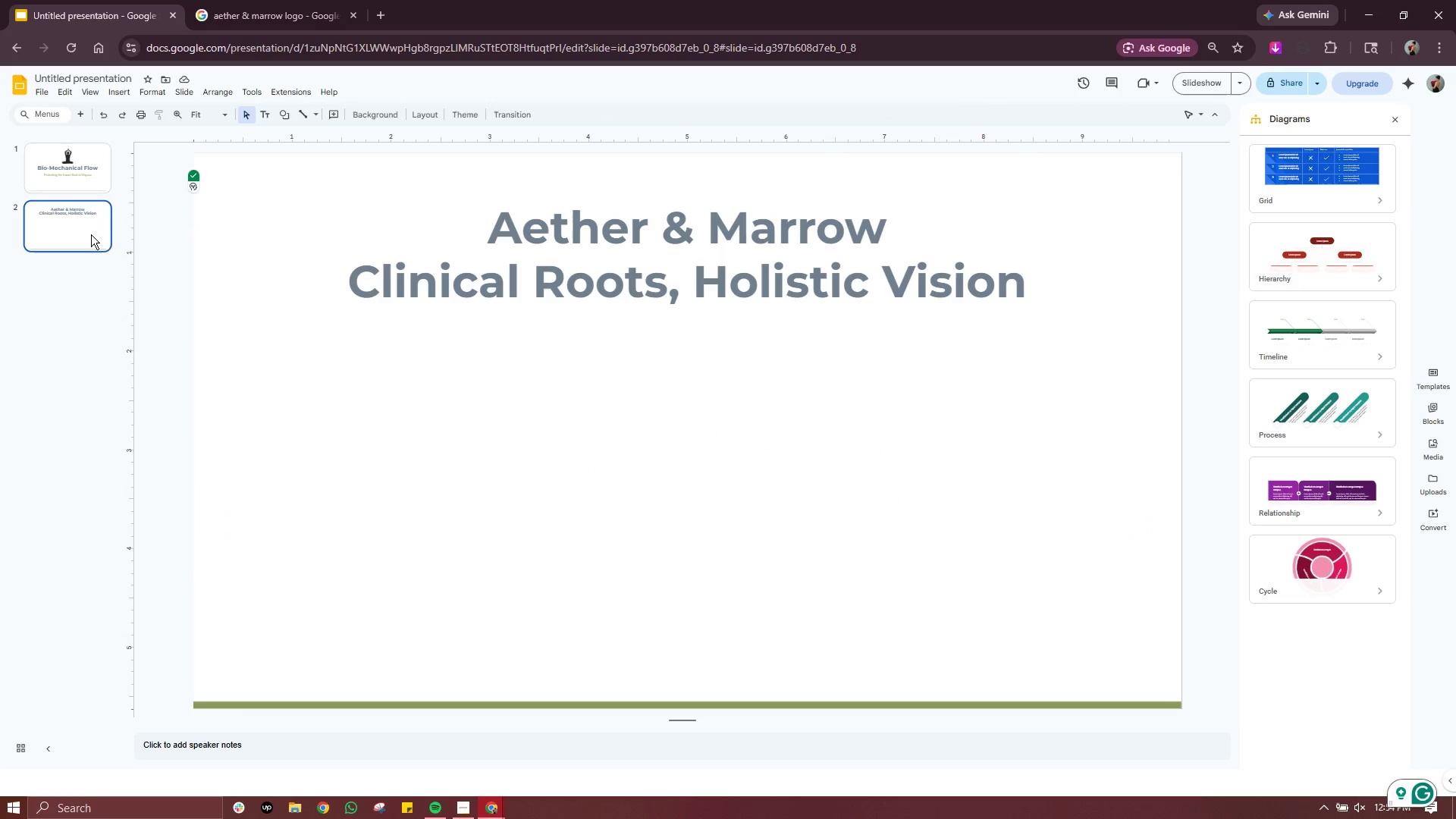 
double_click([513, 541])
 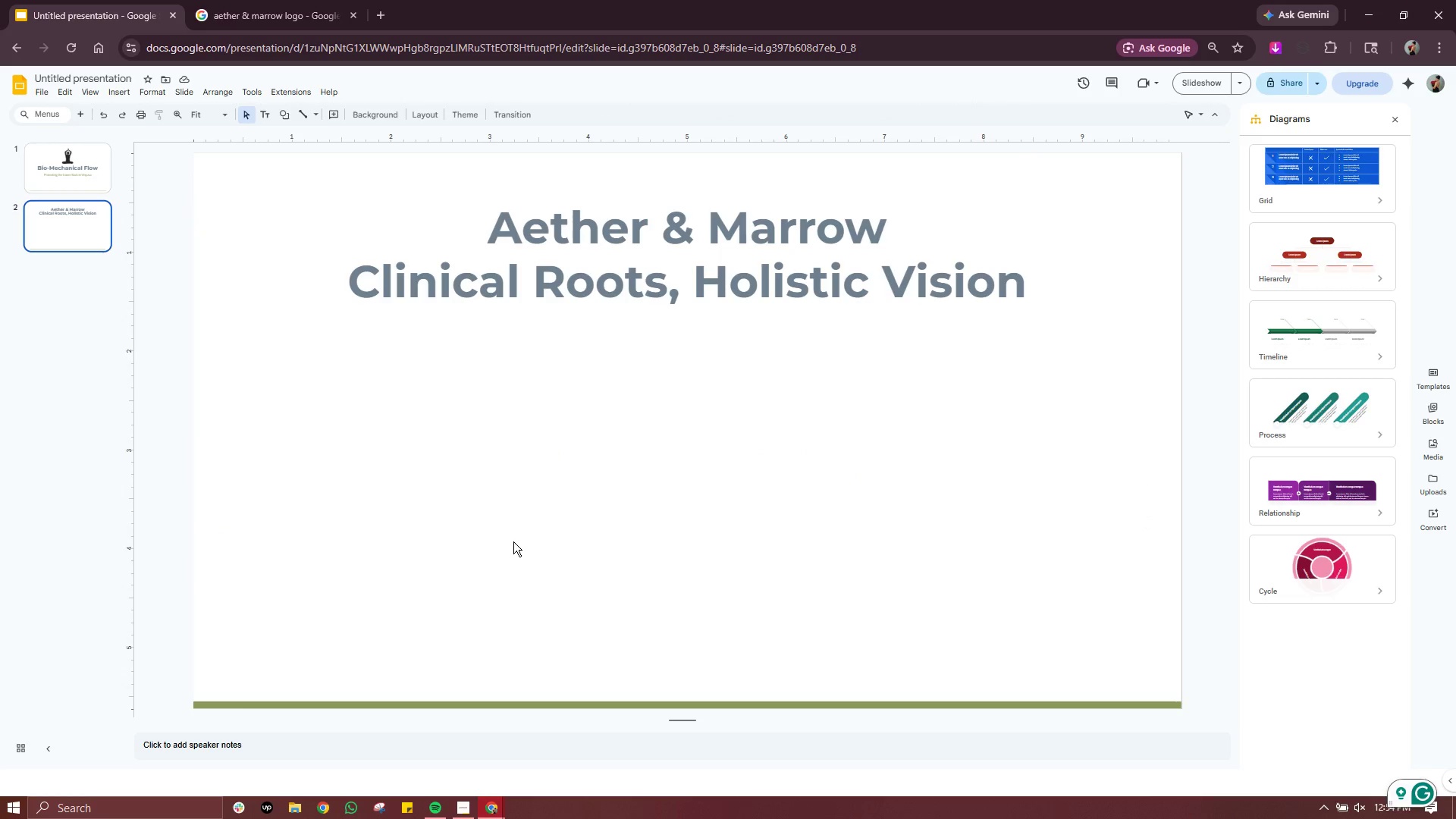 
key(Control+ControlLeft)
 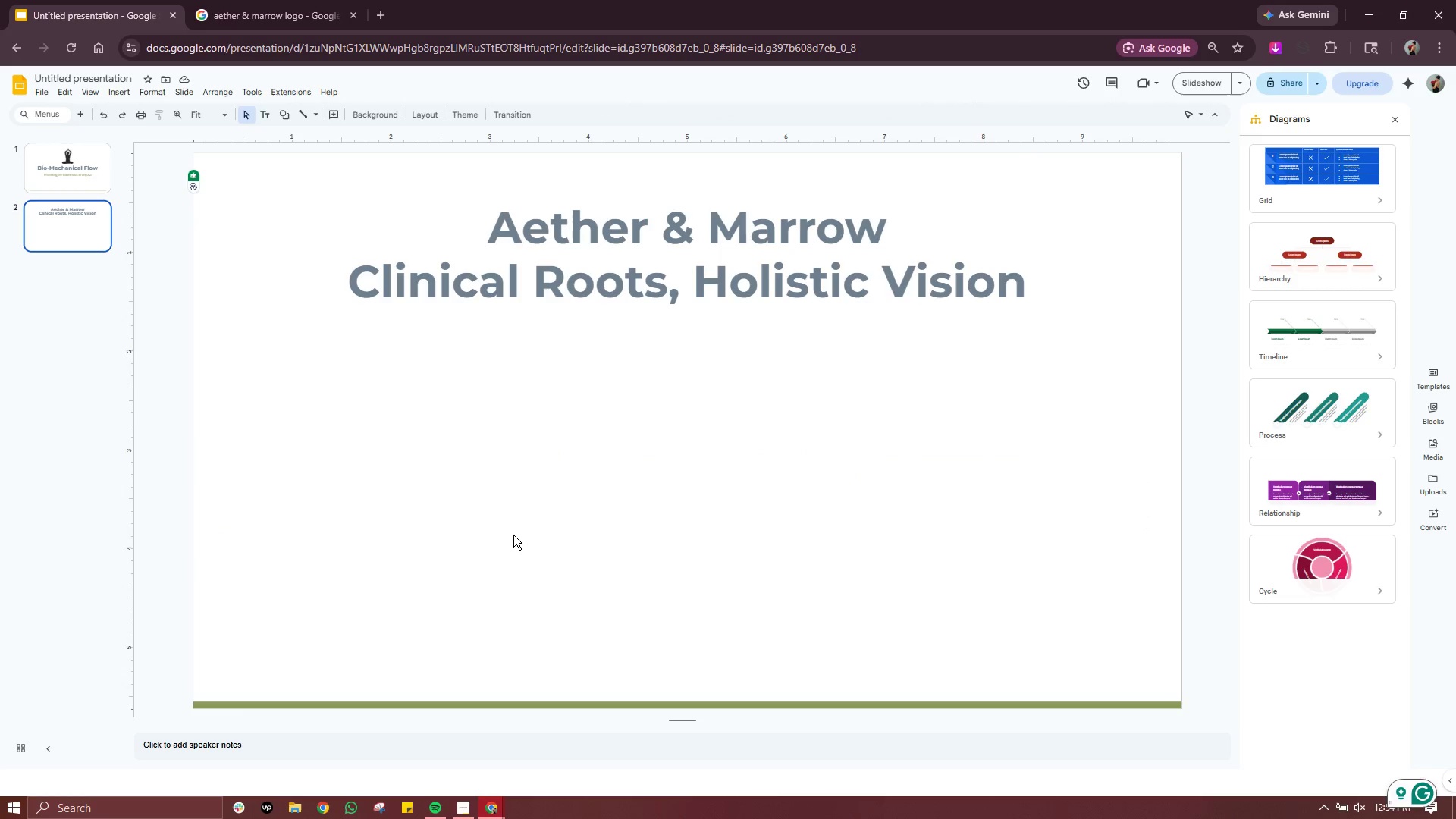 
key(Control+V)
 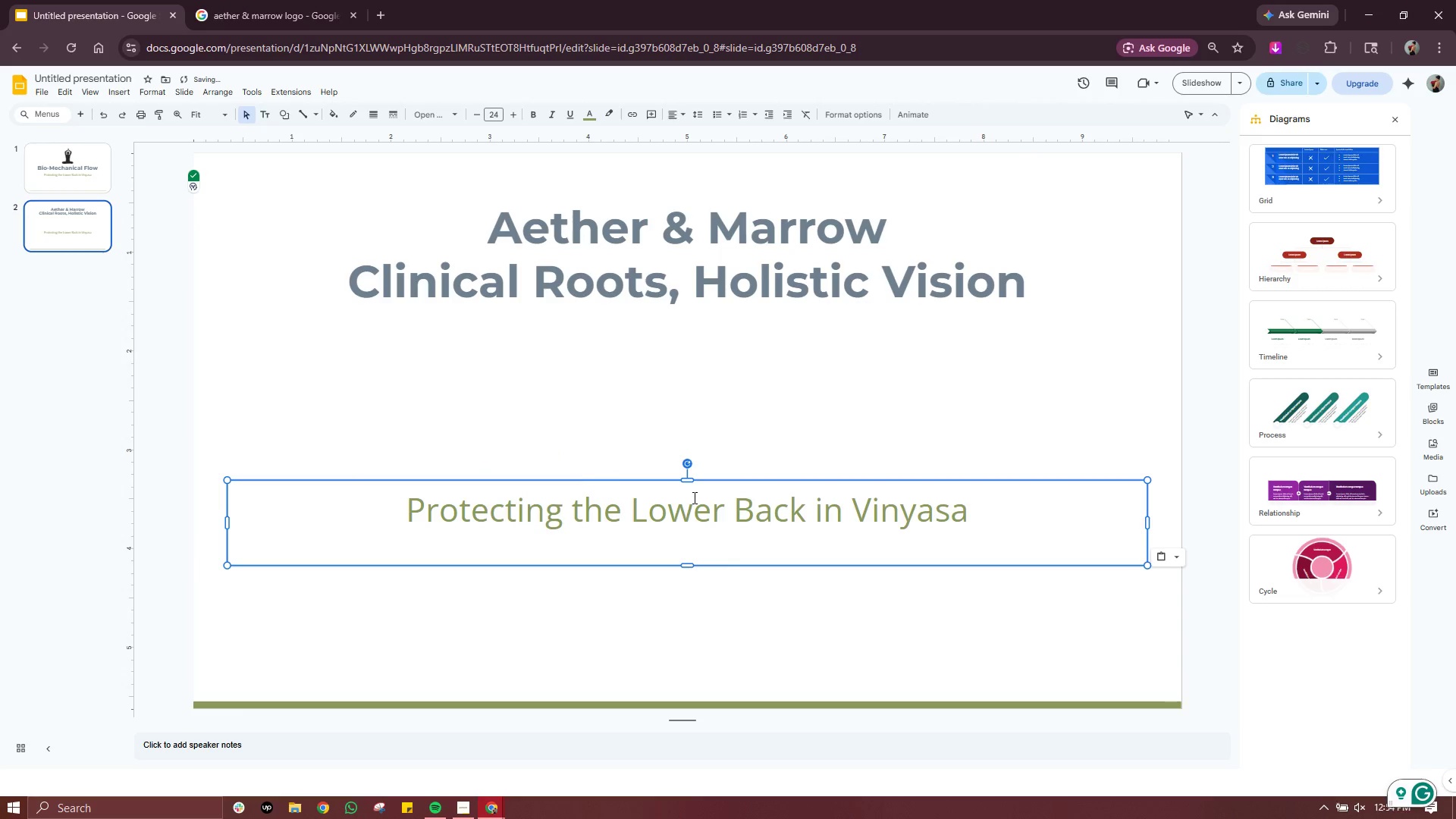 
double_click([693, 497])
 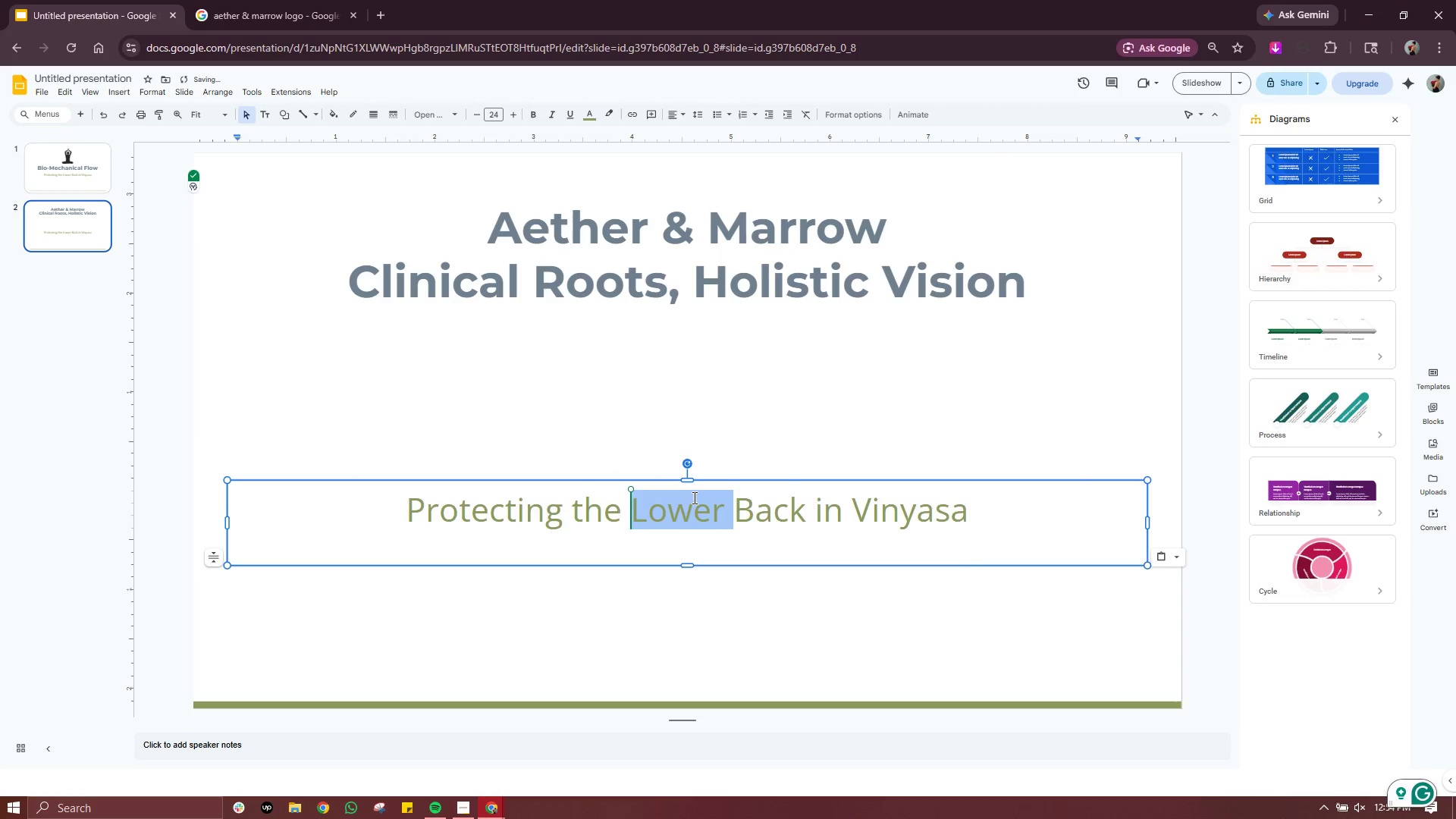 
triple_click([693, 497])
 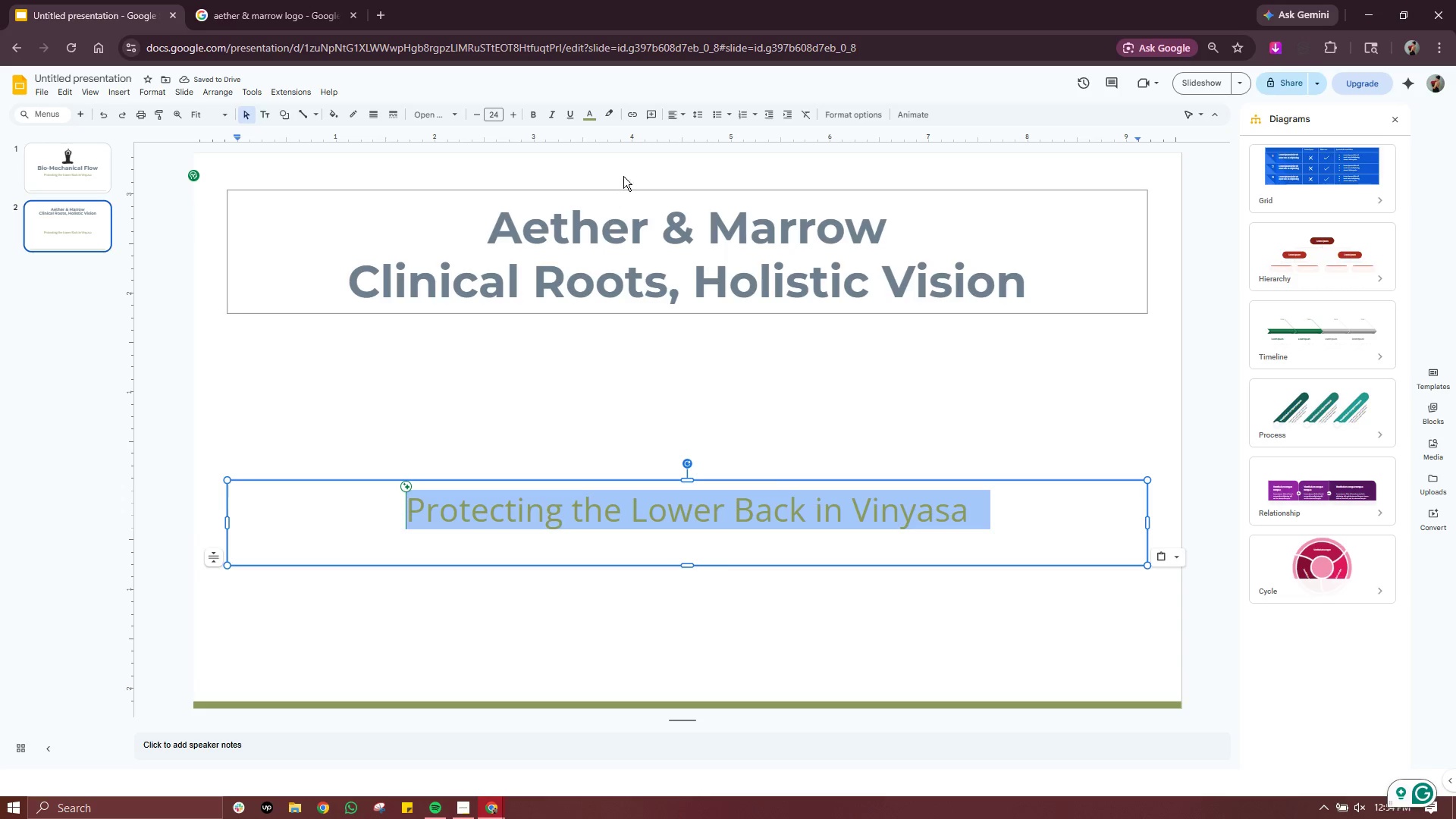 
left_click([717, 111])
 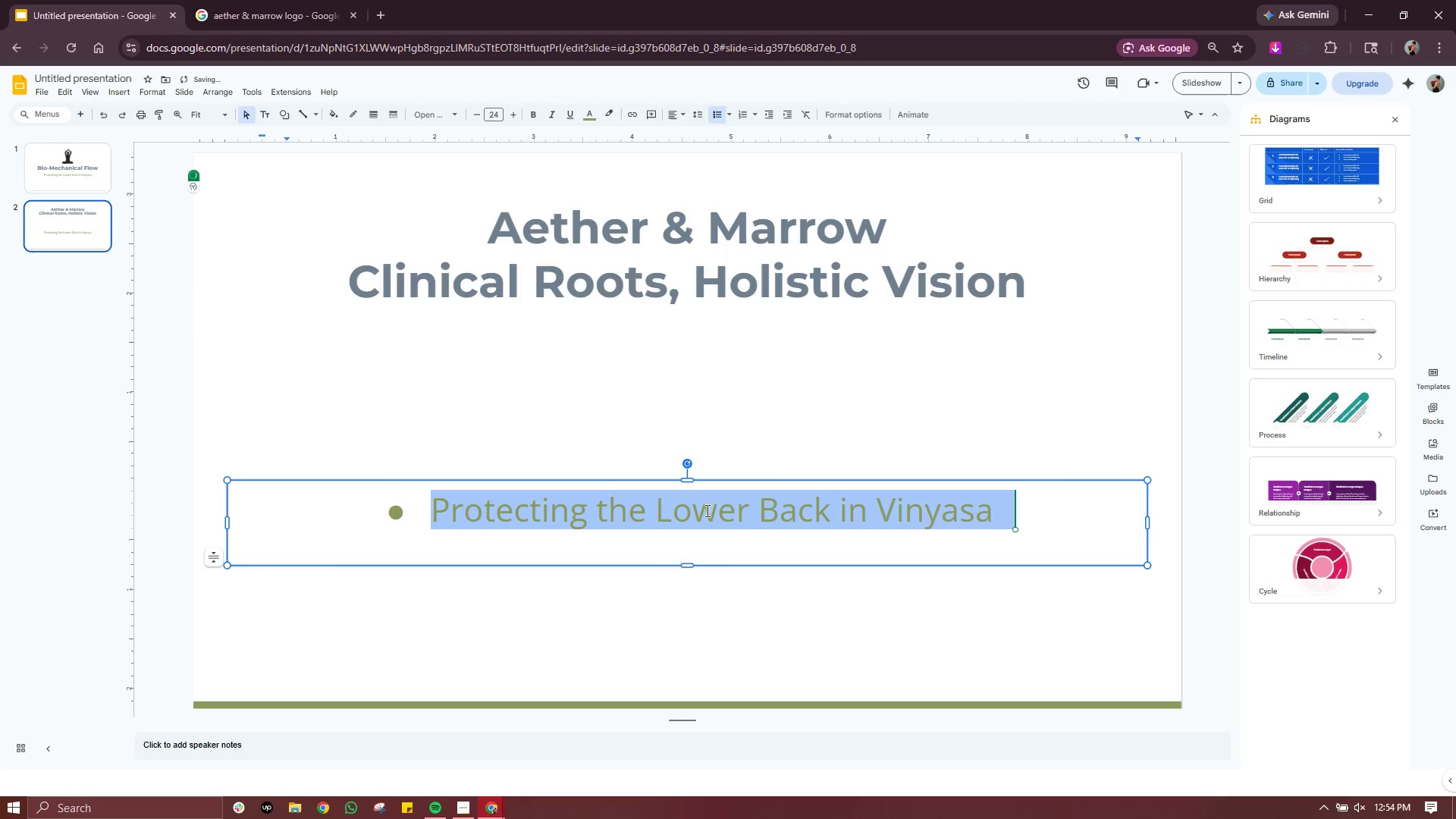 
double_click([707, 510])
 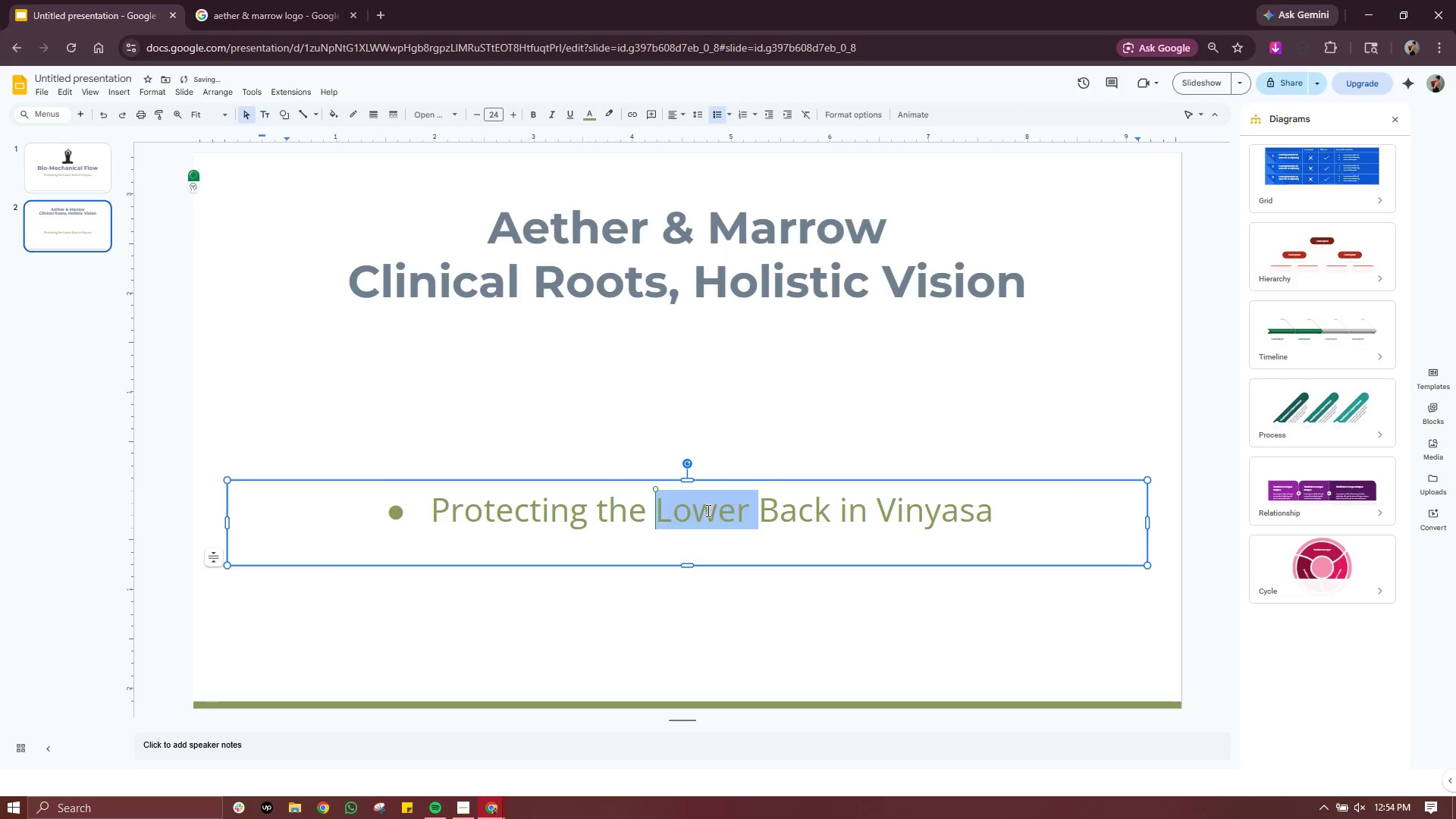 
triple_click([707, 510])
 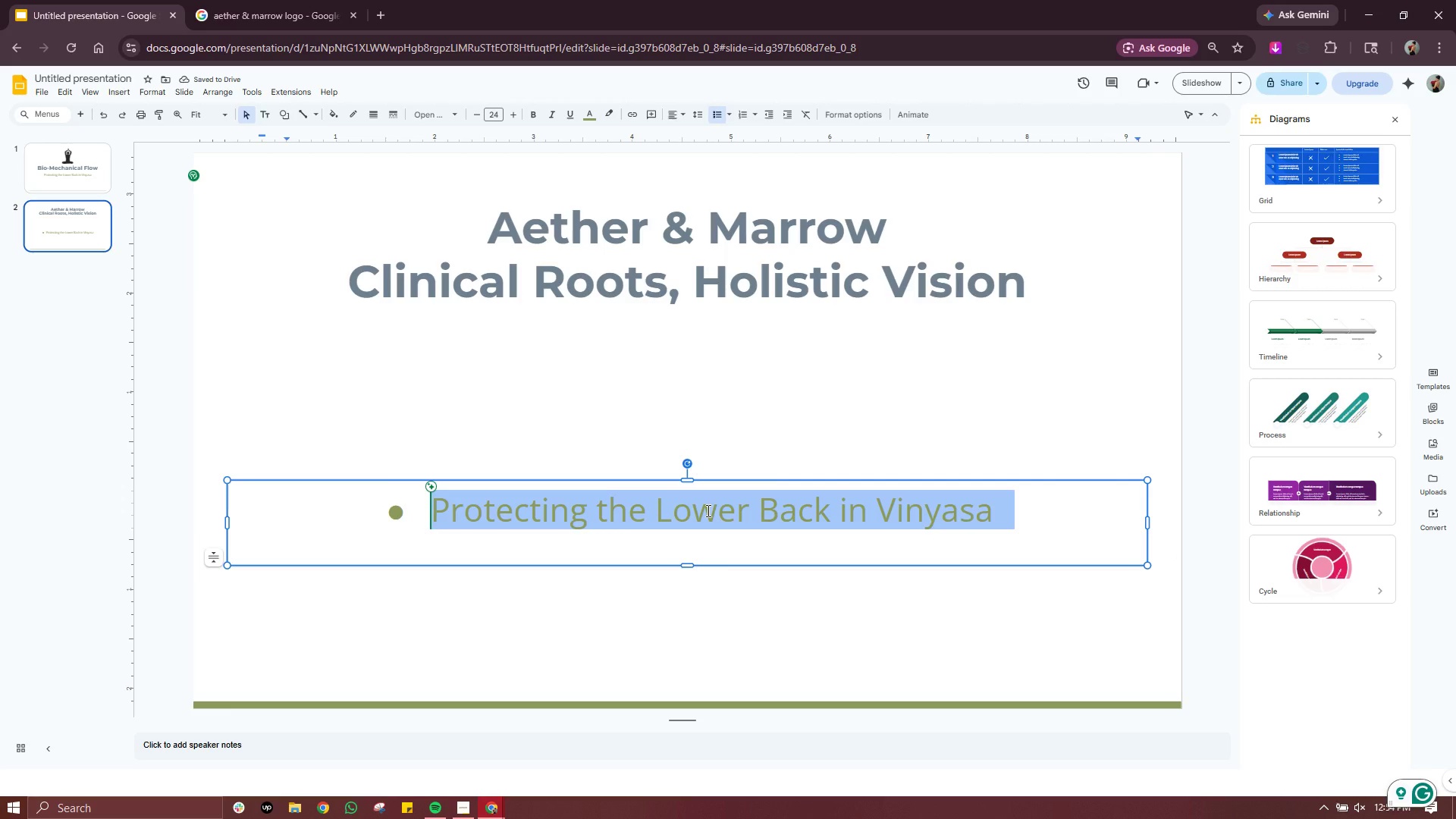 
type(Bouti)
 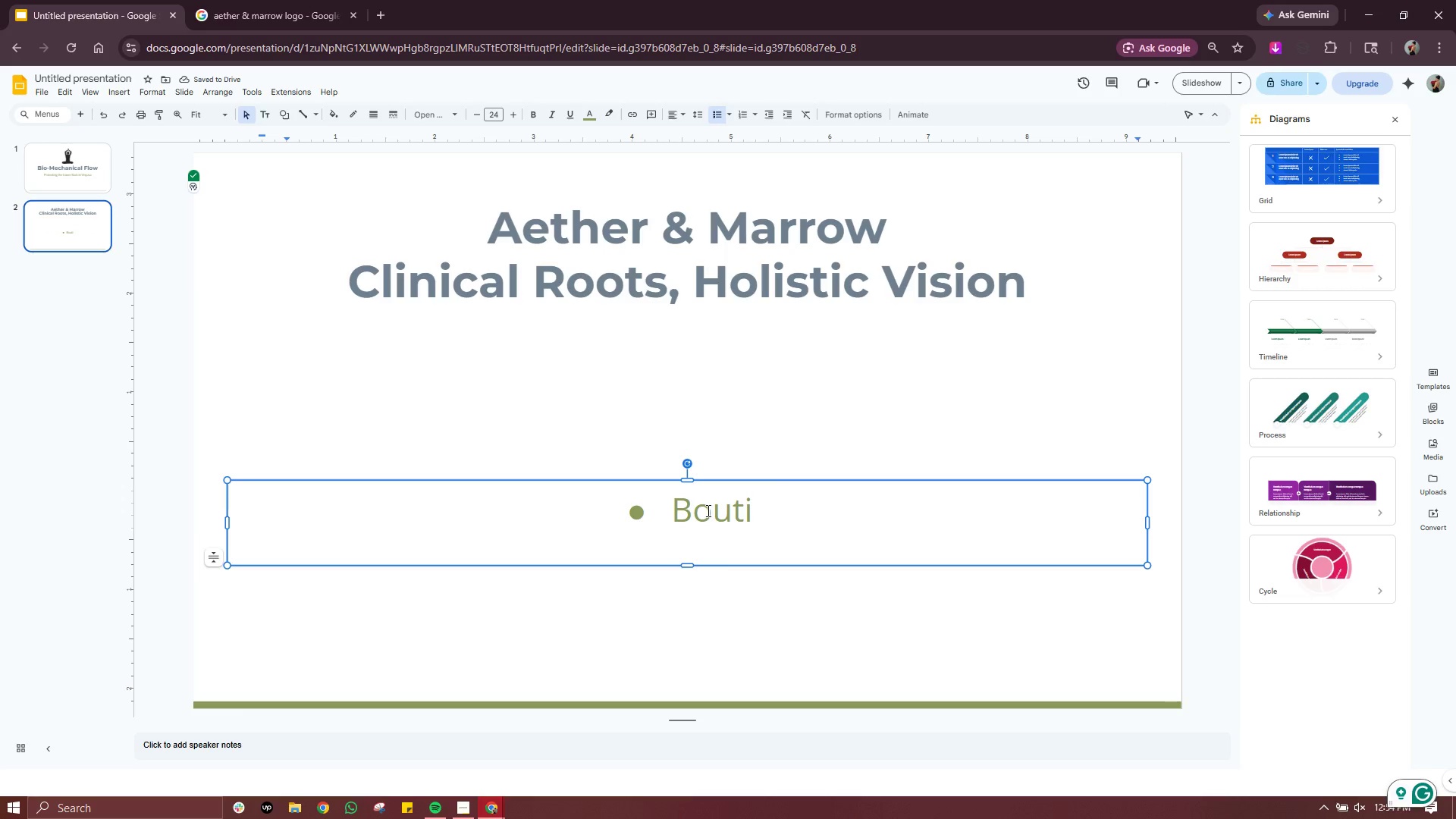 
wait(6.47)
 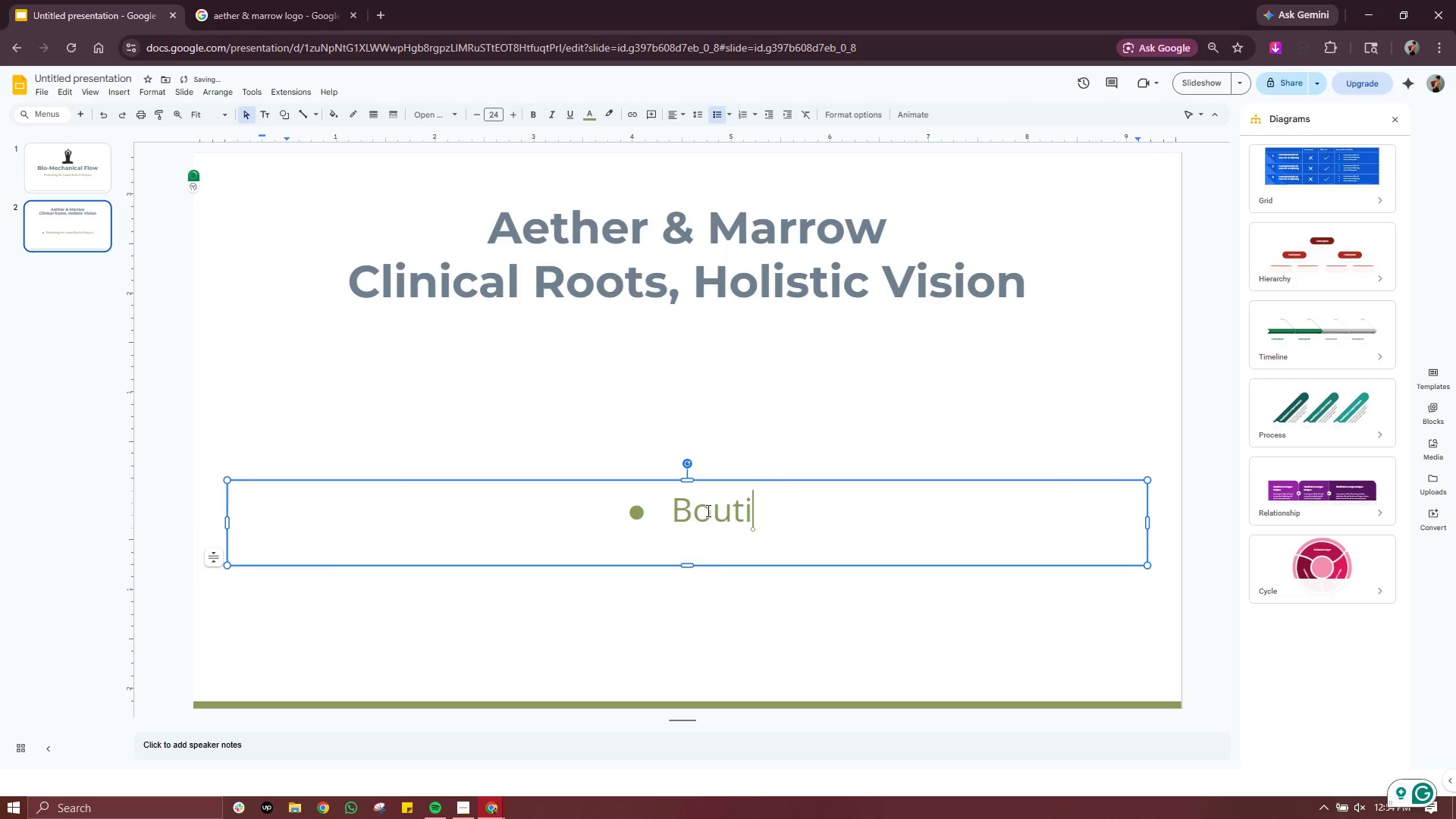 
type(que physical theraphy specialis)
key(Backspace)
type(zing in yoga-based recovery.)
 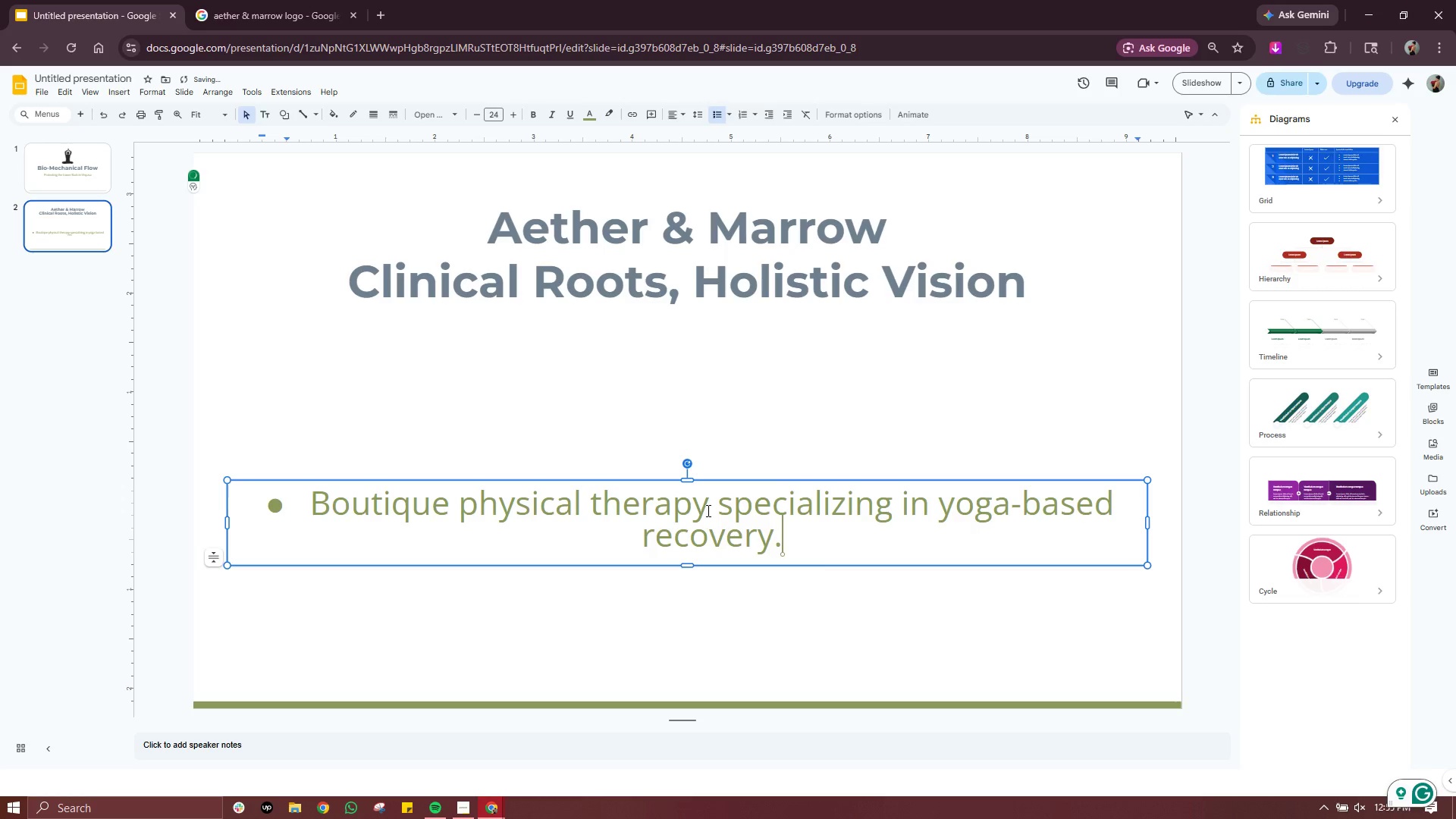 
key(Enter)
 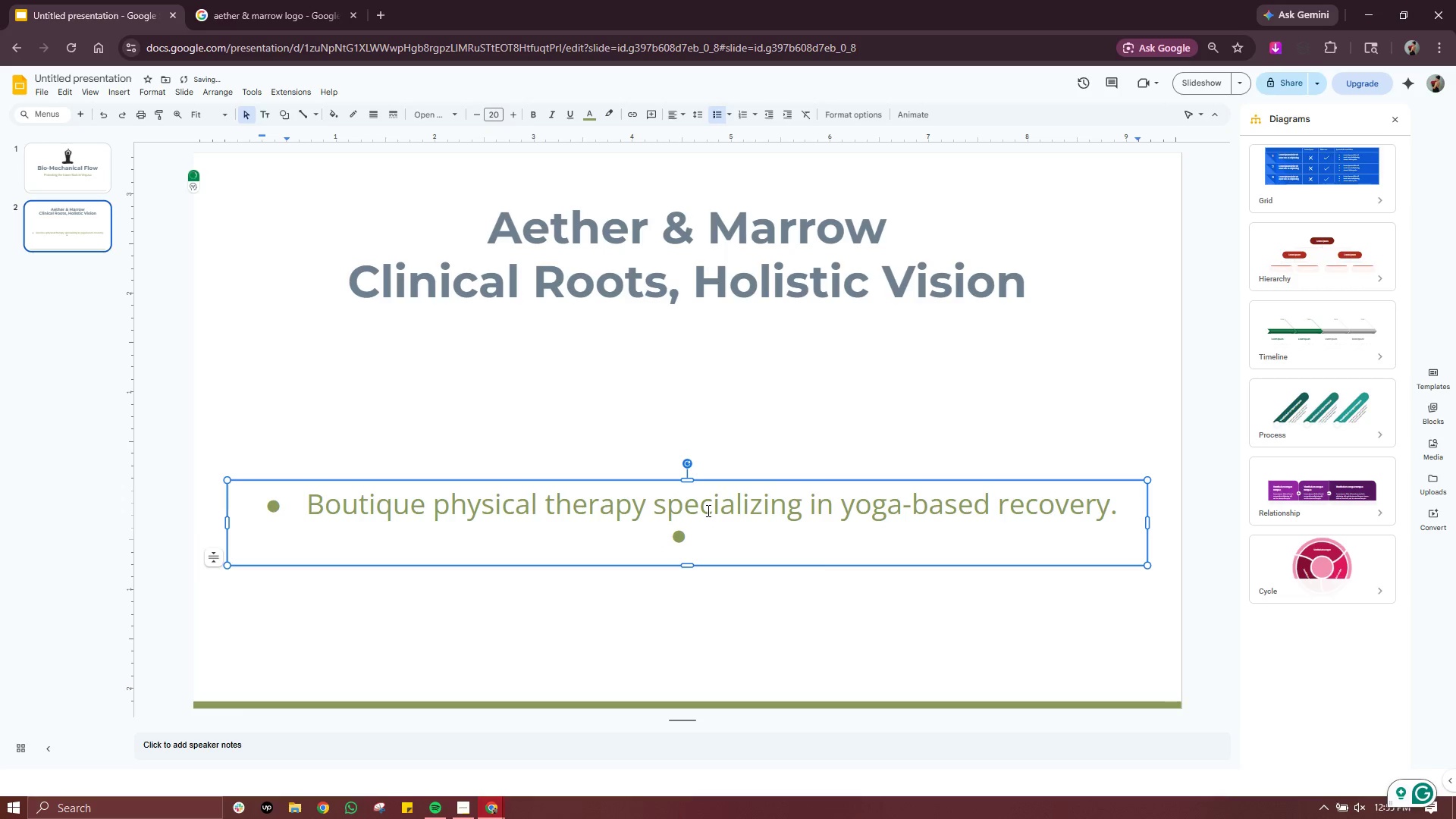 
type(Bridging the gap between medical scia)
key(Backspace)
type(ence and mindful movement.)
 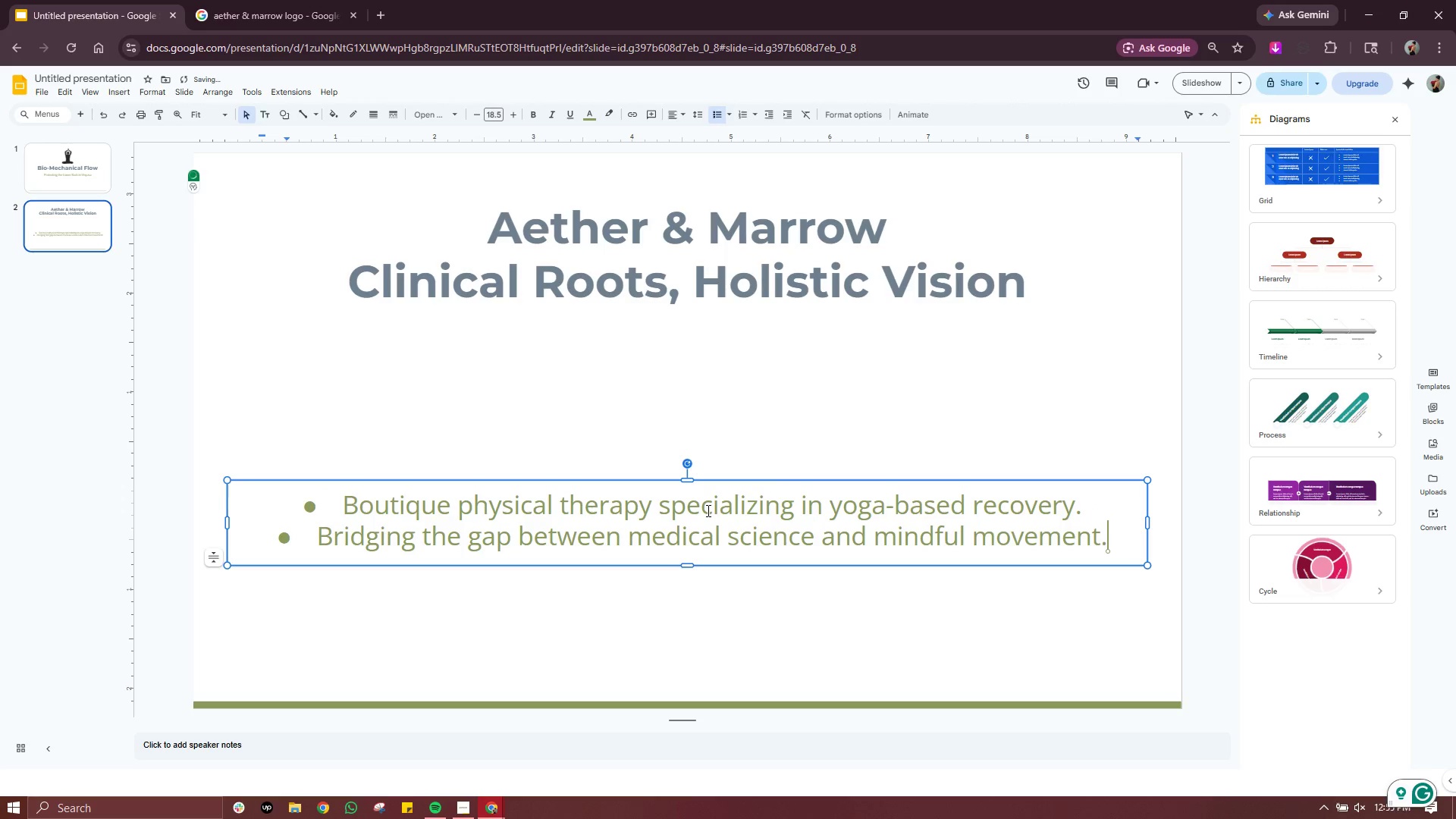 
key(Enter)
 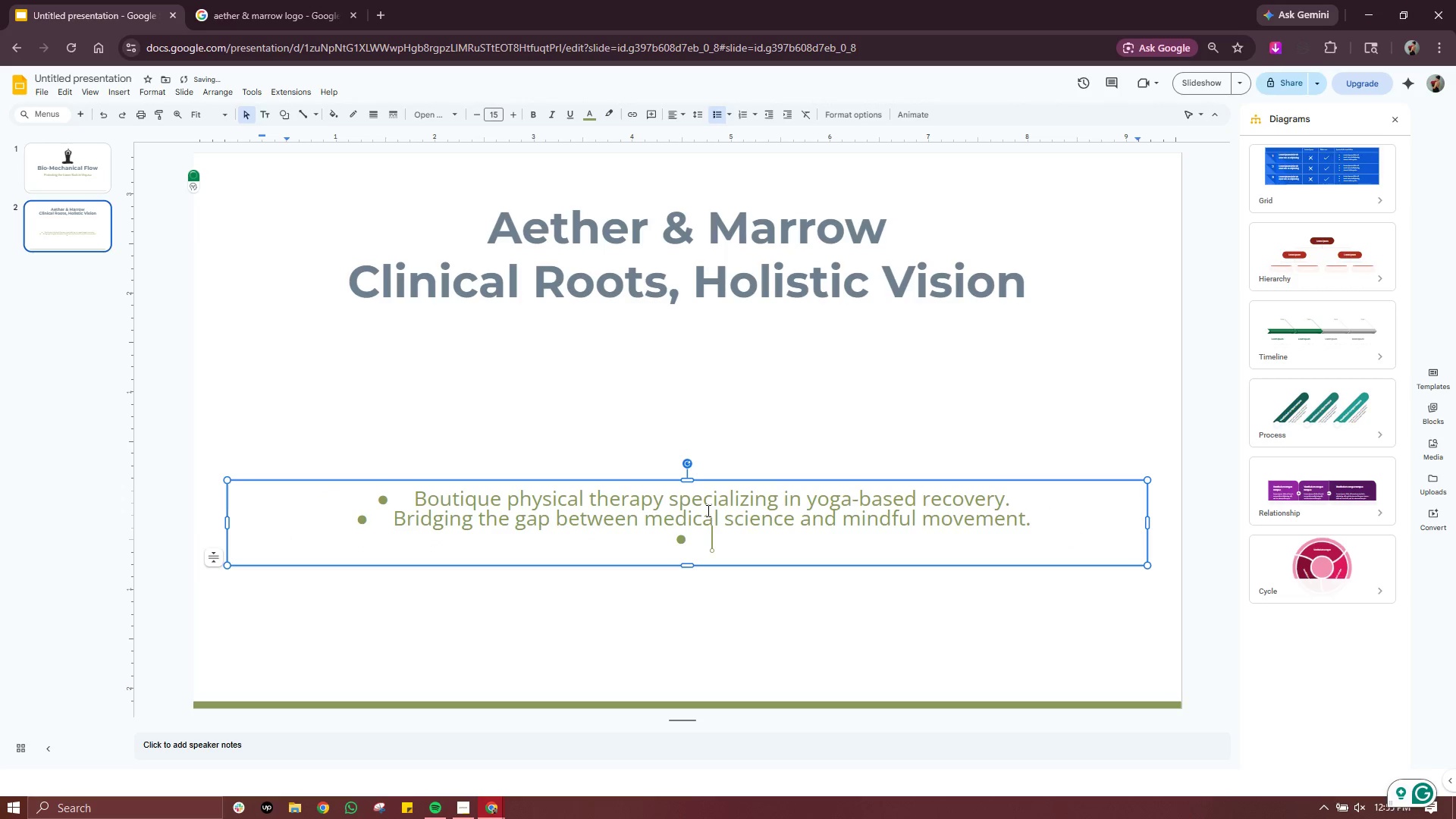 
type(Dec)
key(Backspace)
type(dicar)
key(Backspace)
key(Backspace)
type(ated to empowin)
key(Backspace)
key(Backspace)
key(Backspace)
type(wering local nst)
key(Backspace)
key(Backspace)
key(Backspace)
type(instructors with bio0)
key(Backspace)
type(-mechanical knowledge.)
 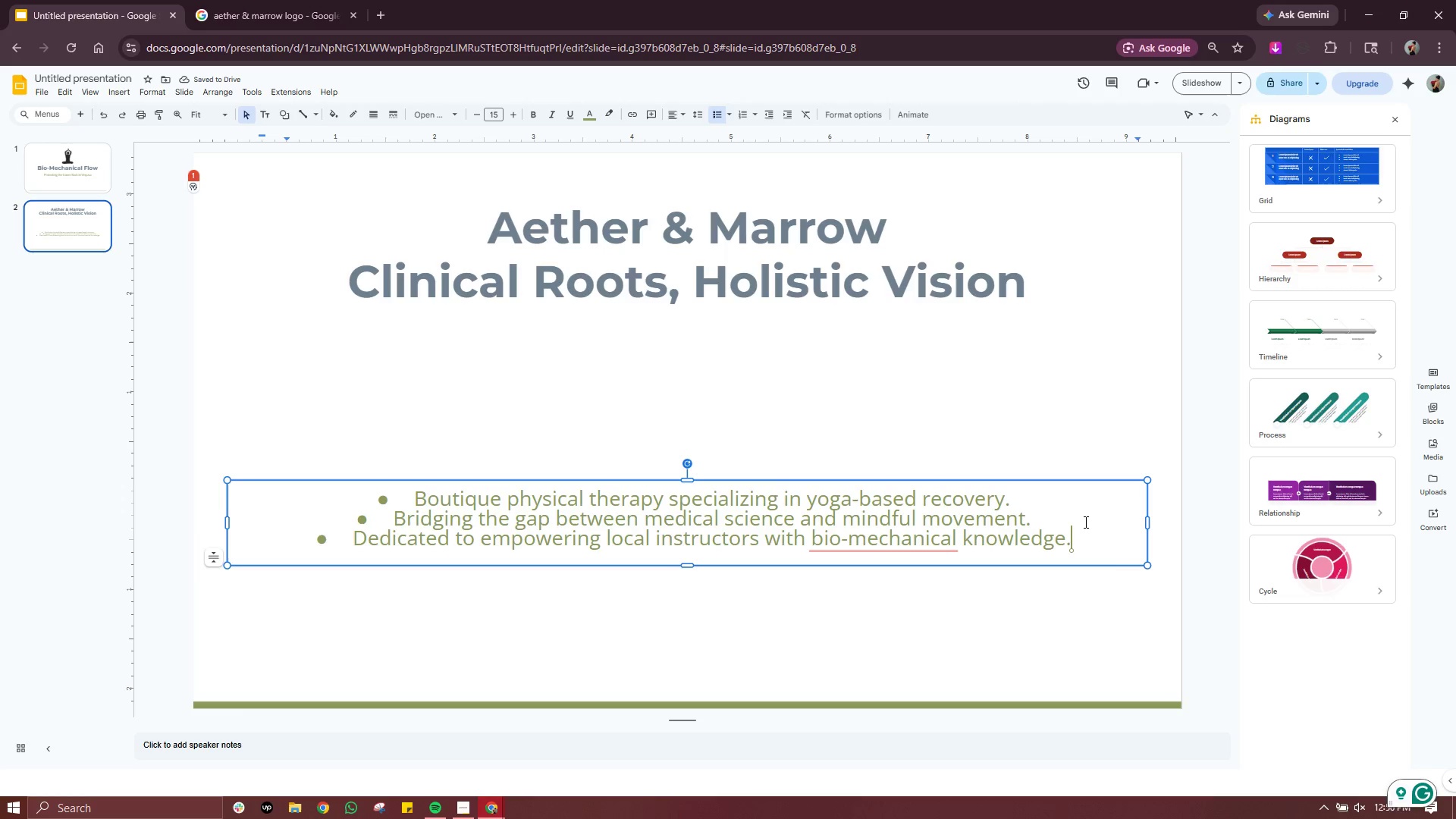 
wait(5.59)
 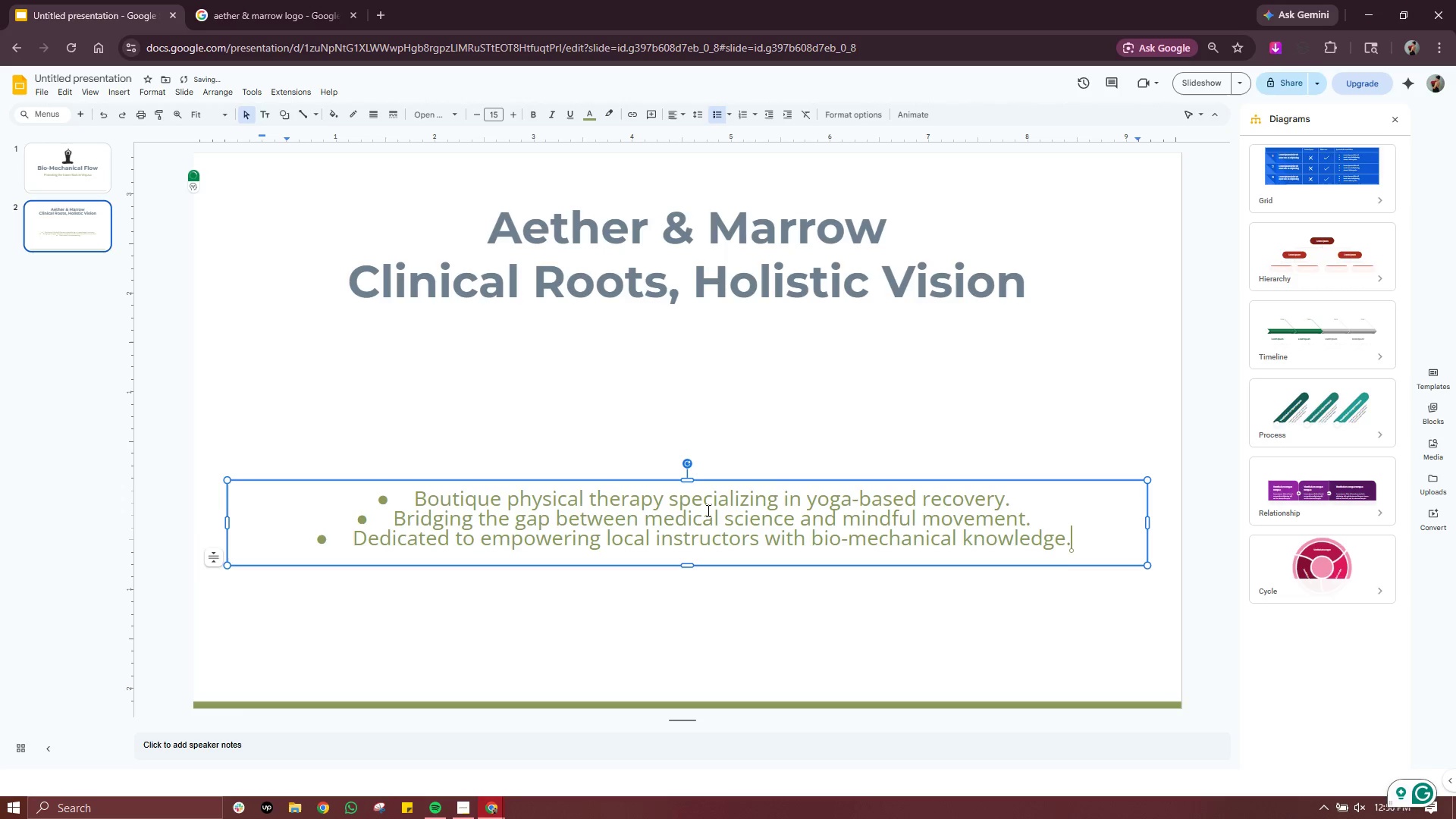 
key(Control+ControlLeft)
 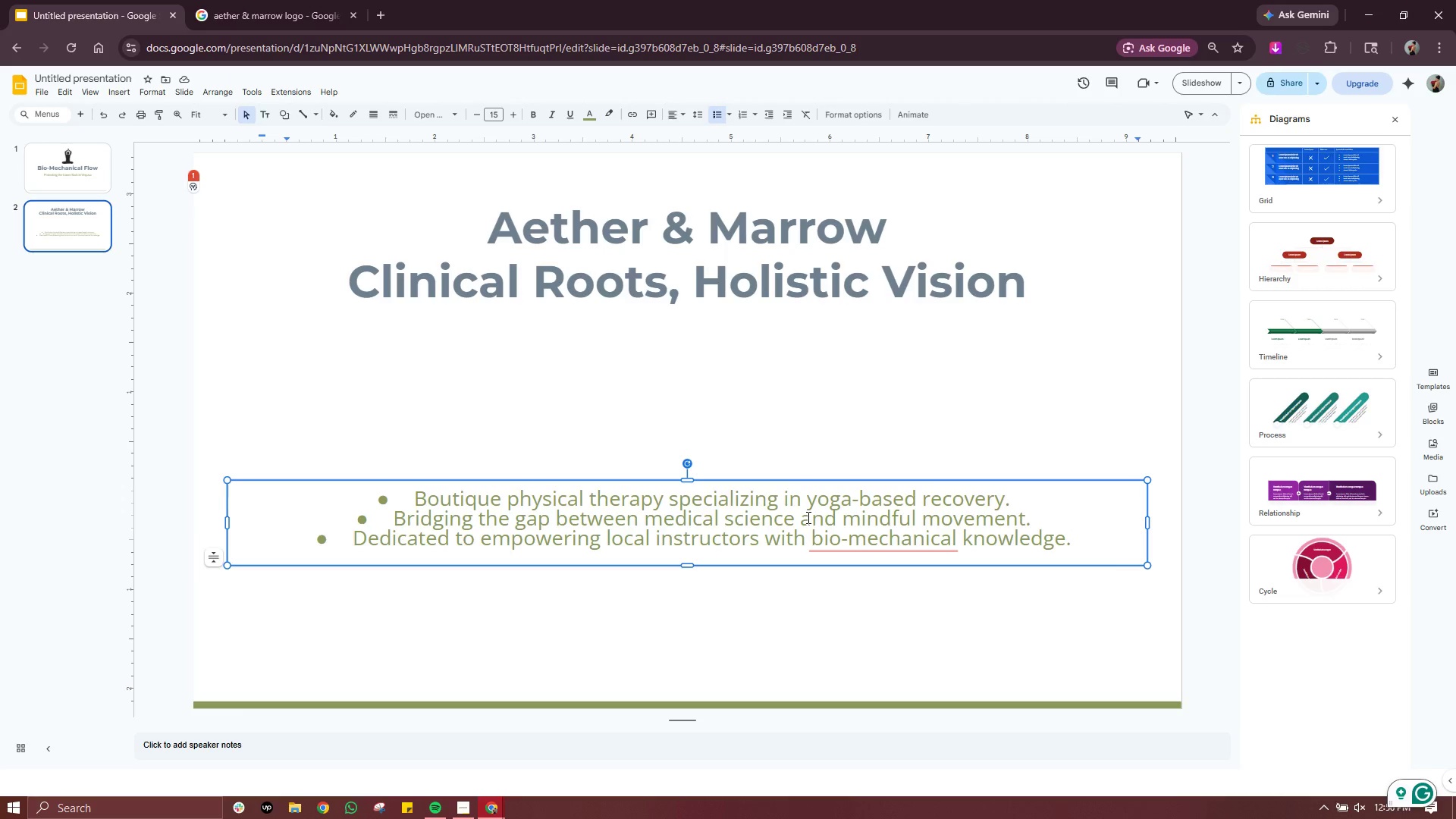 
key(Control+A)
 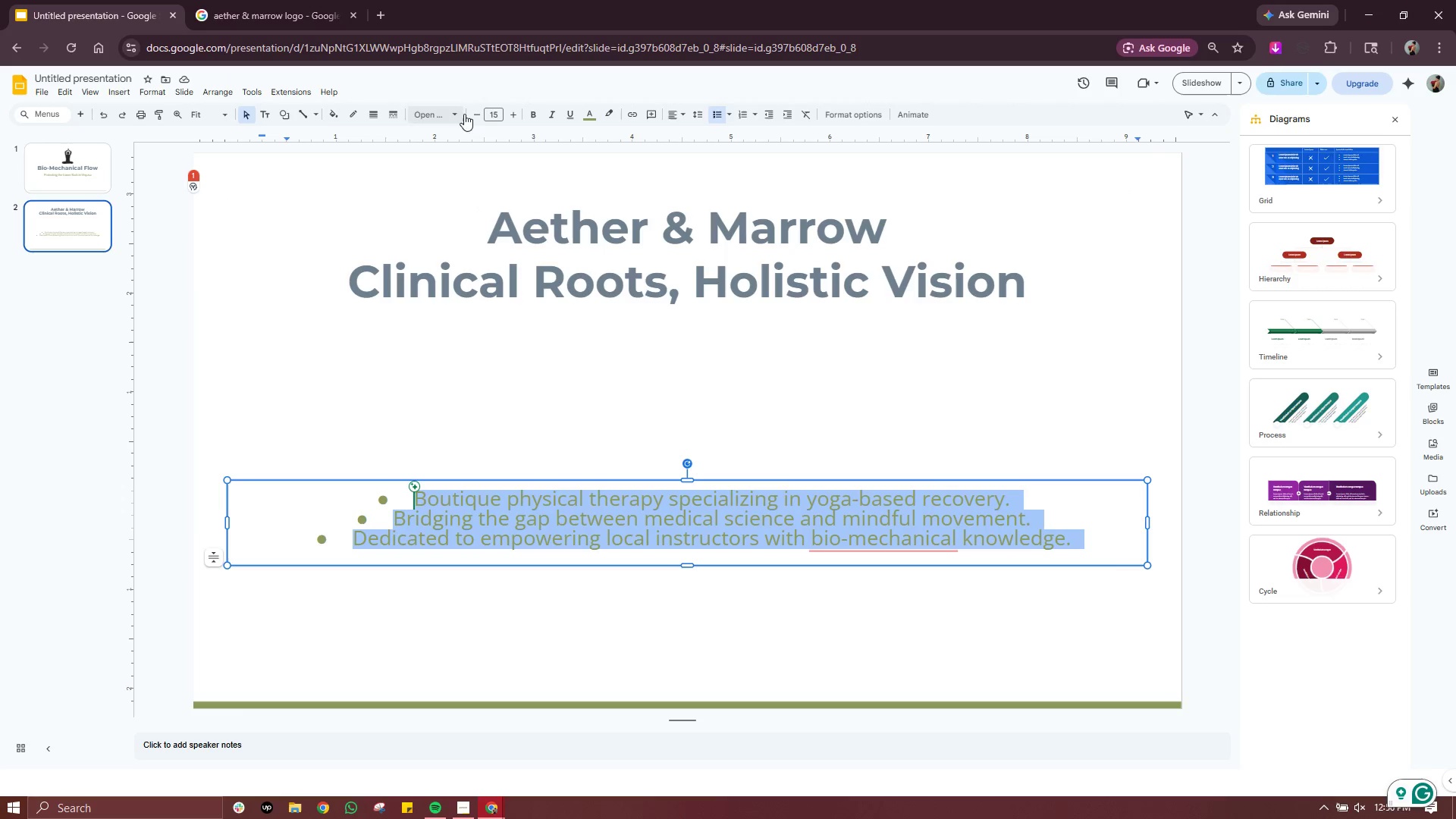 
double_click([513, 112])
 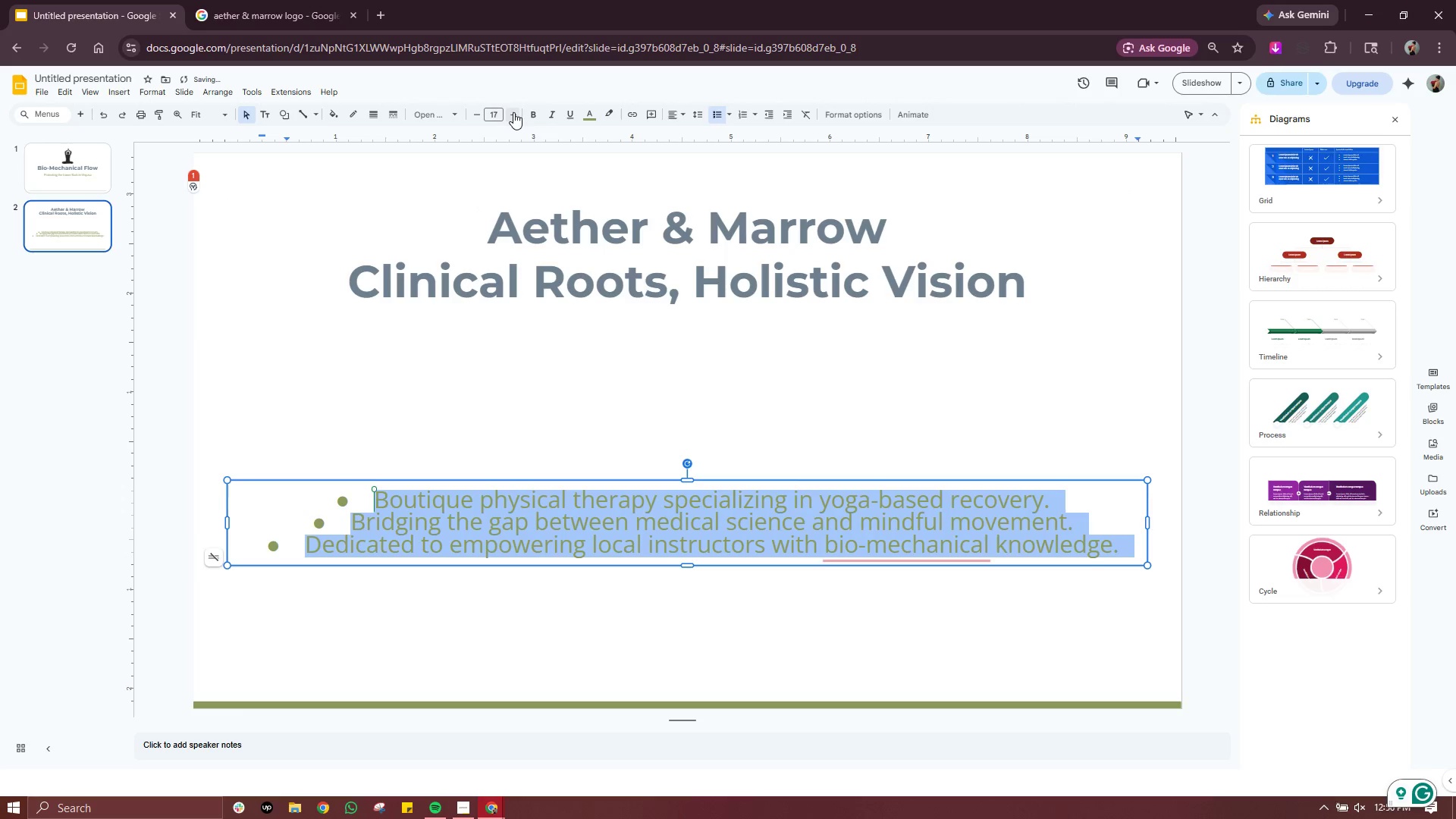 
left_click([513, 112])
 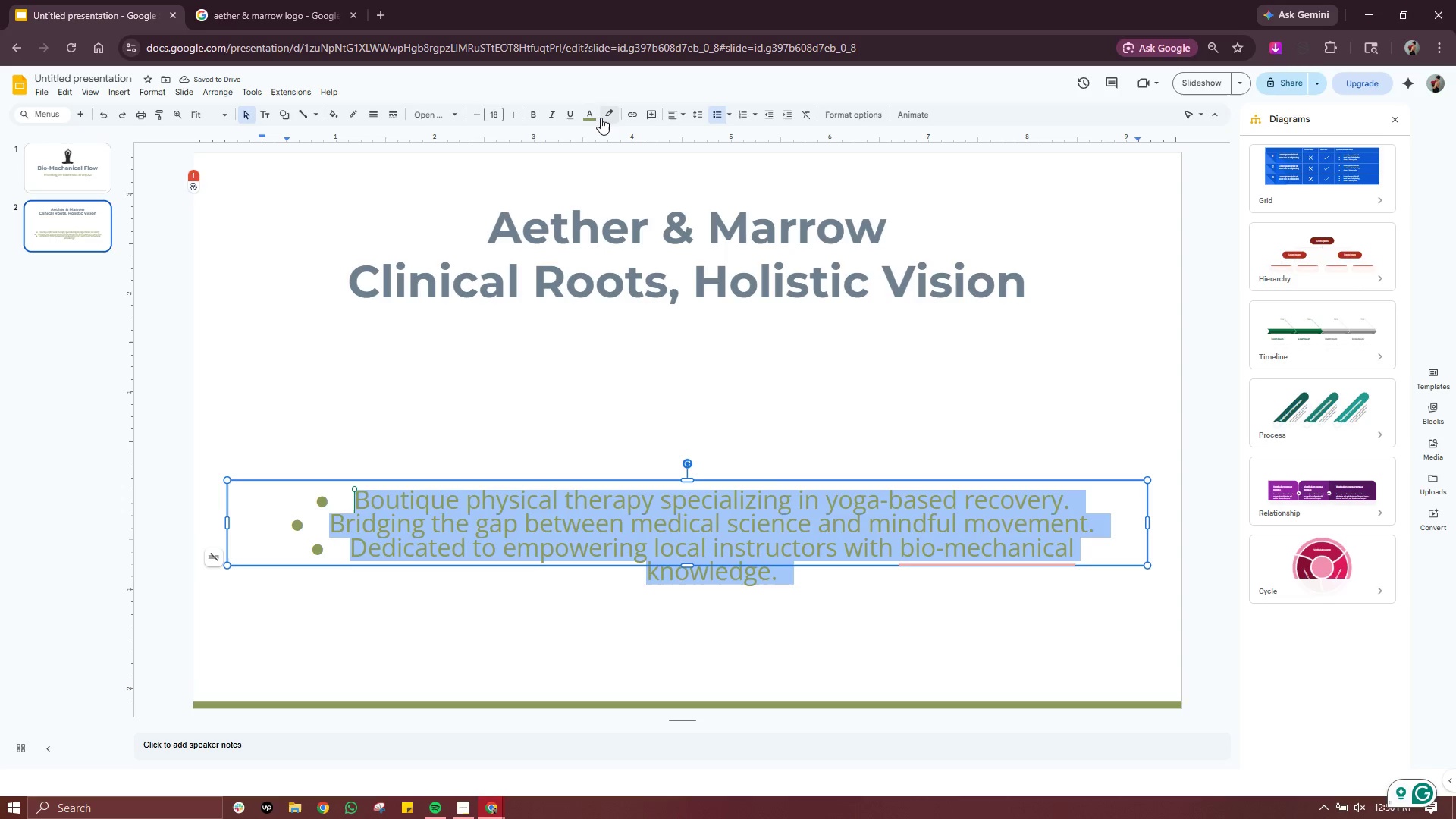 
wait(8.36)
 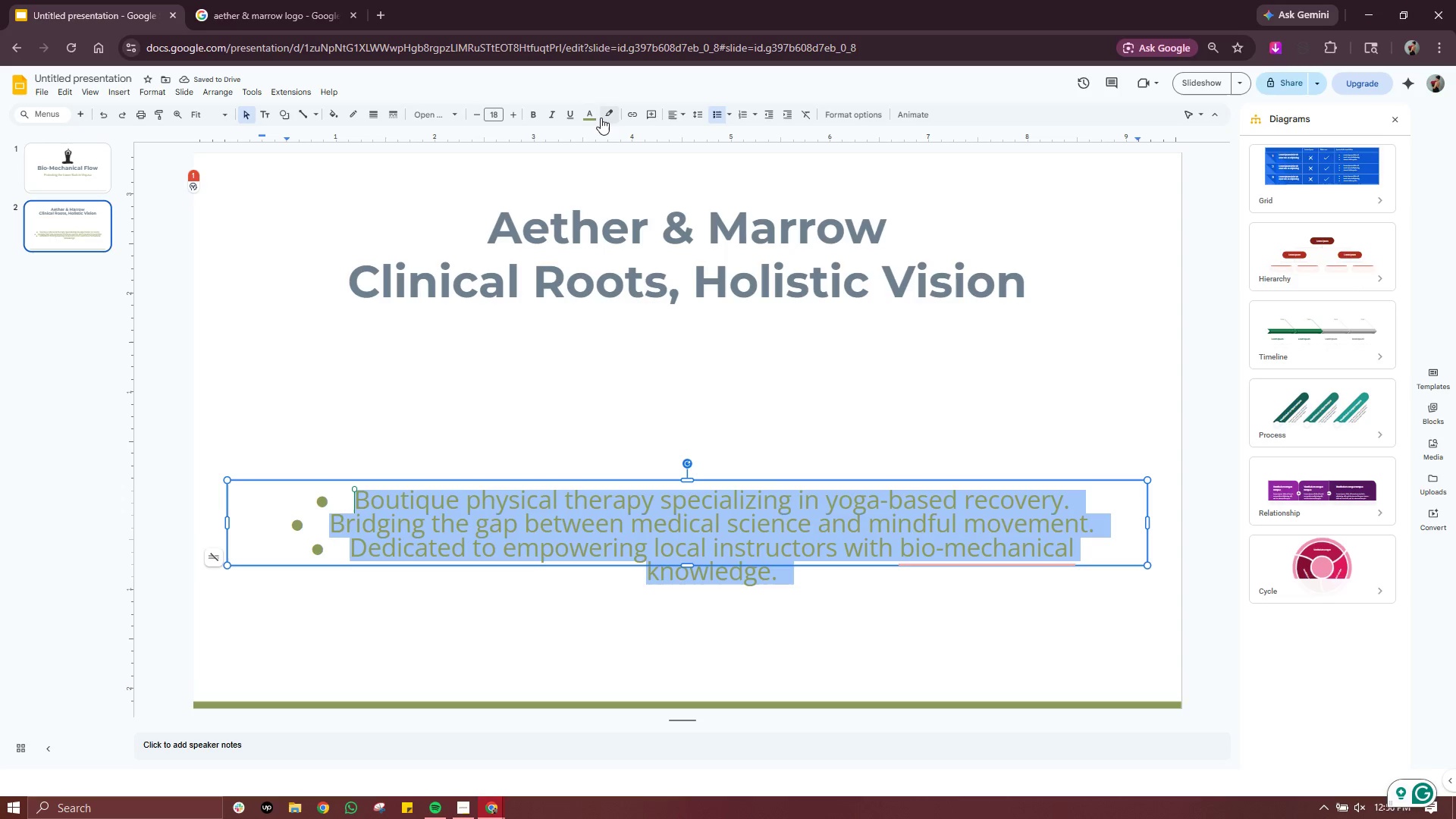 
left_click([592, 114])
 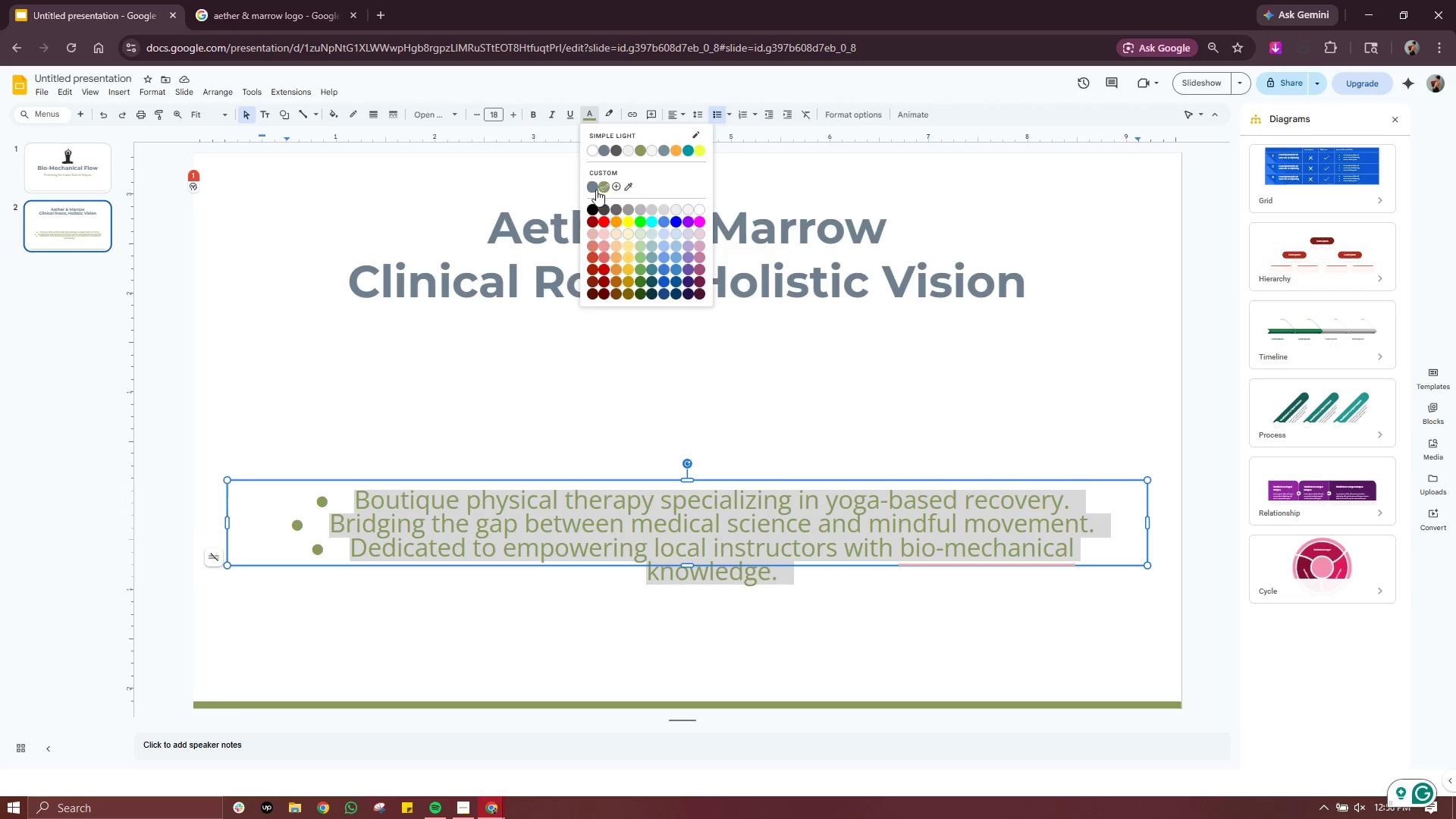 
left_click([592, 190])
 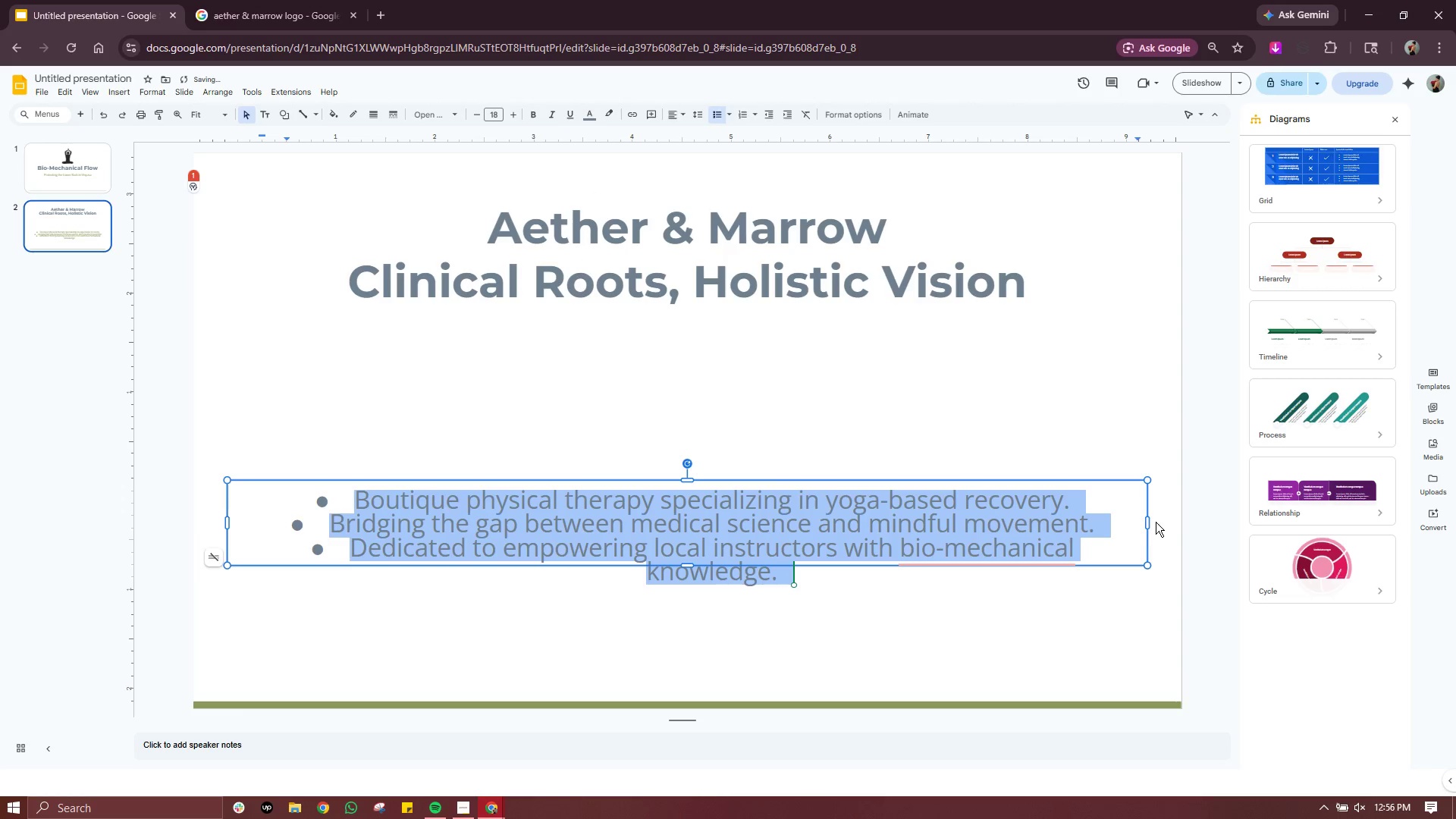 
left_click_drag(start_coordinate=[1146, 522], to_coordinate=[696, 519])
 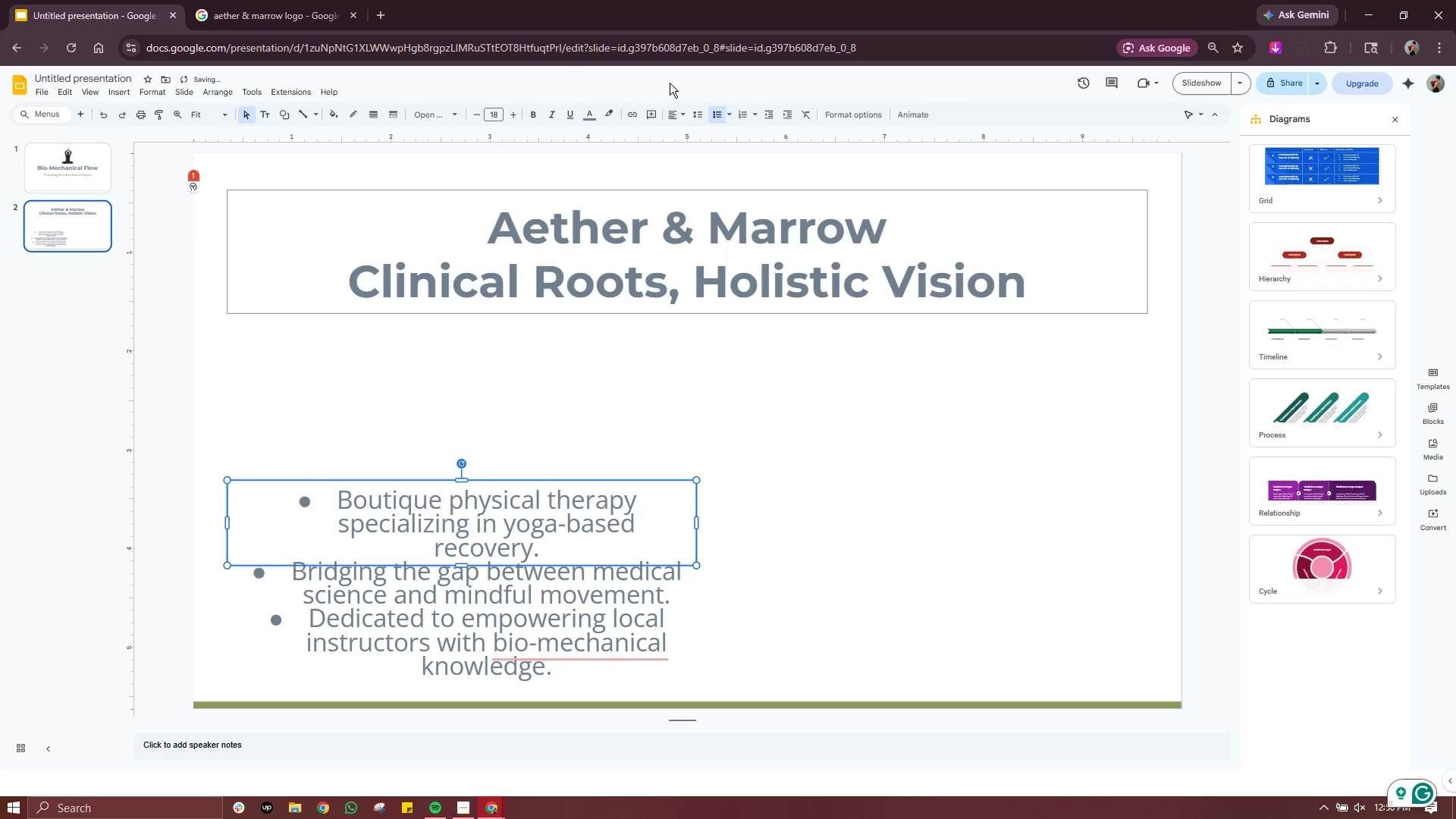 
left_click([677, 119])
 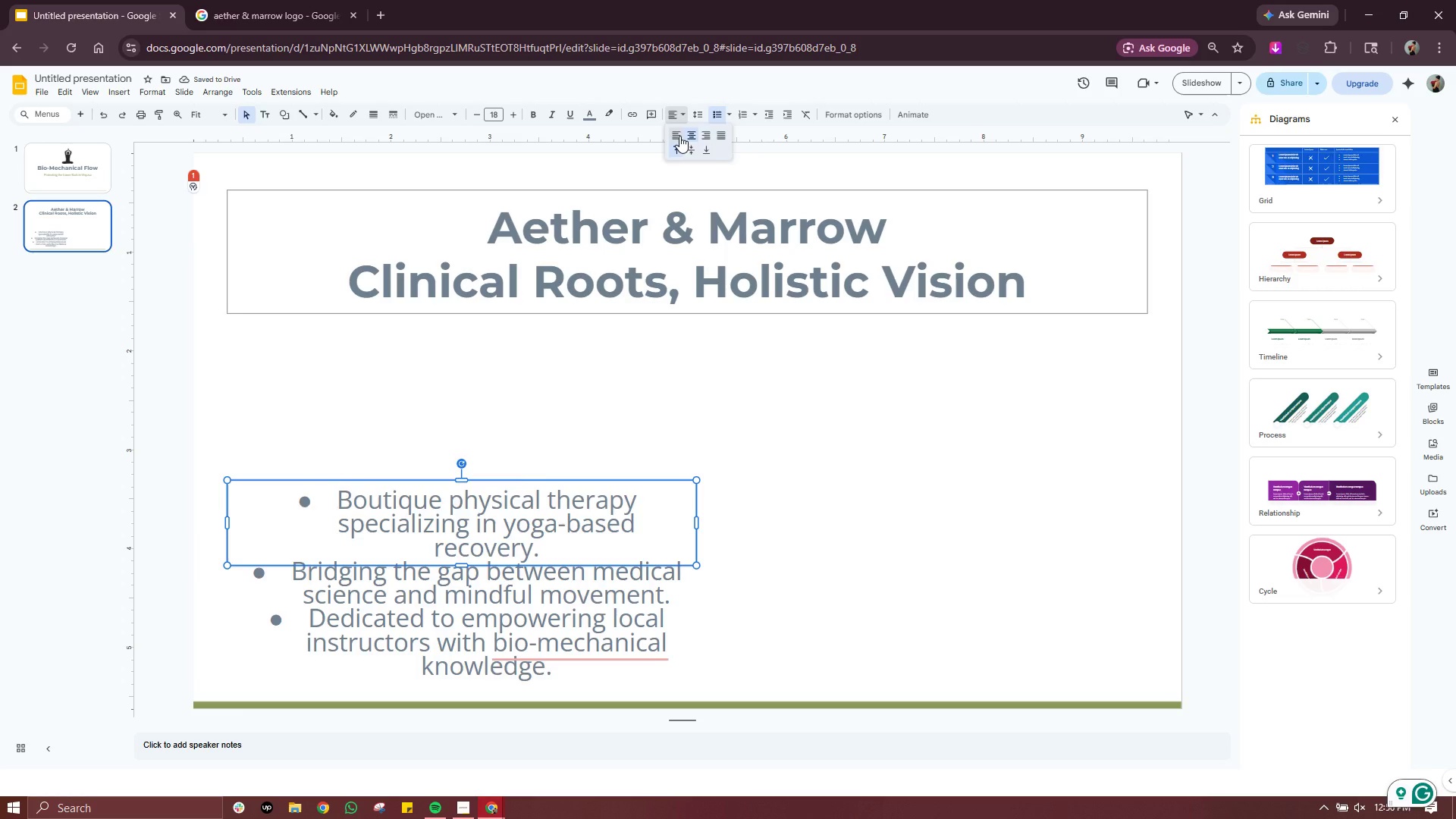 
left_click([679, 136])
 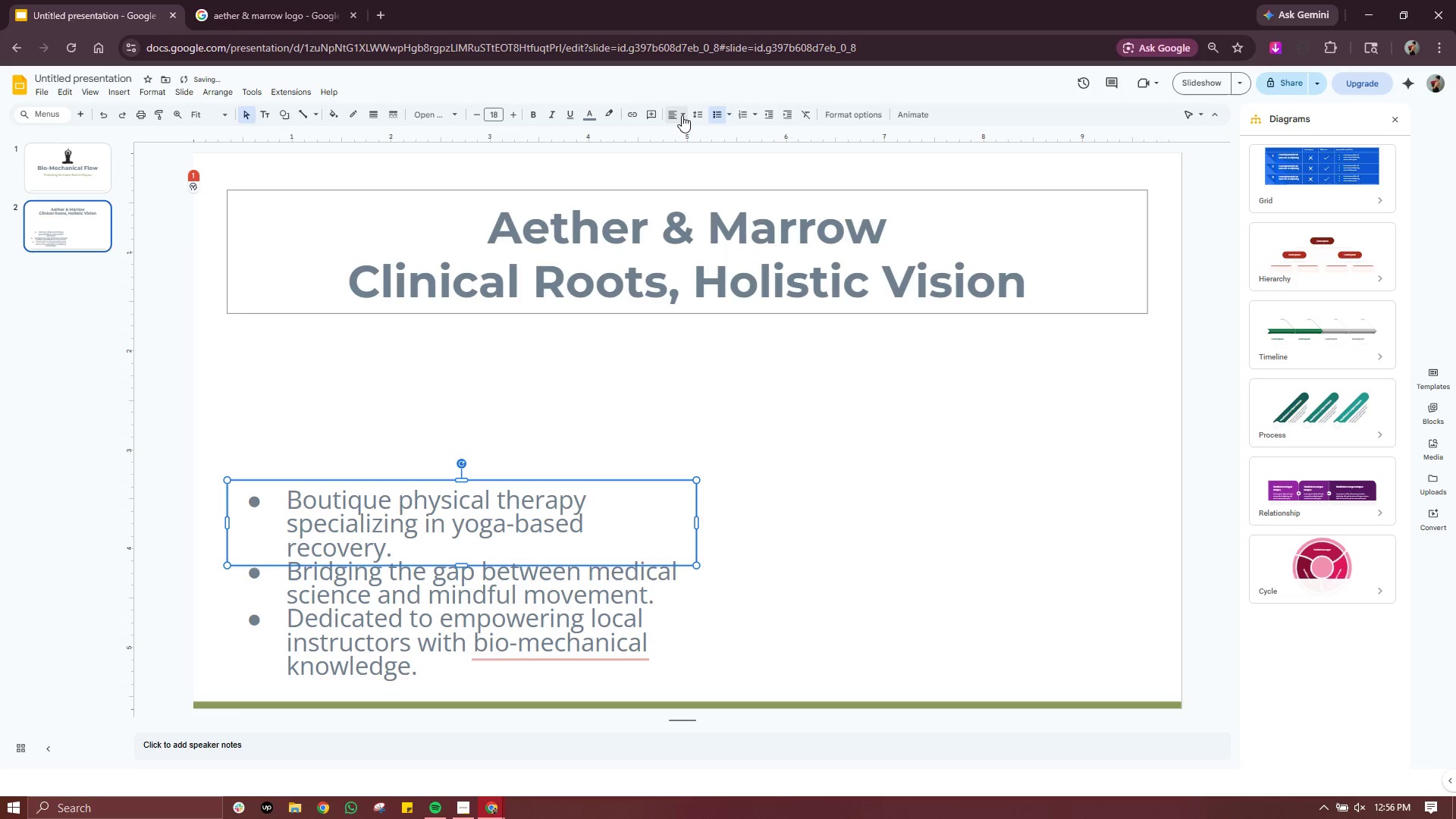 
left_click([682, 115])
 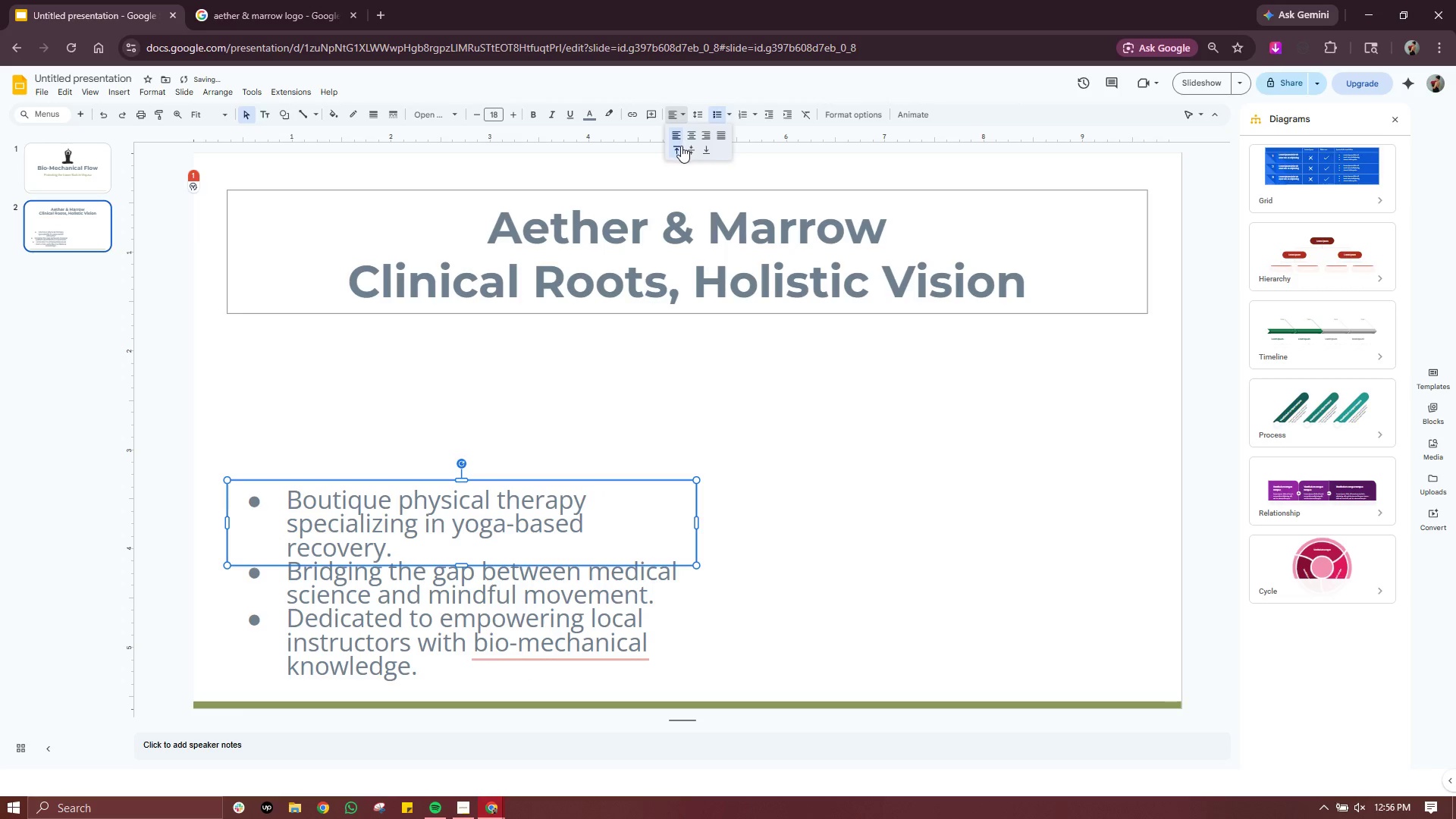 
left_click([681, 146])
 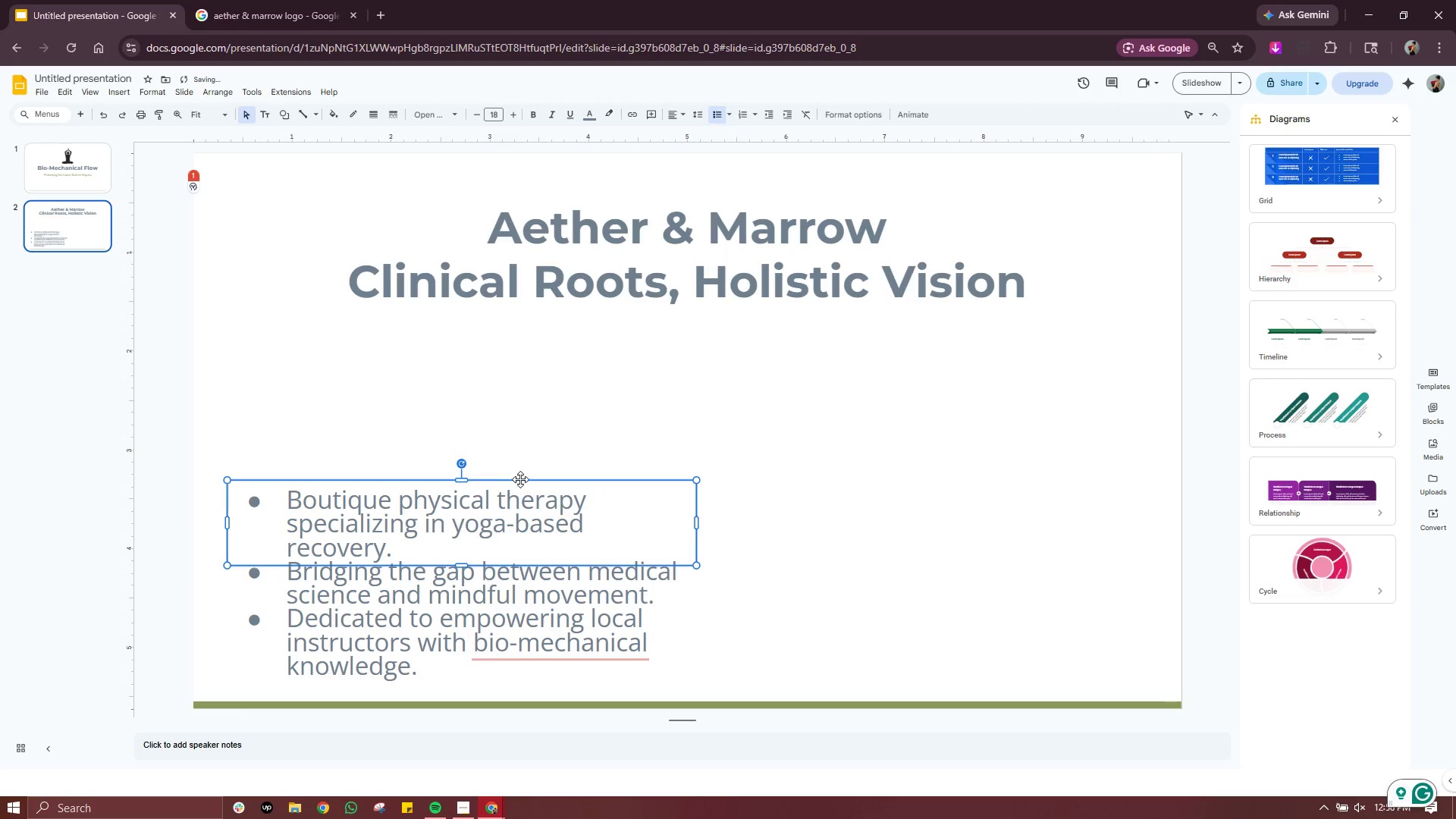 
left_click_drag(start_coordinate=[520, 479], to_coordinate=[523, 346])
 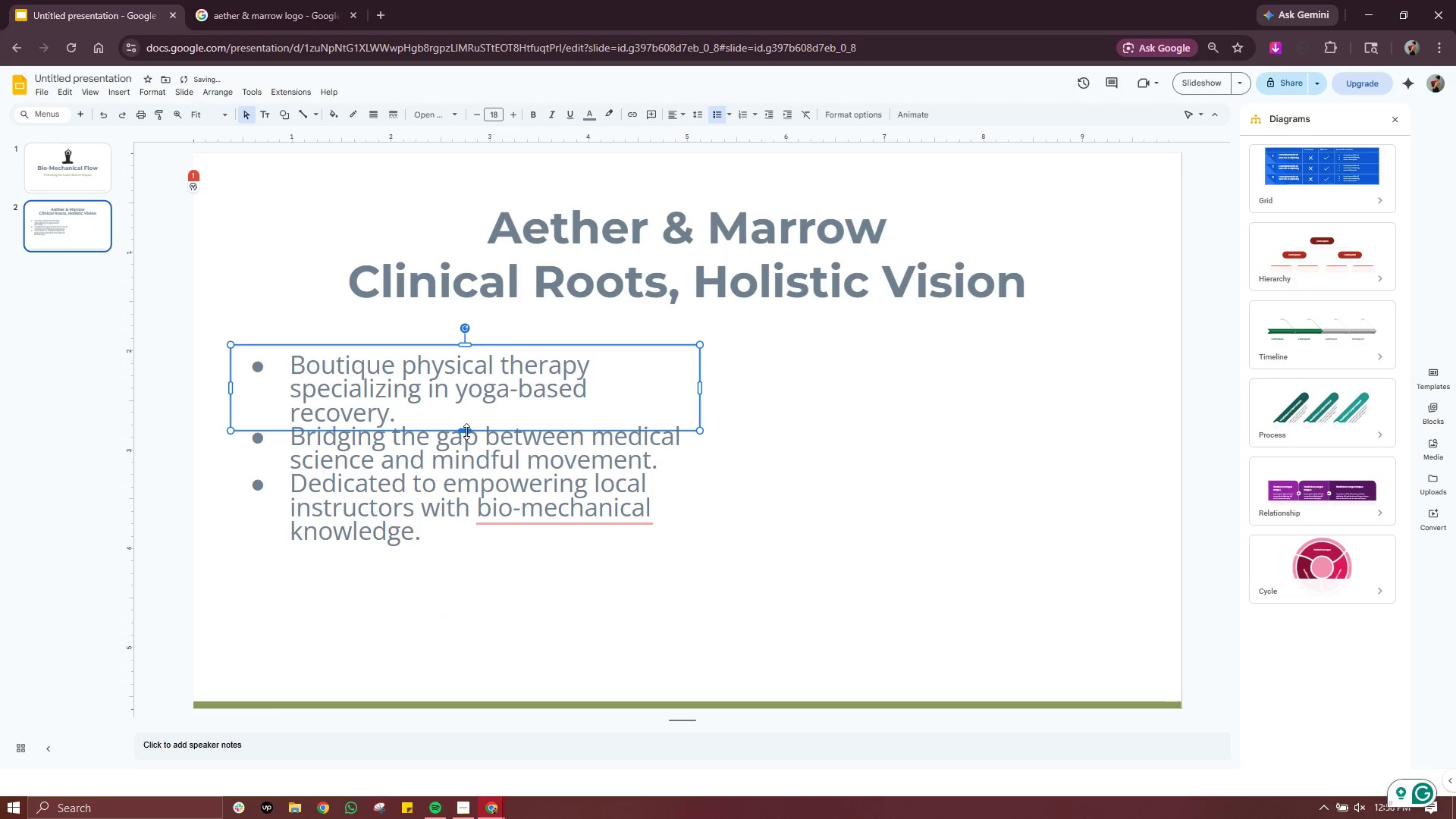 
left_click_drag(start_coordinate=[466, 431], to_coordinate=[444, 575])
 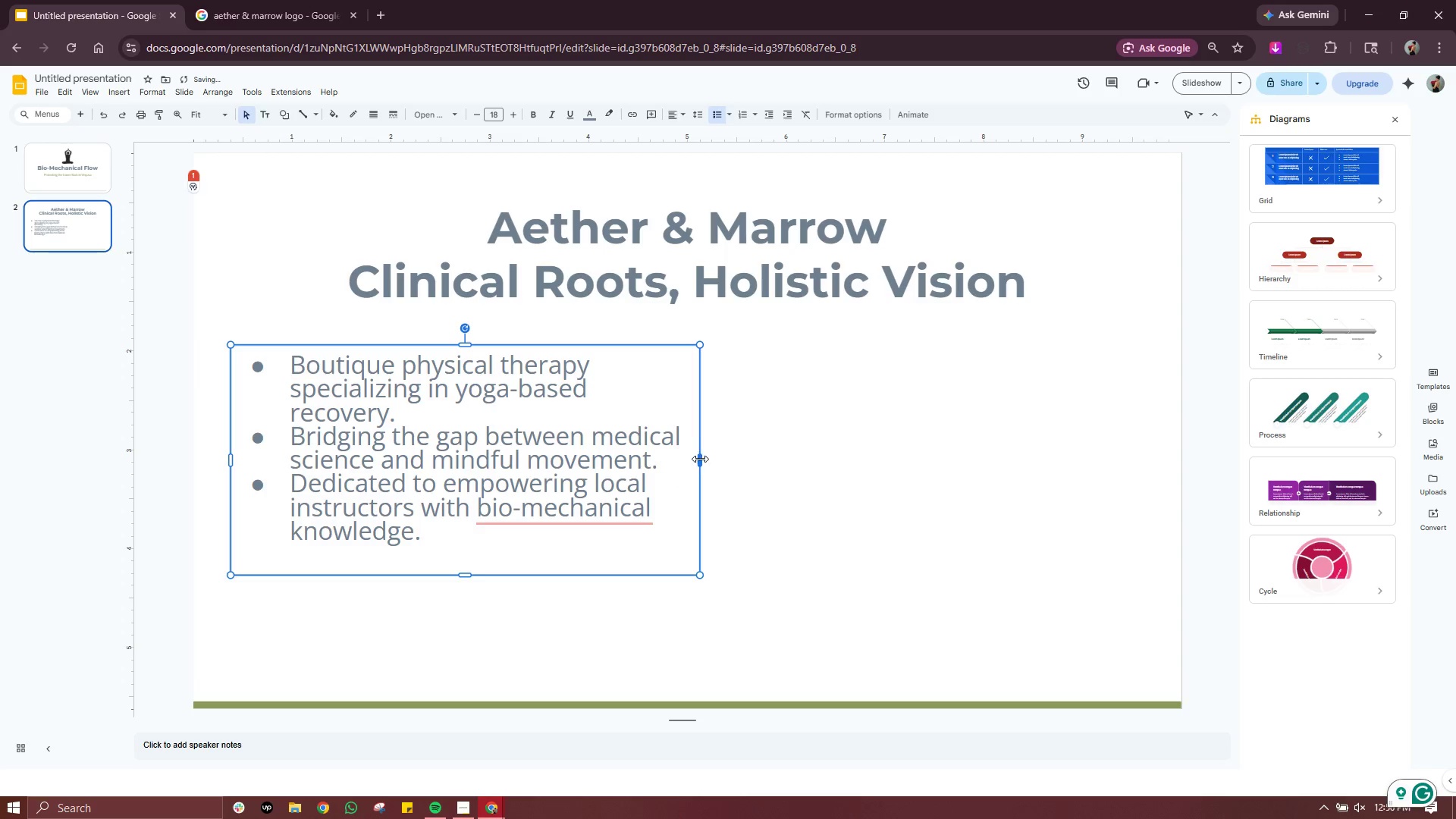 
left_click([704, 459])
 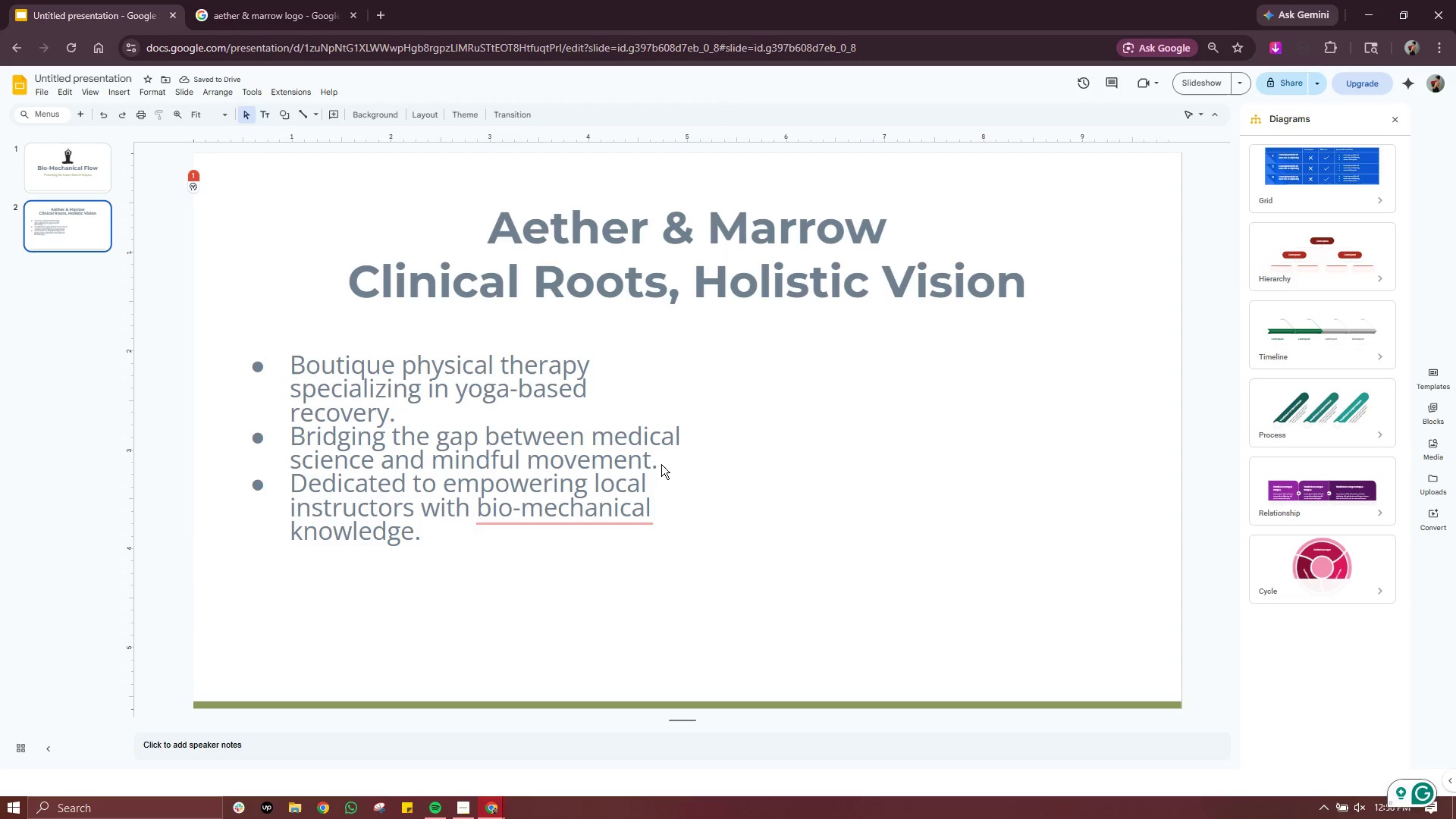 
double_click([661, 464])
 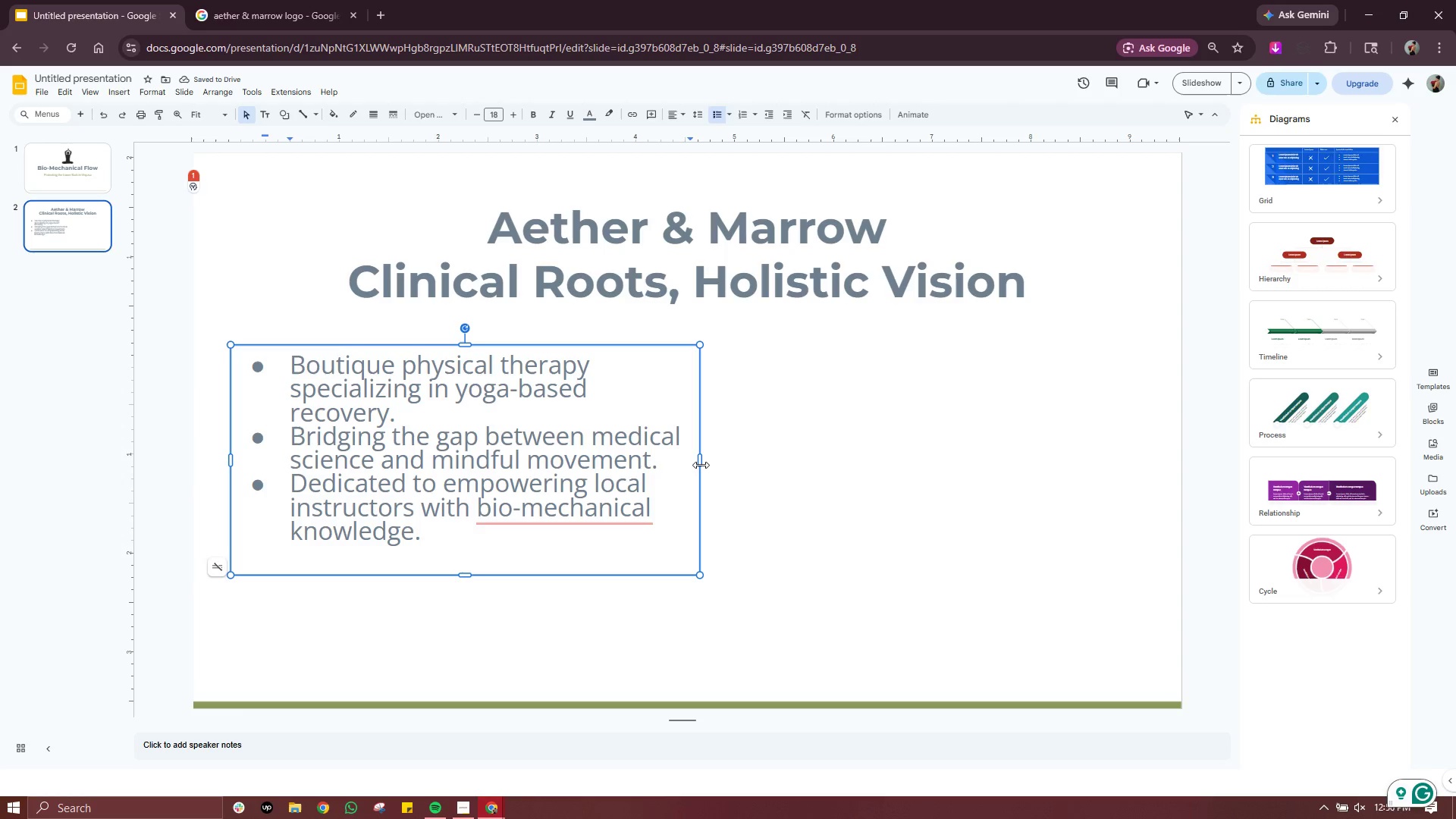 
left_click_drag(start_coordinate=[700, 464], to_coordinate=[677, 464])
 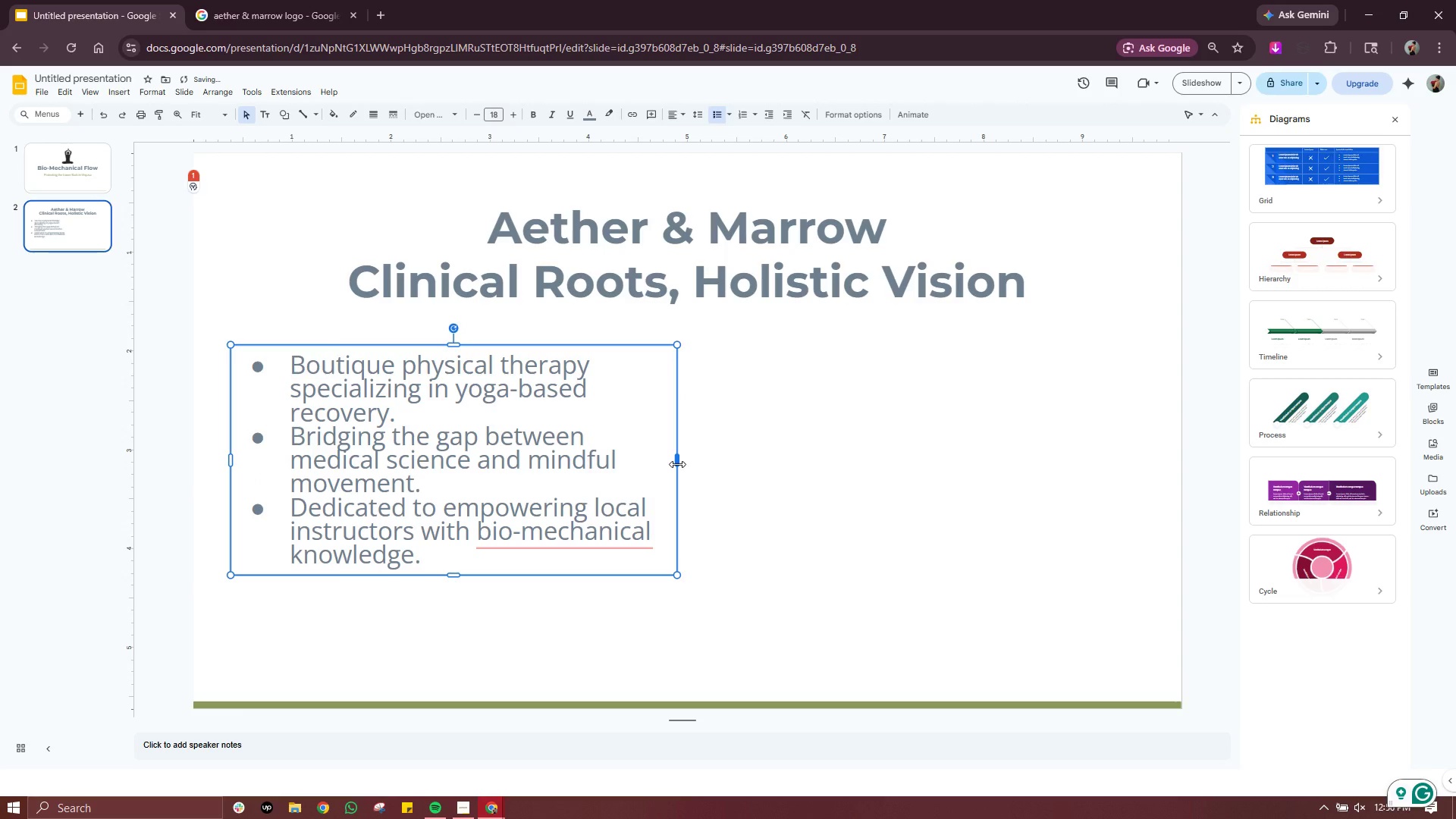 
left_click_drag(start_coordinate=[677, 464], to_coordinate=[661, 464])
 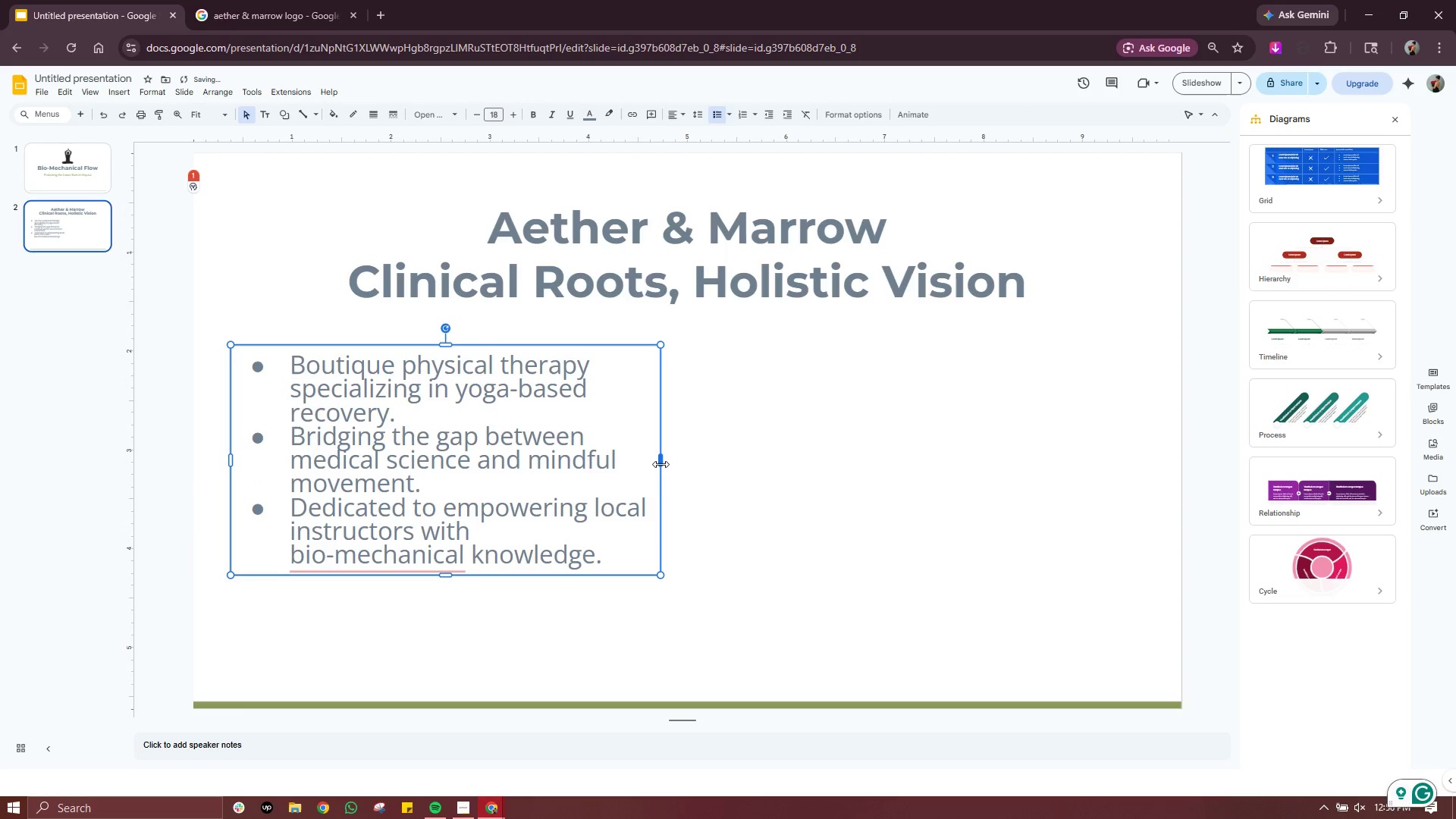 
left_click_drag(start_coordinate=[661, 464], to_coordinate=[651, 464])
 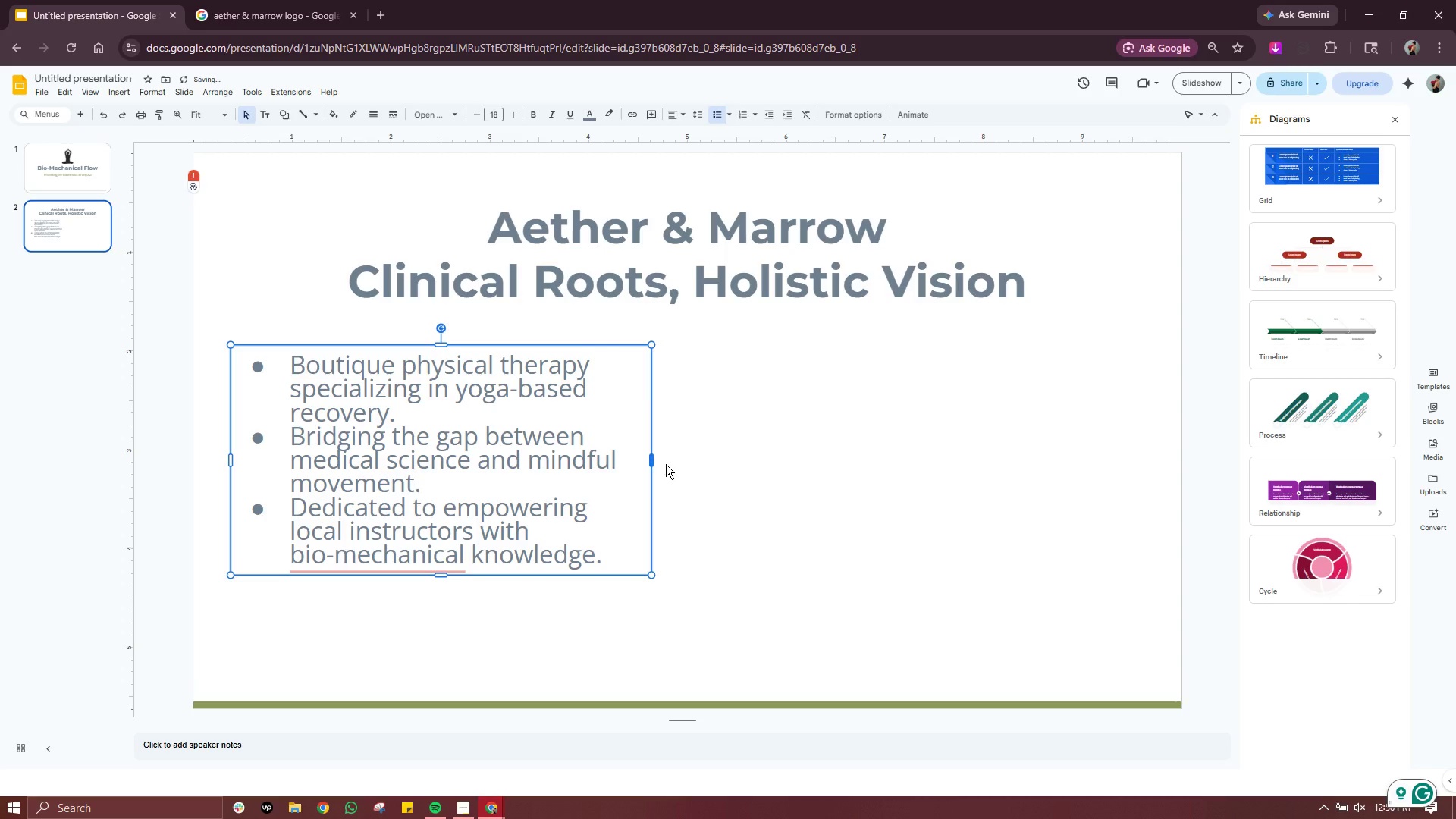 
left_click([776, 460])
 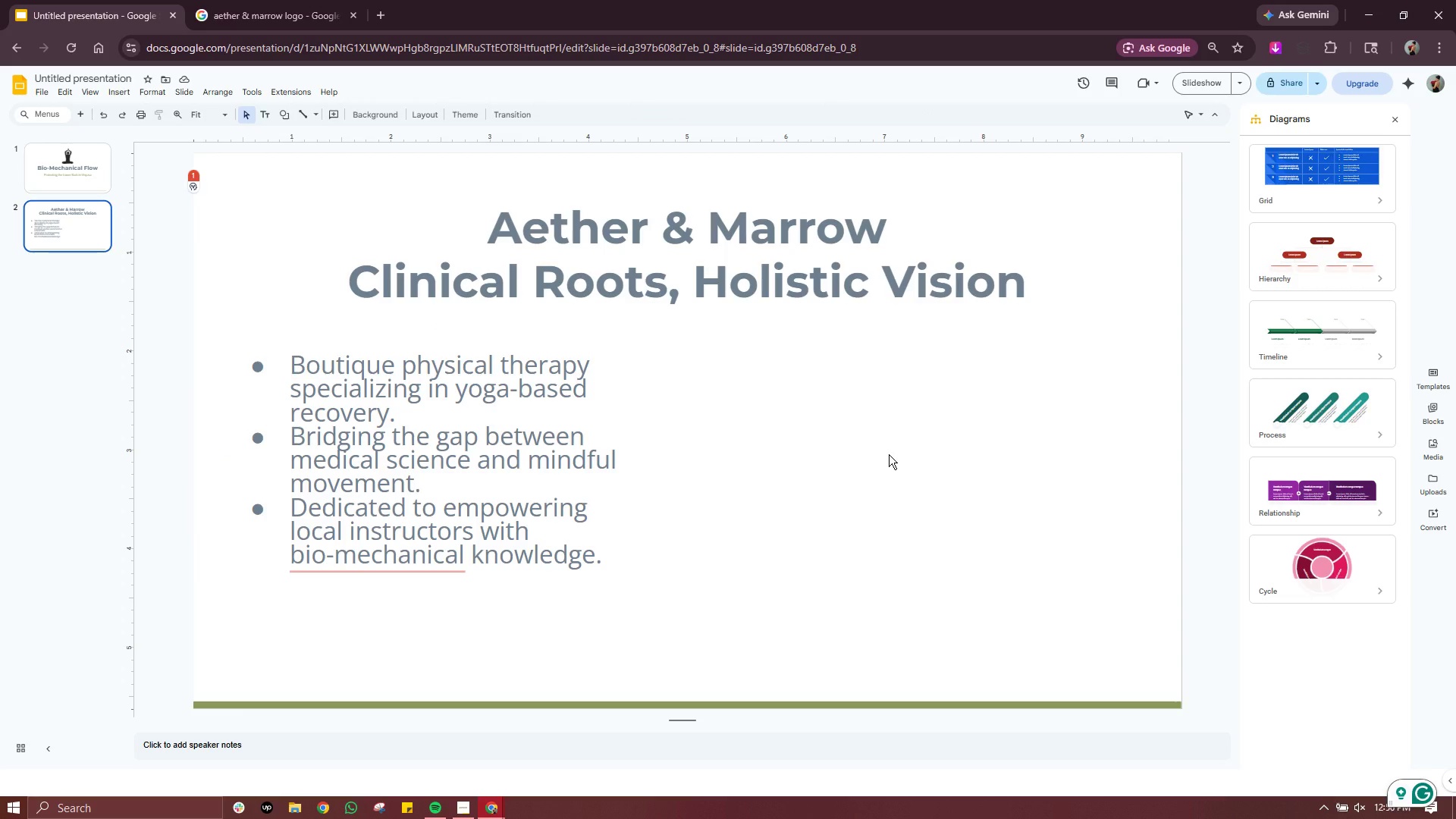 
wait(9.92)
 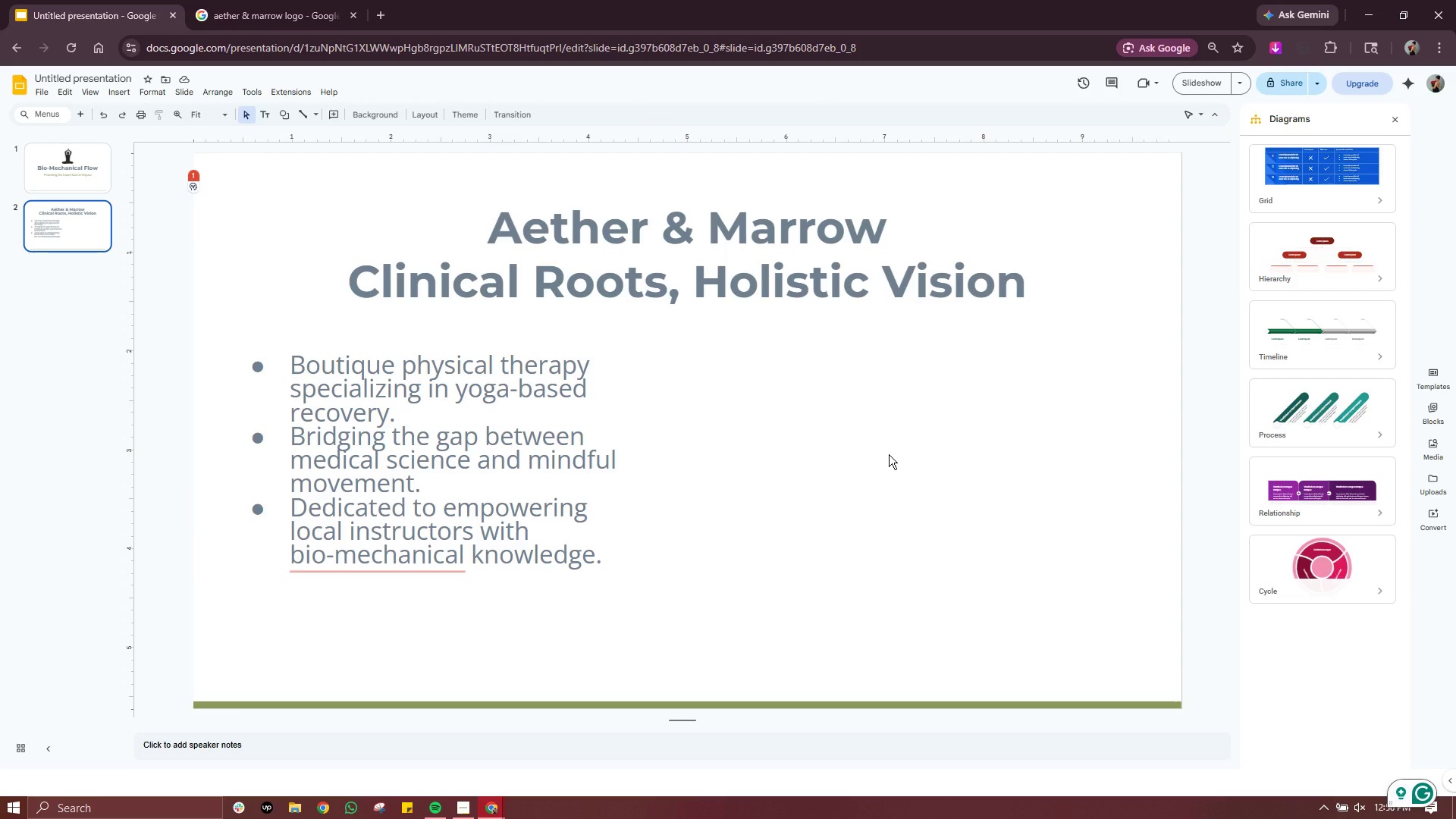 
left_click([991, 467])
 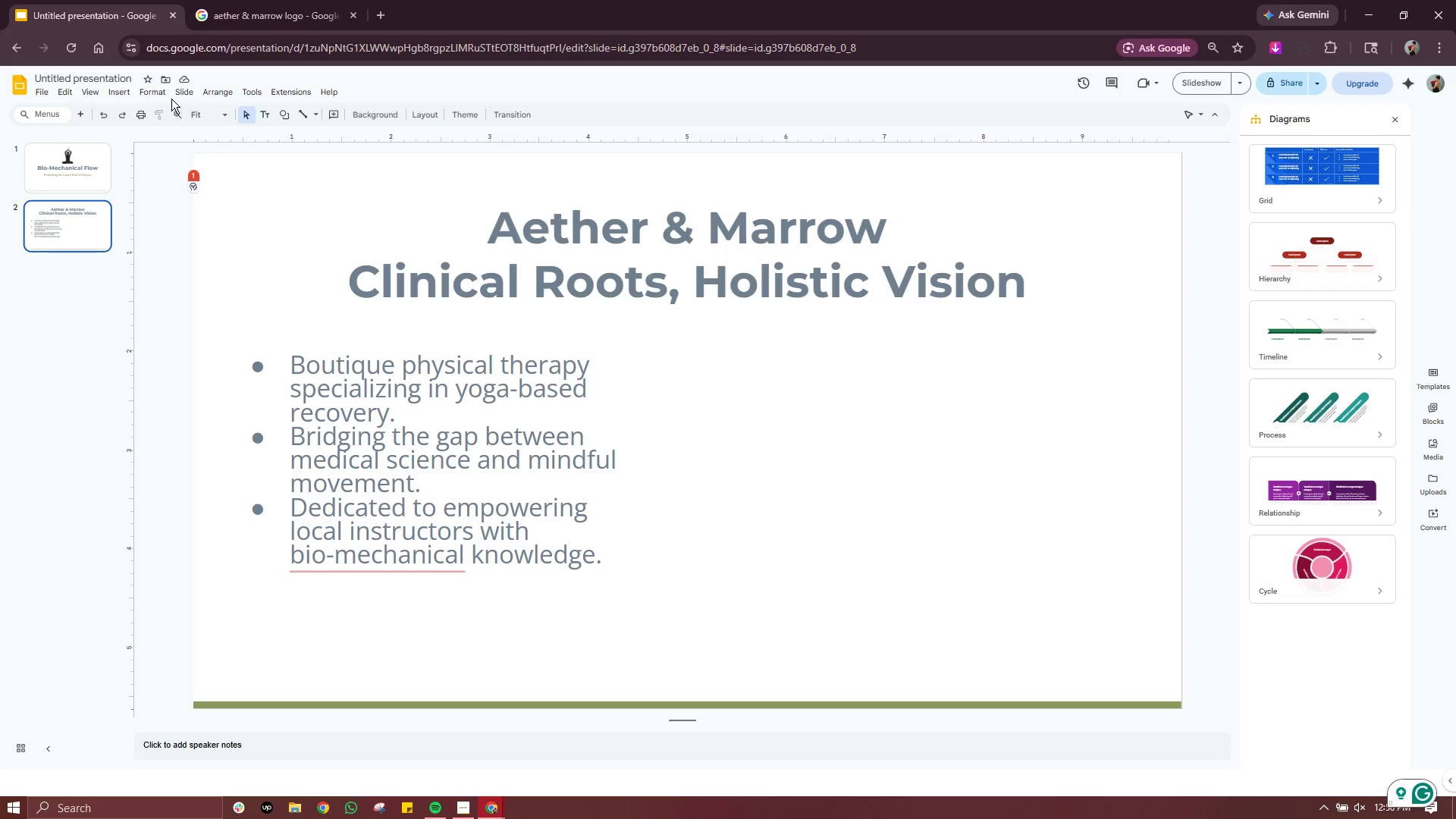 
left_click([127, 96])
 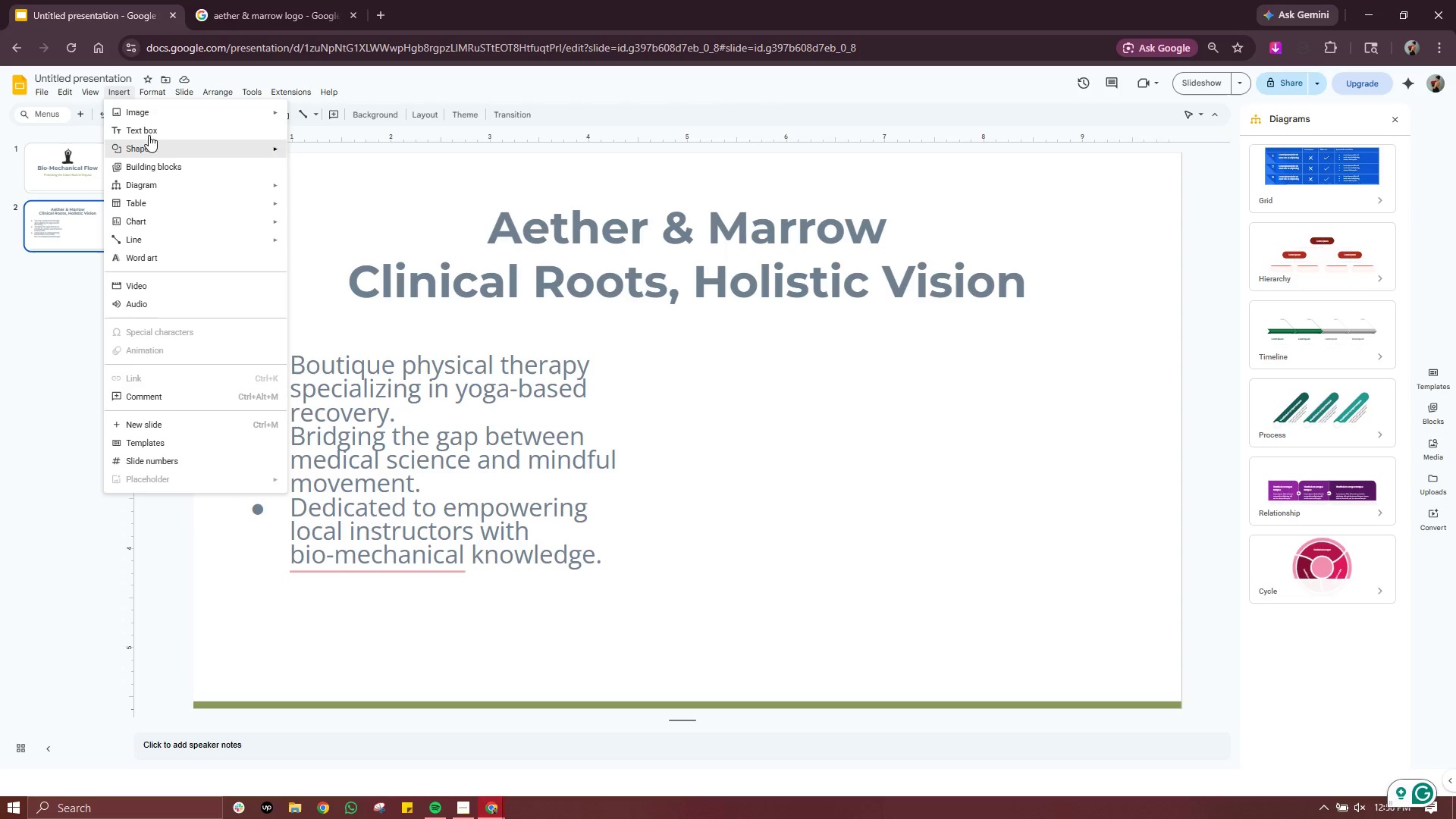 
mouse_move([171, 104])
 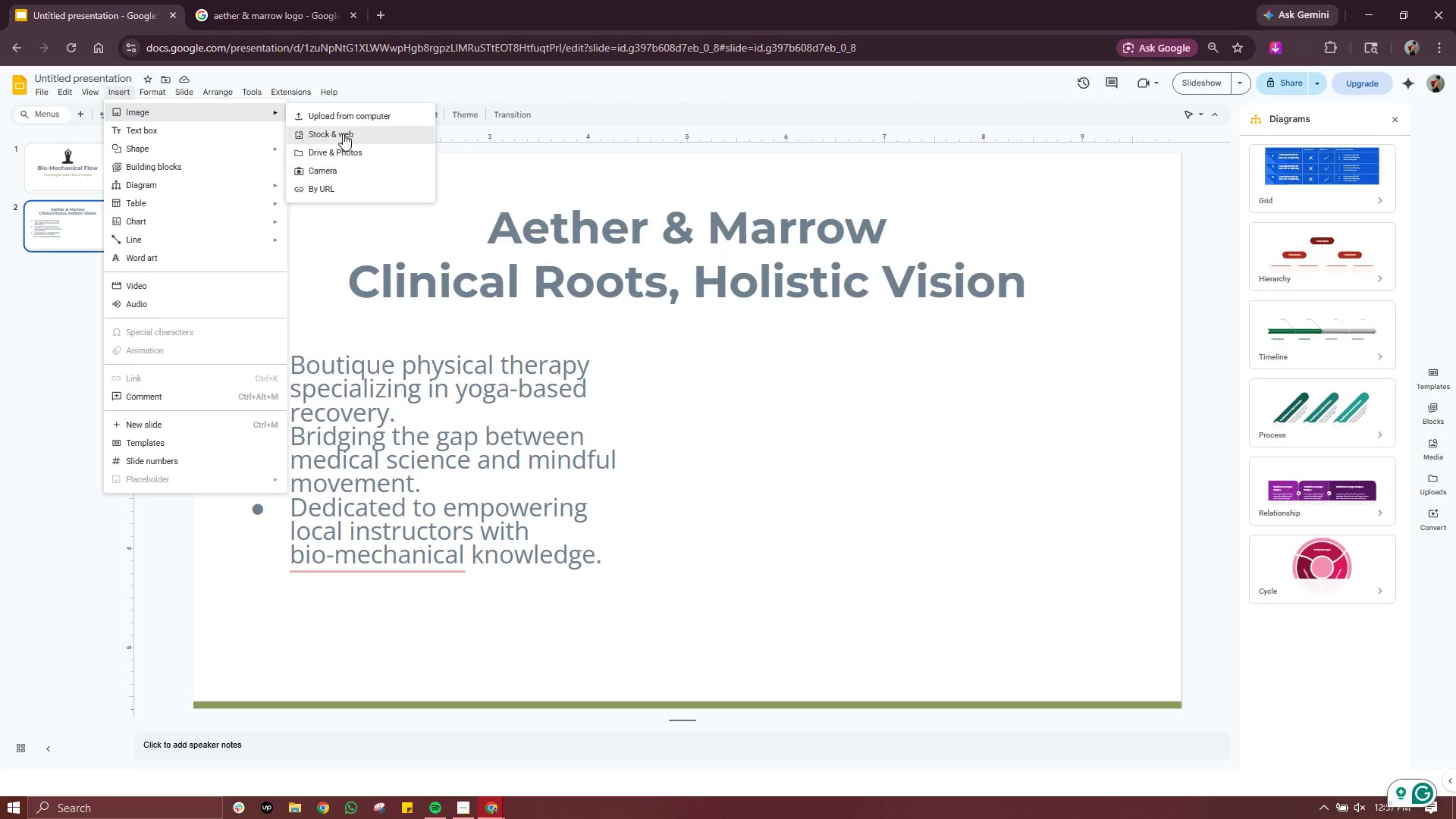 
left_click([343, 133])
 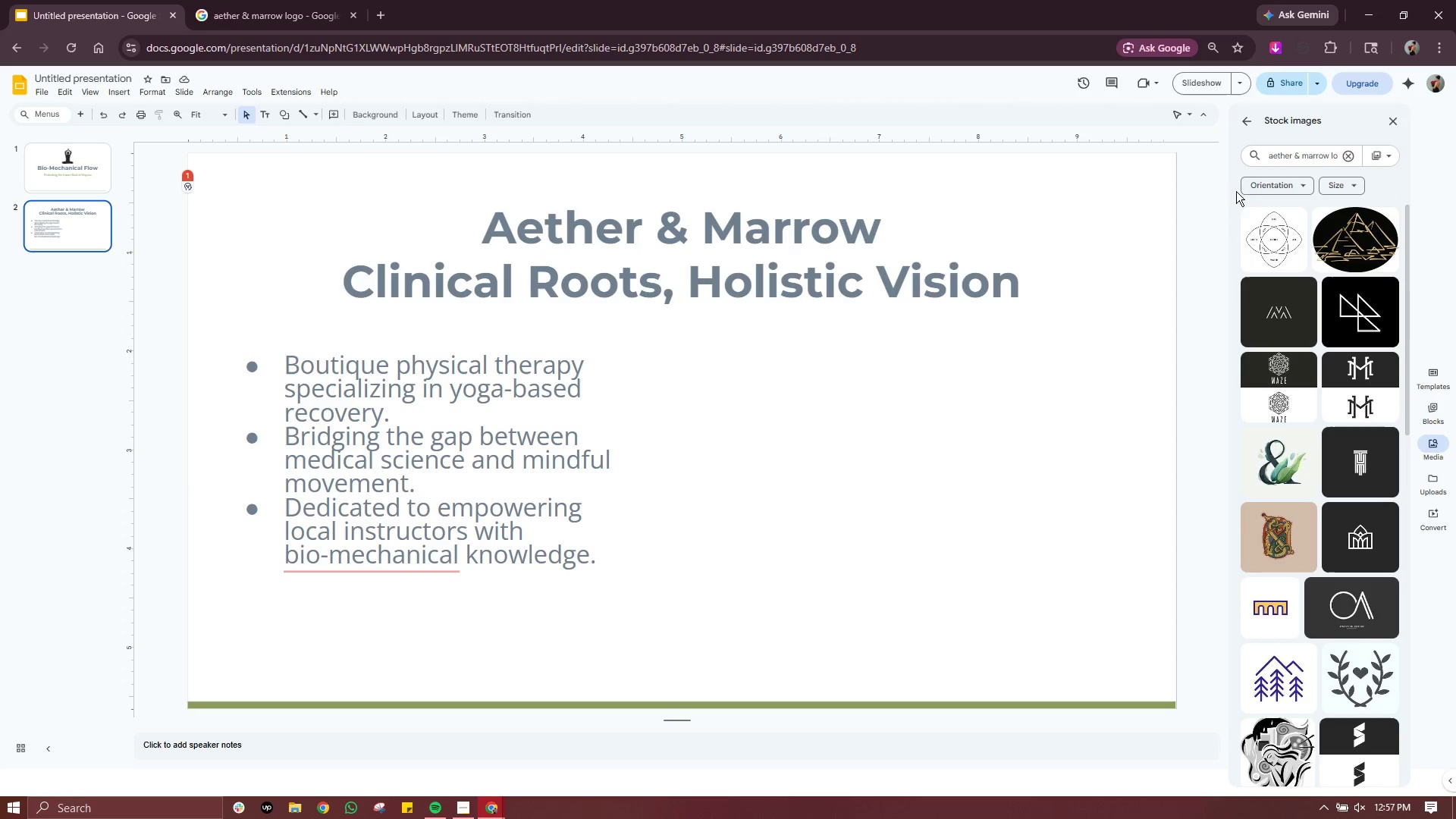 
double_click([1294, 155])
 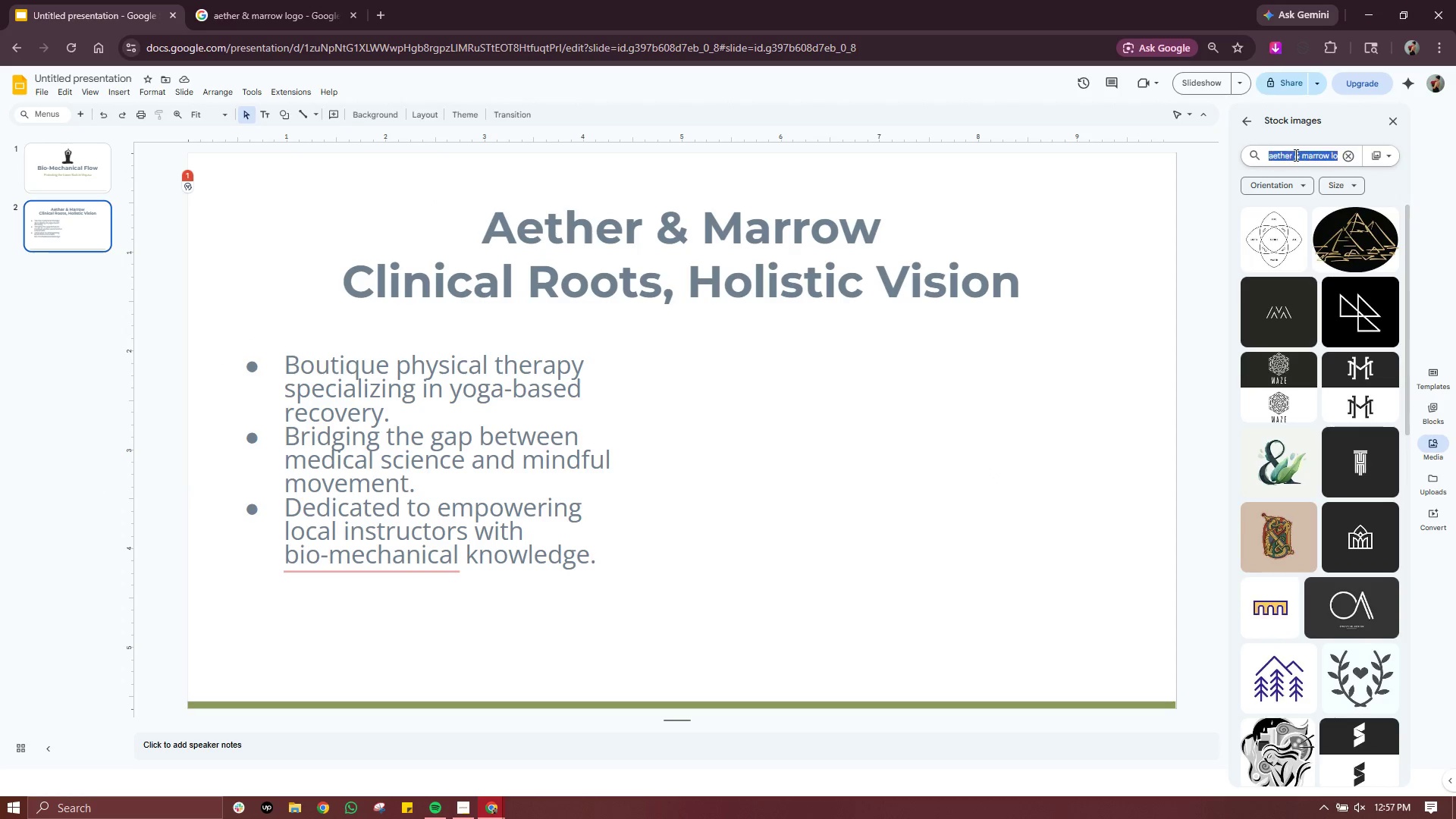 
triple_click([1294, 155])
 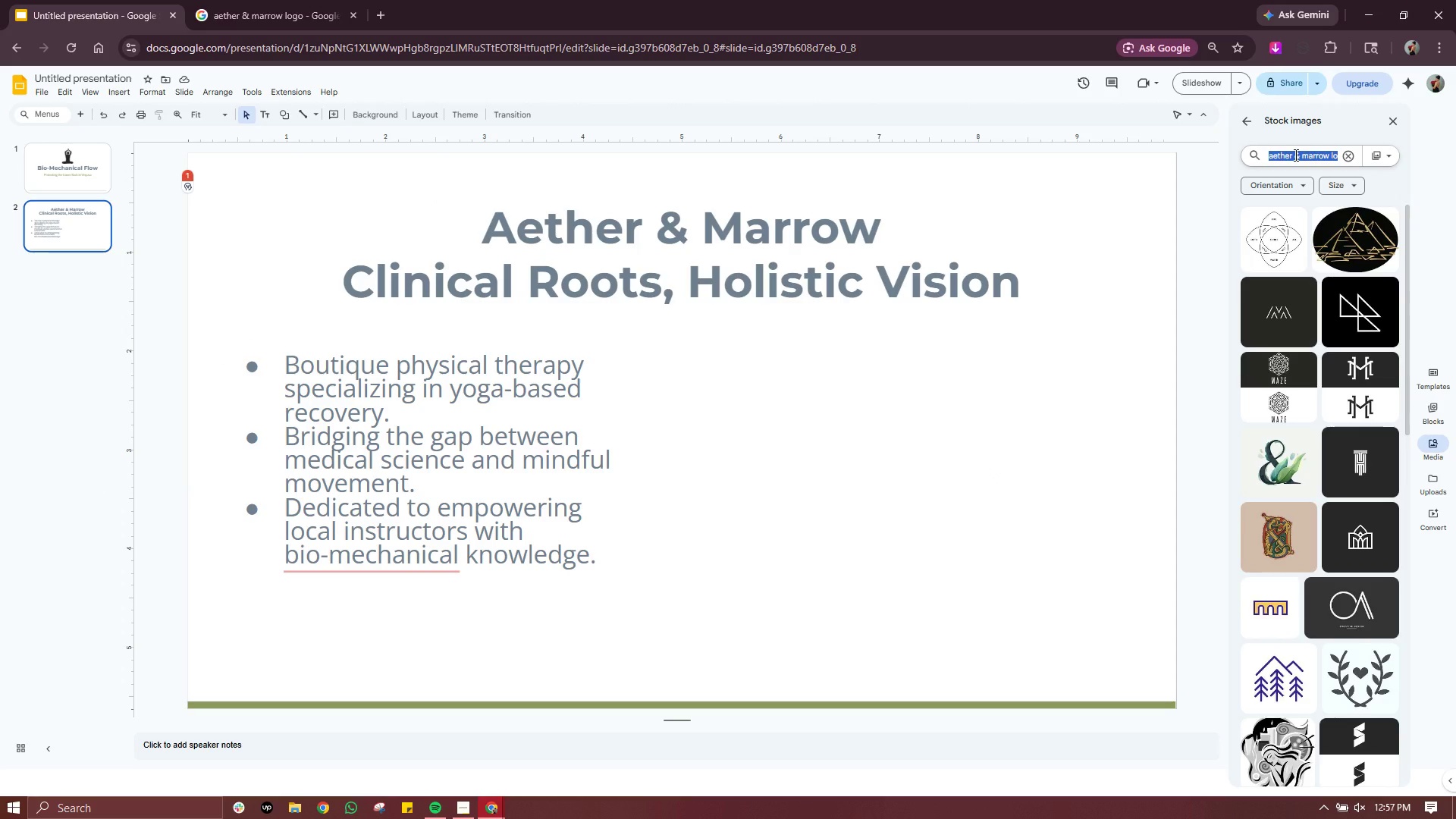 
triple_click([1294, 155])
 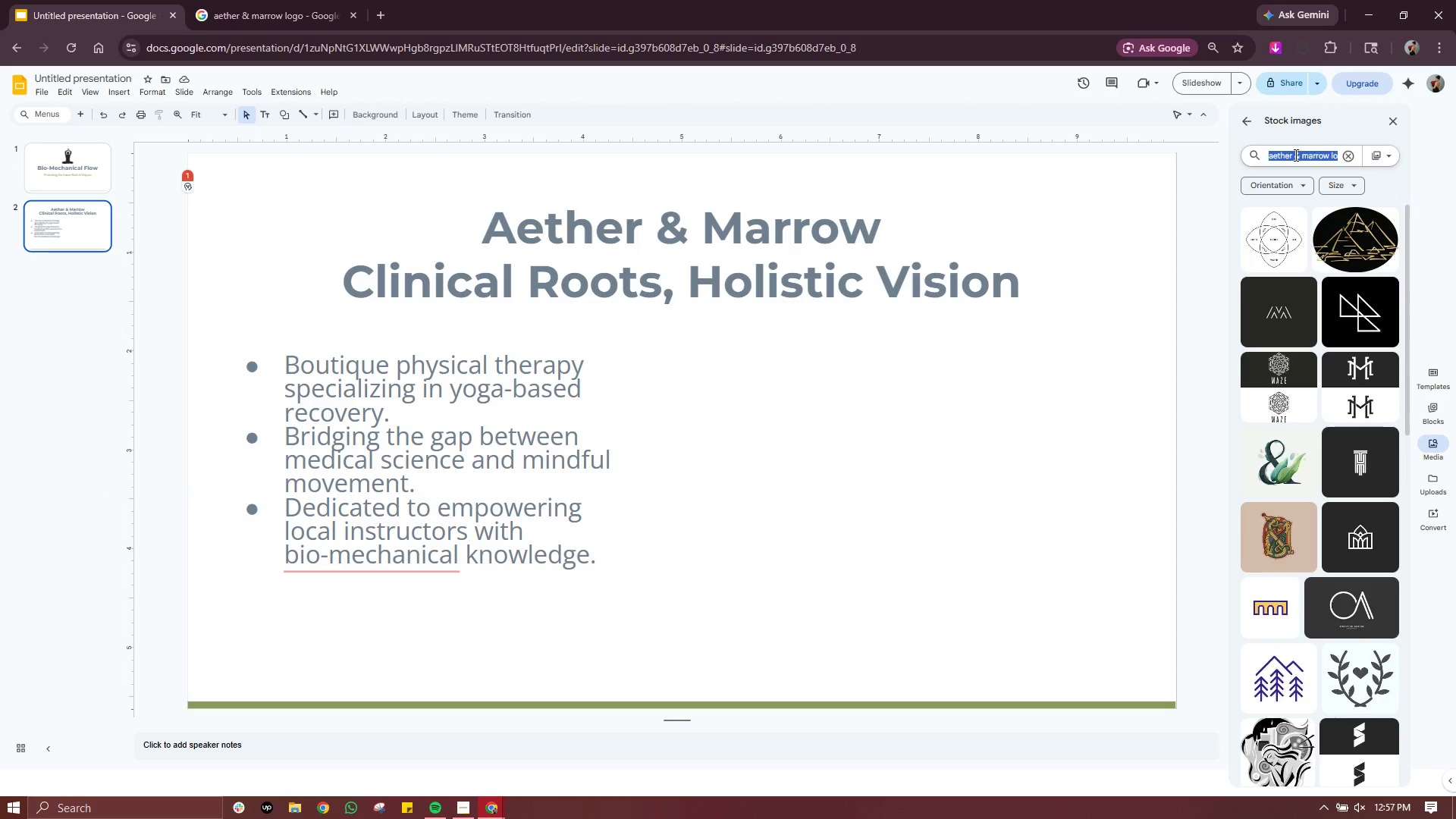 
type(minimalist yoga stuid)
key(Backspace)
key(Backspace)
type(dio)
 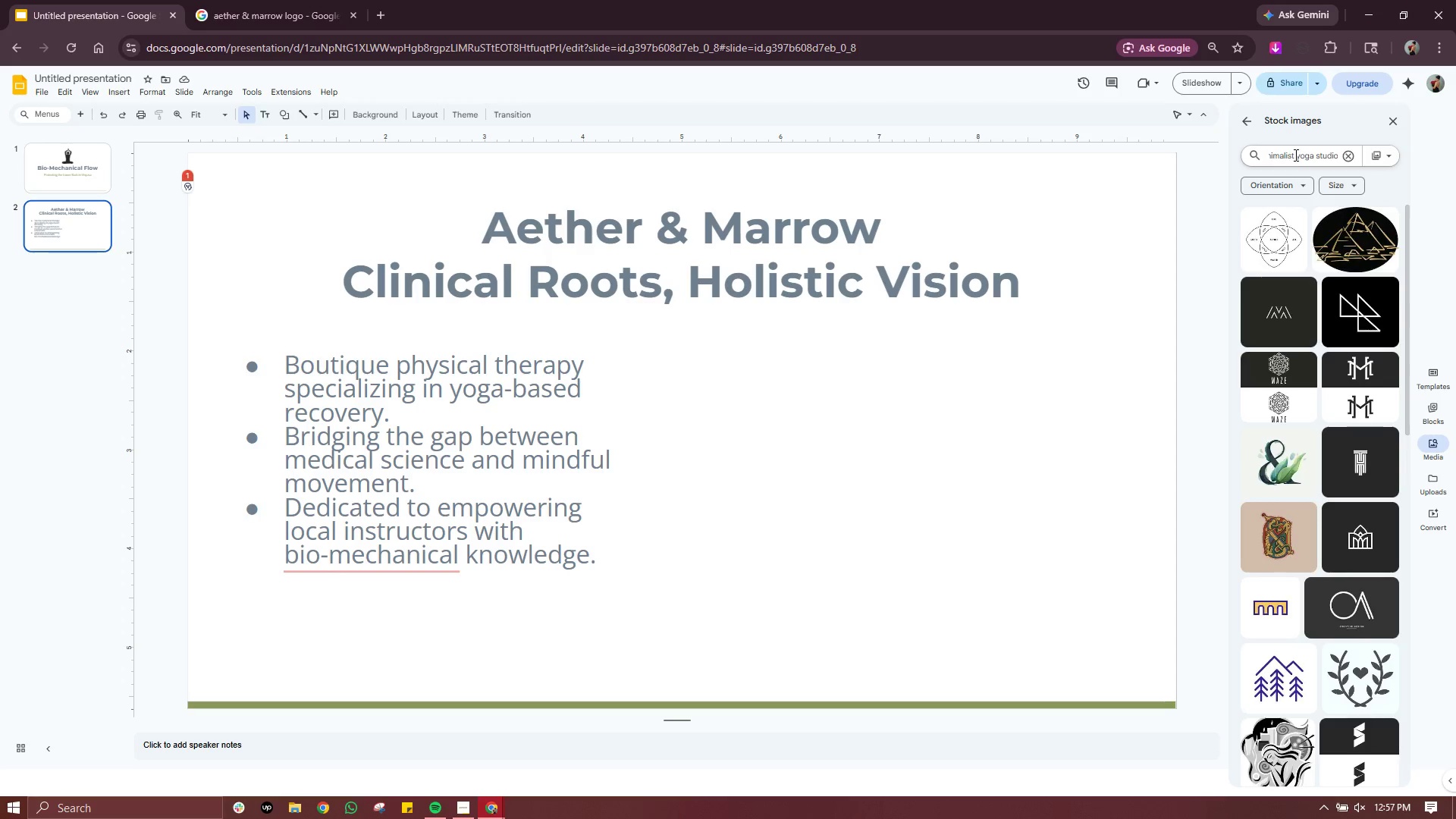 
key(Enter)
 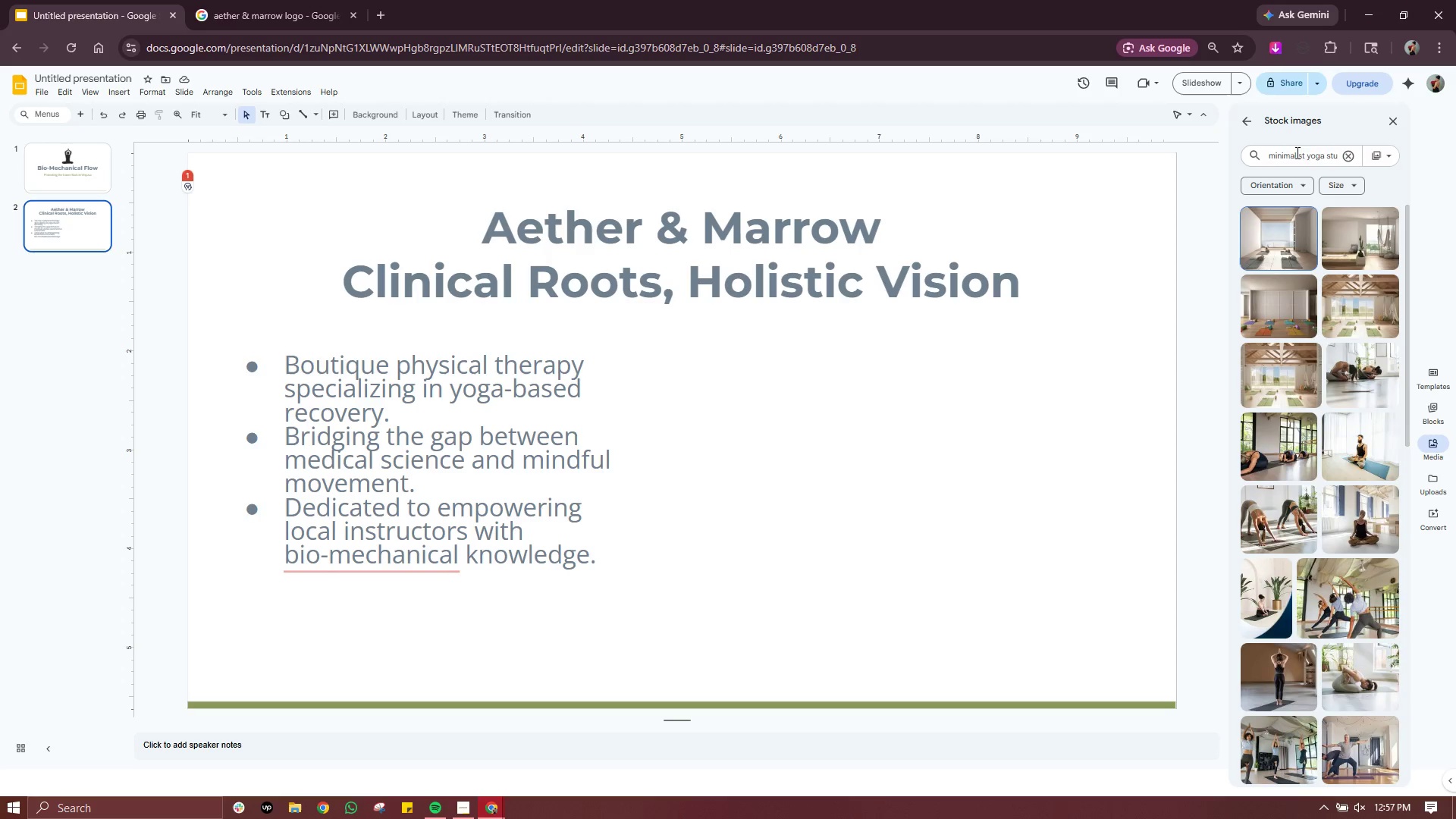 
double_click([1300, 164])
 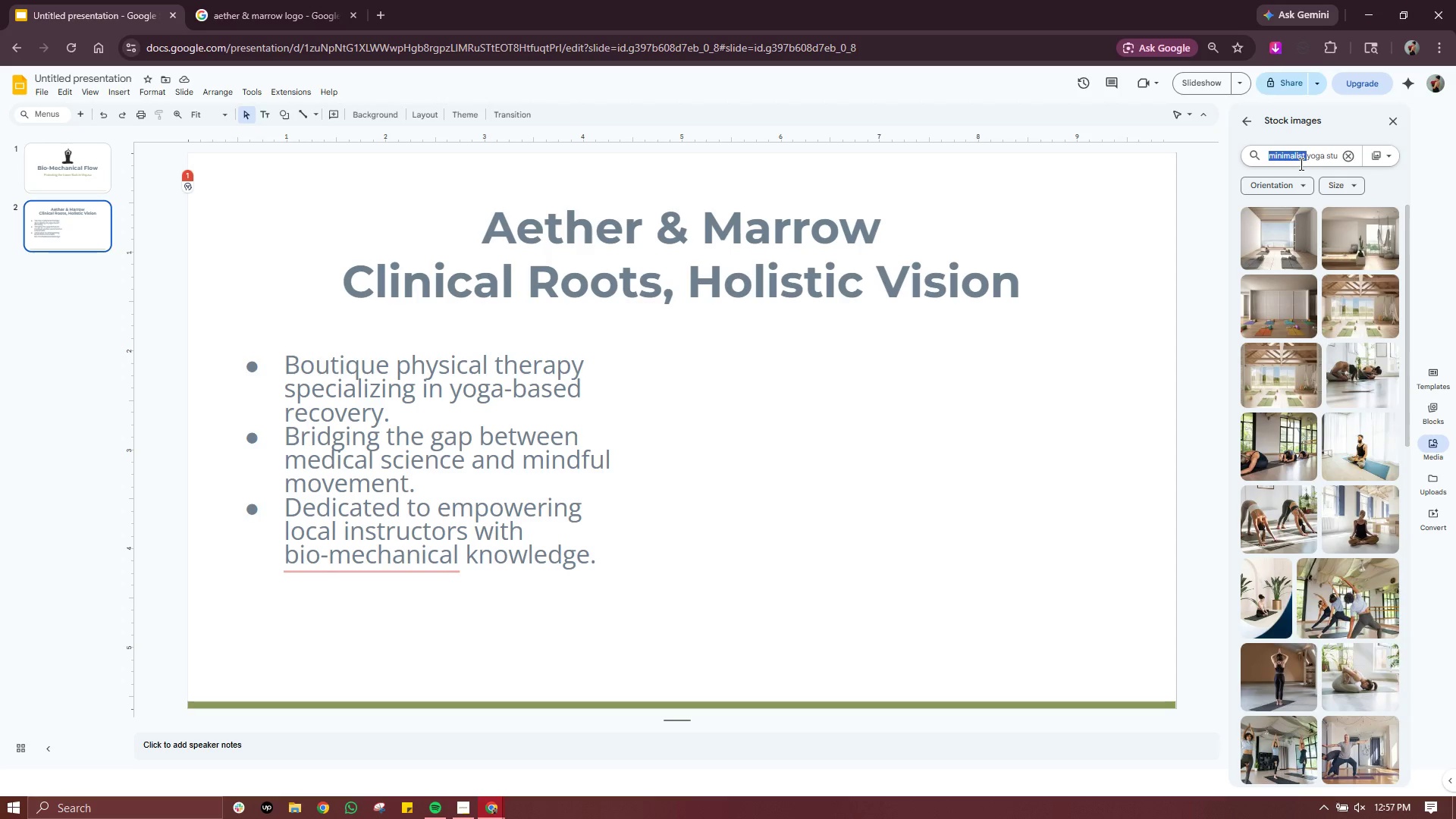 
triple_click([1300, 164])
 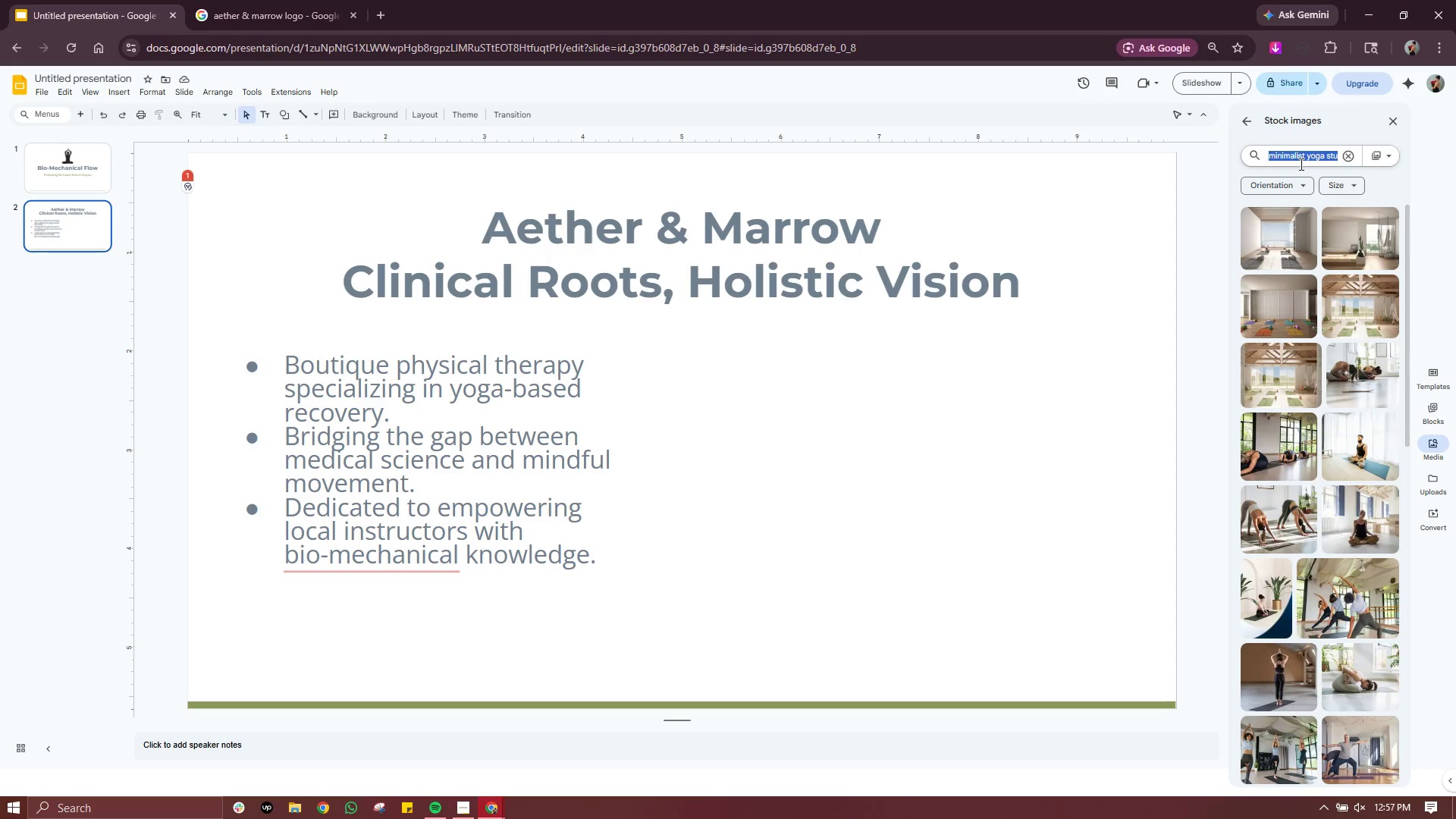 
triple_click([1300, 164])
 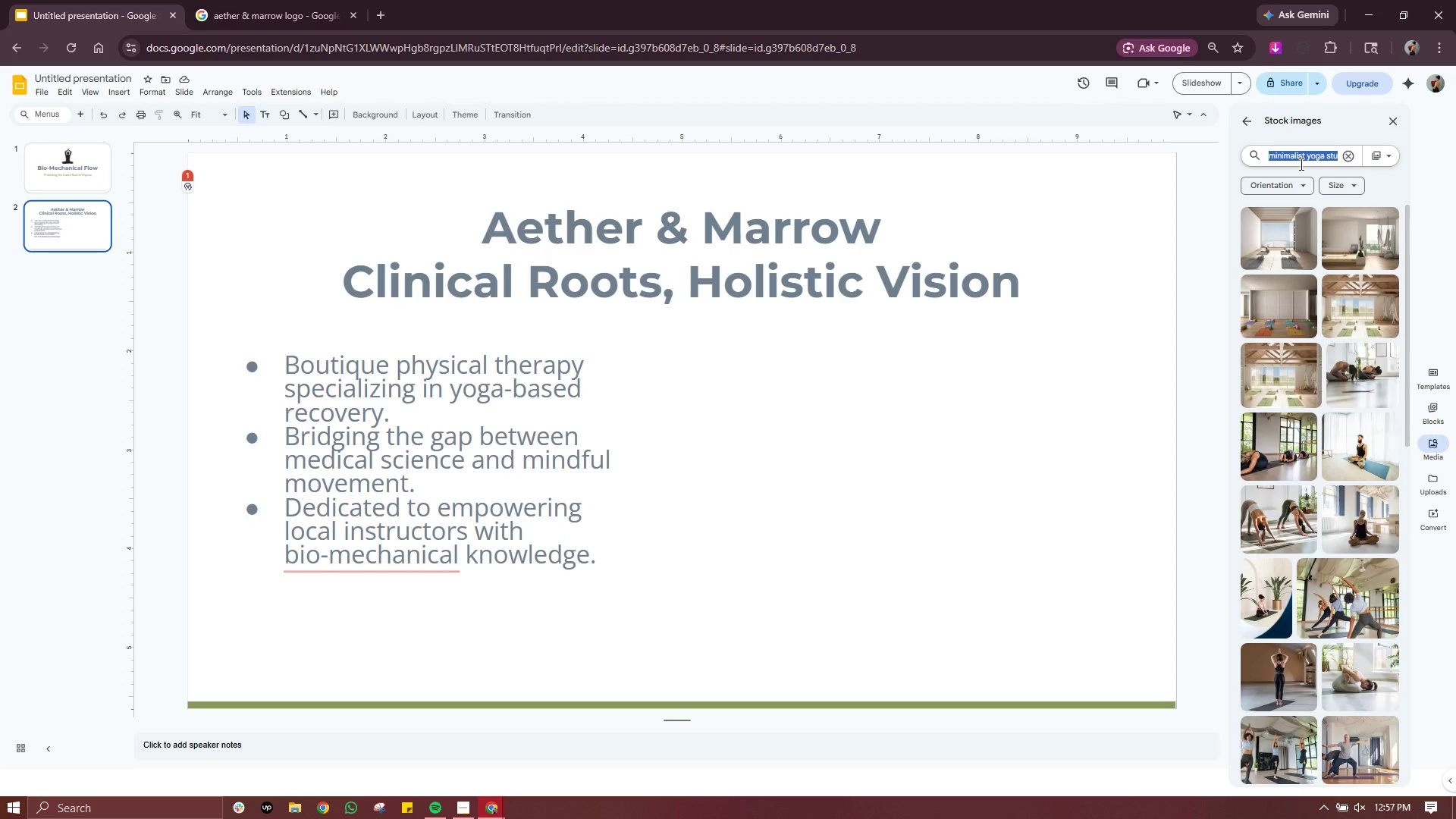 
triple_click([1300, 164])
 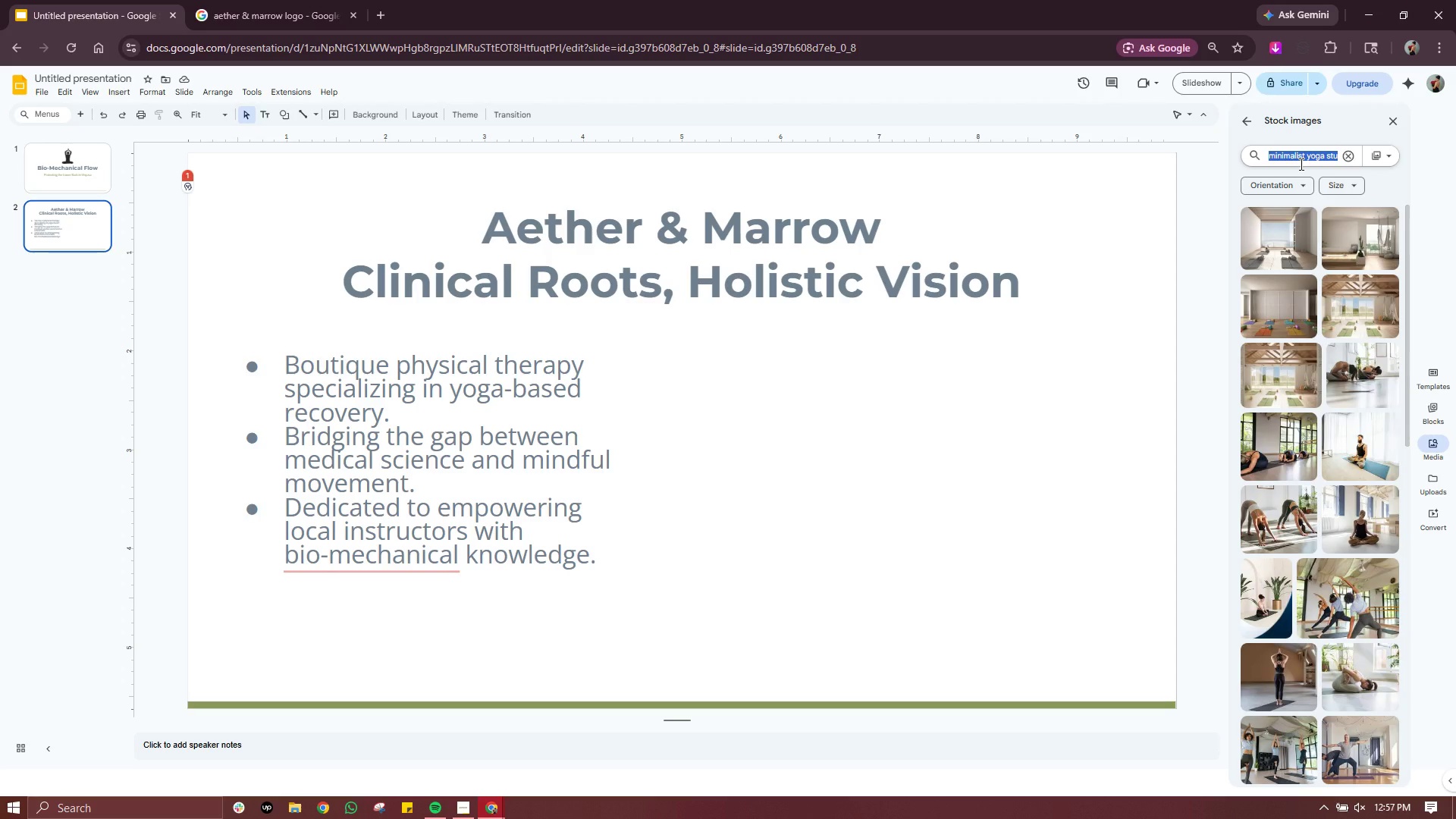 
triple_click([1300, 164])
 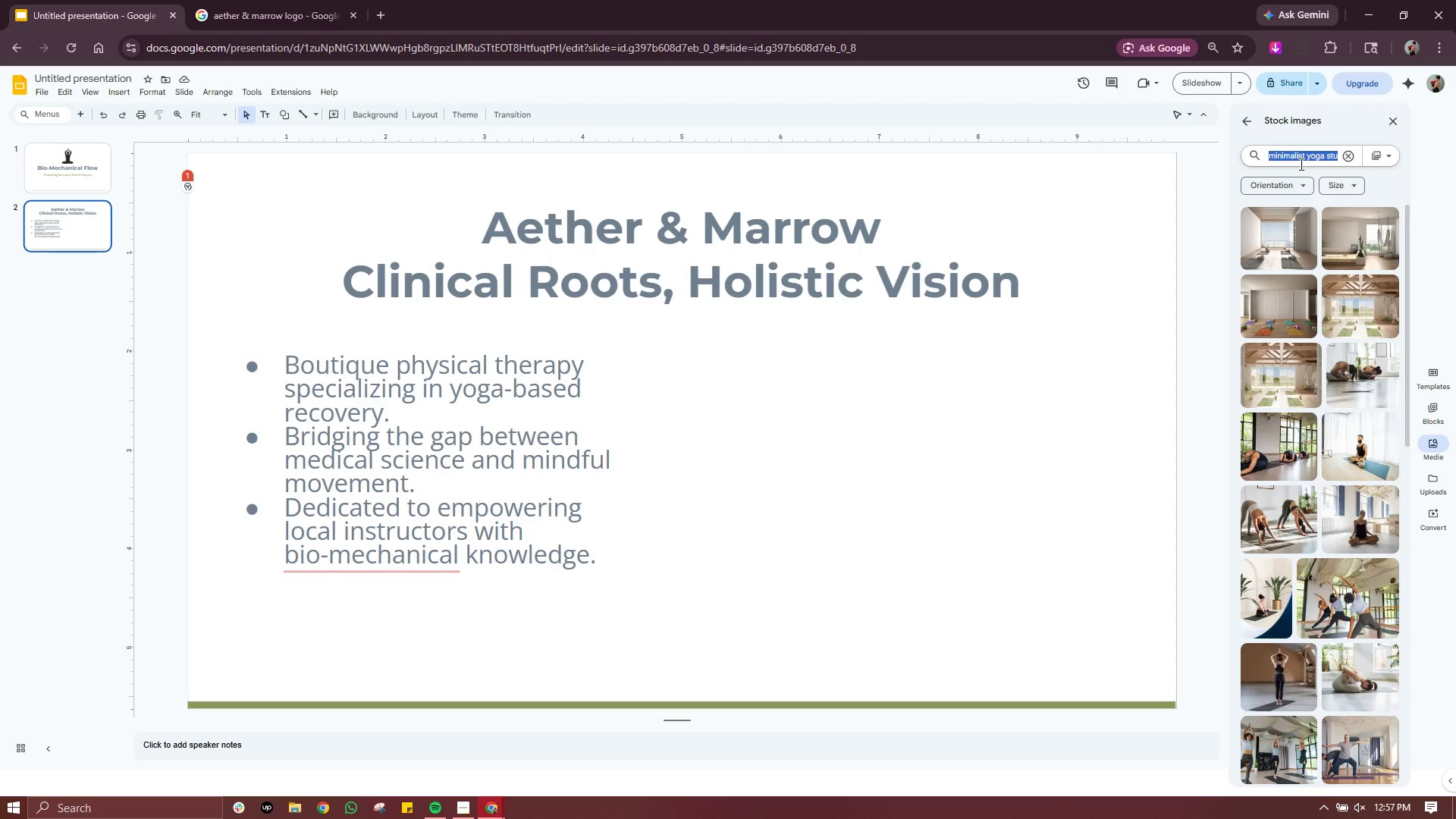 
type(eucalyptus branch in vase)
 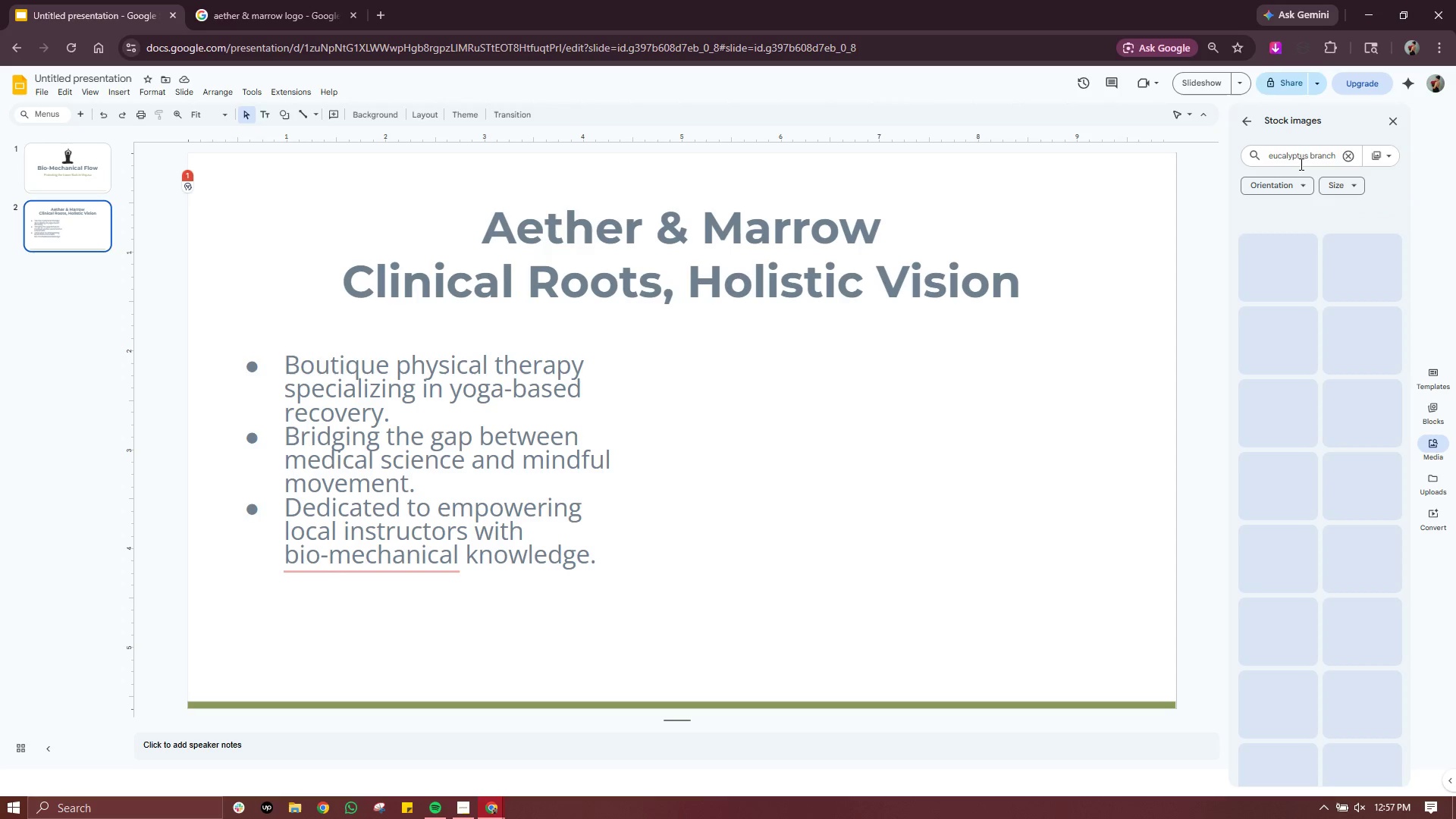 
key(Enter)
 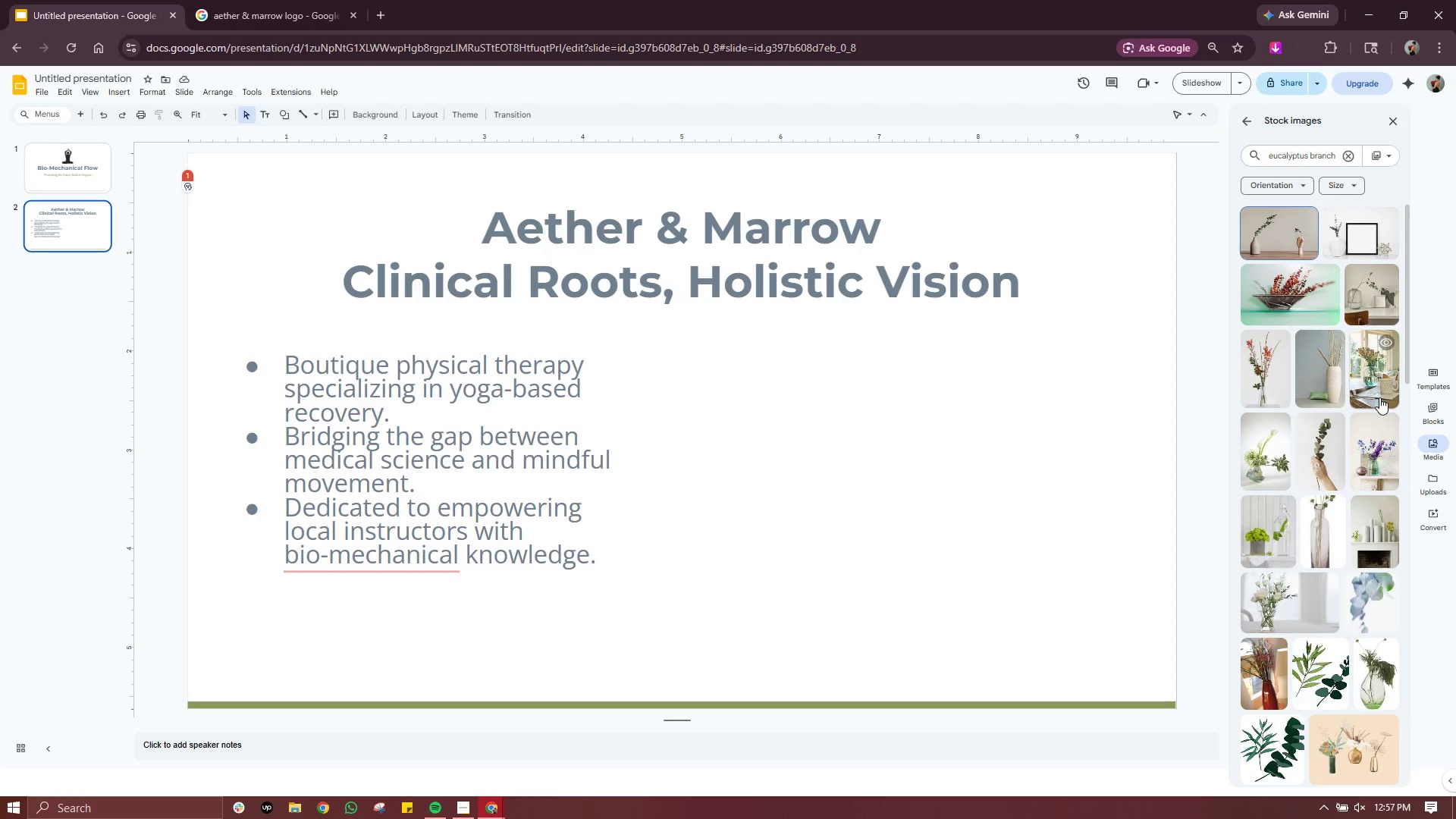 
wait(8.02)
 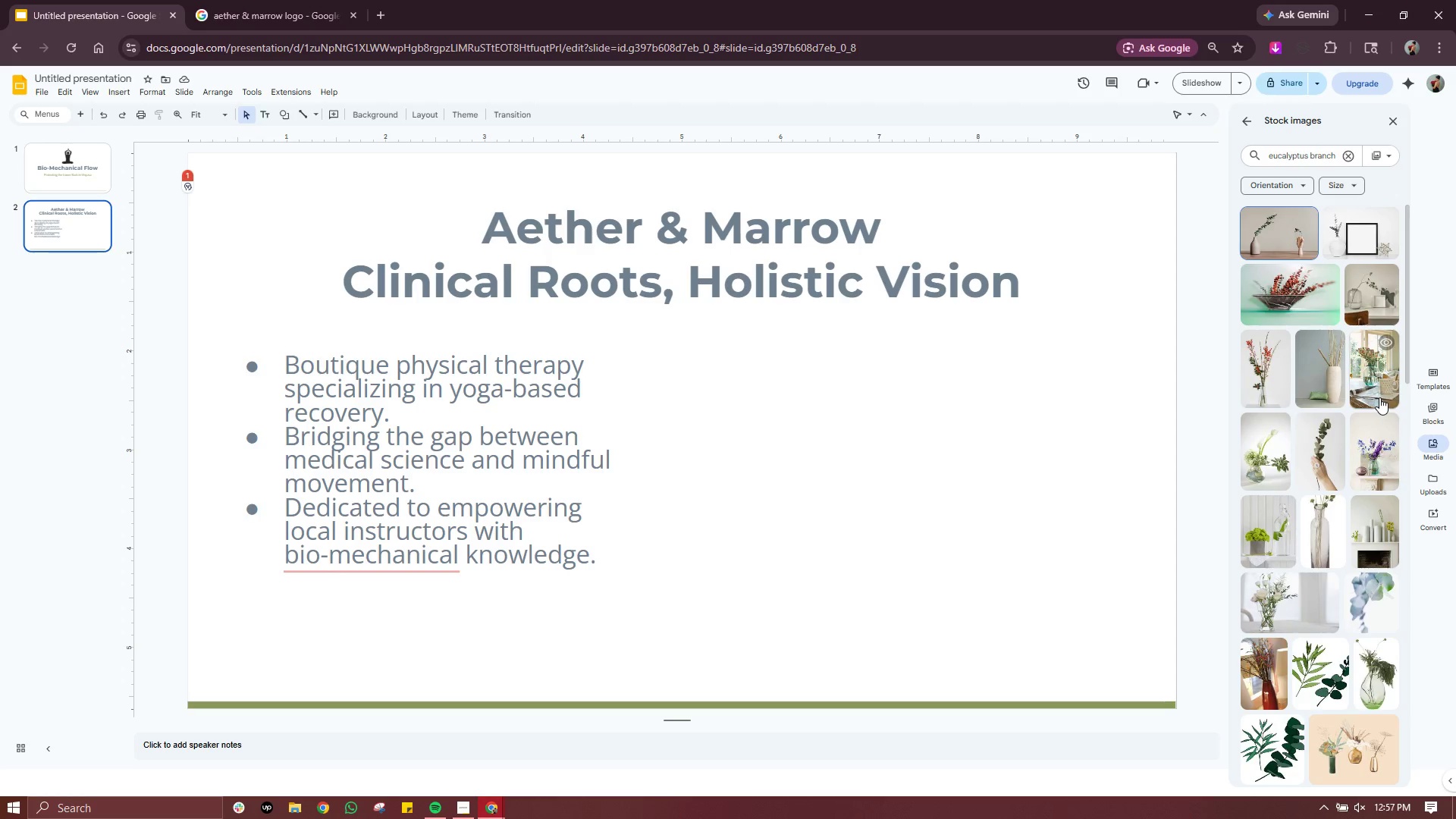 
double_click([1307, 157])
 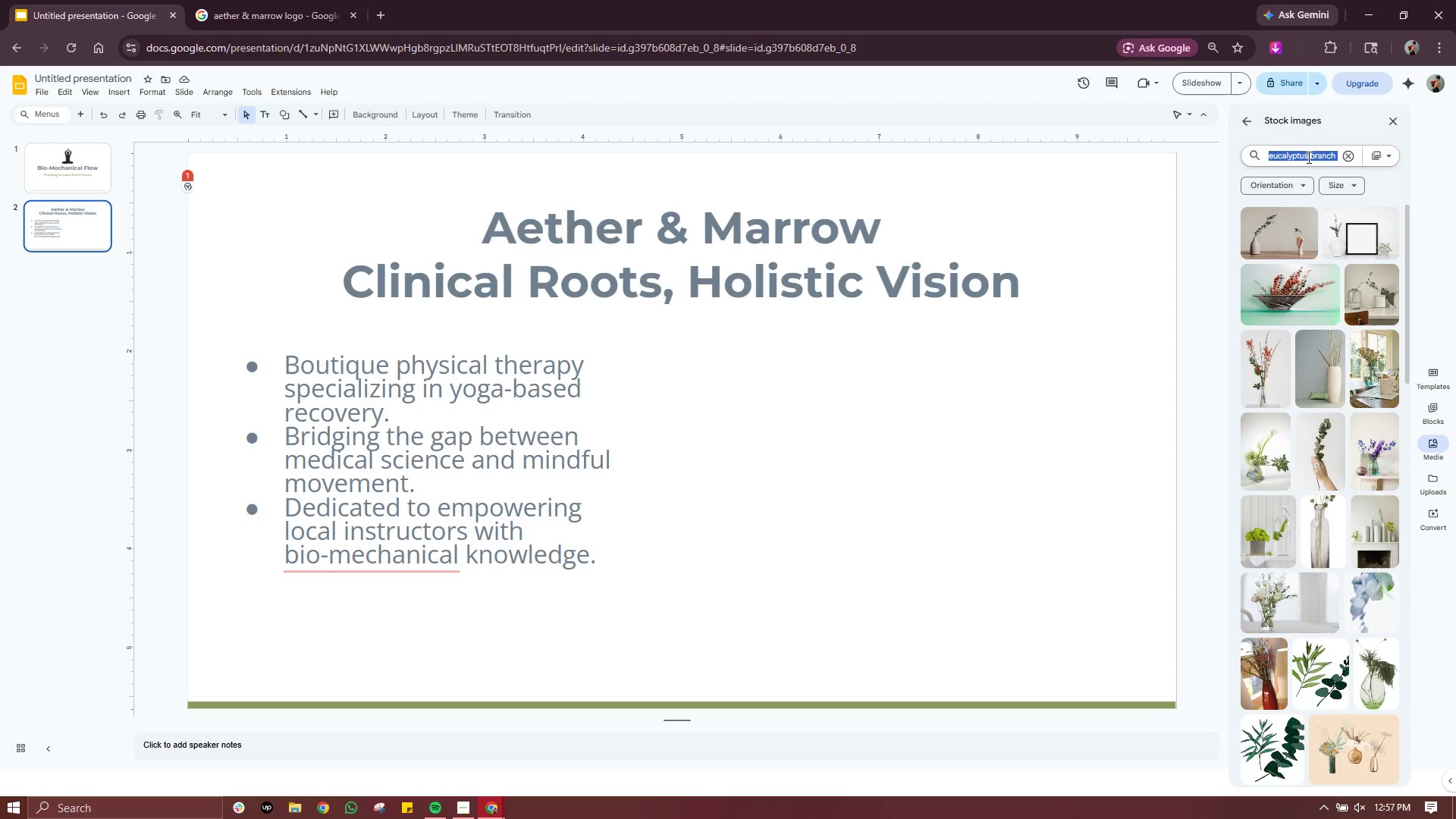 
triple_click([1307, 157])
 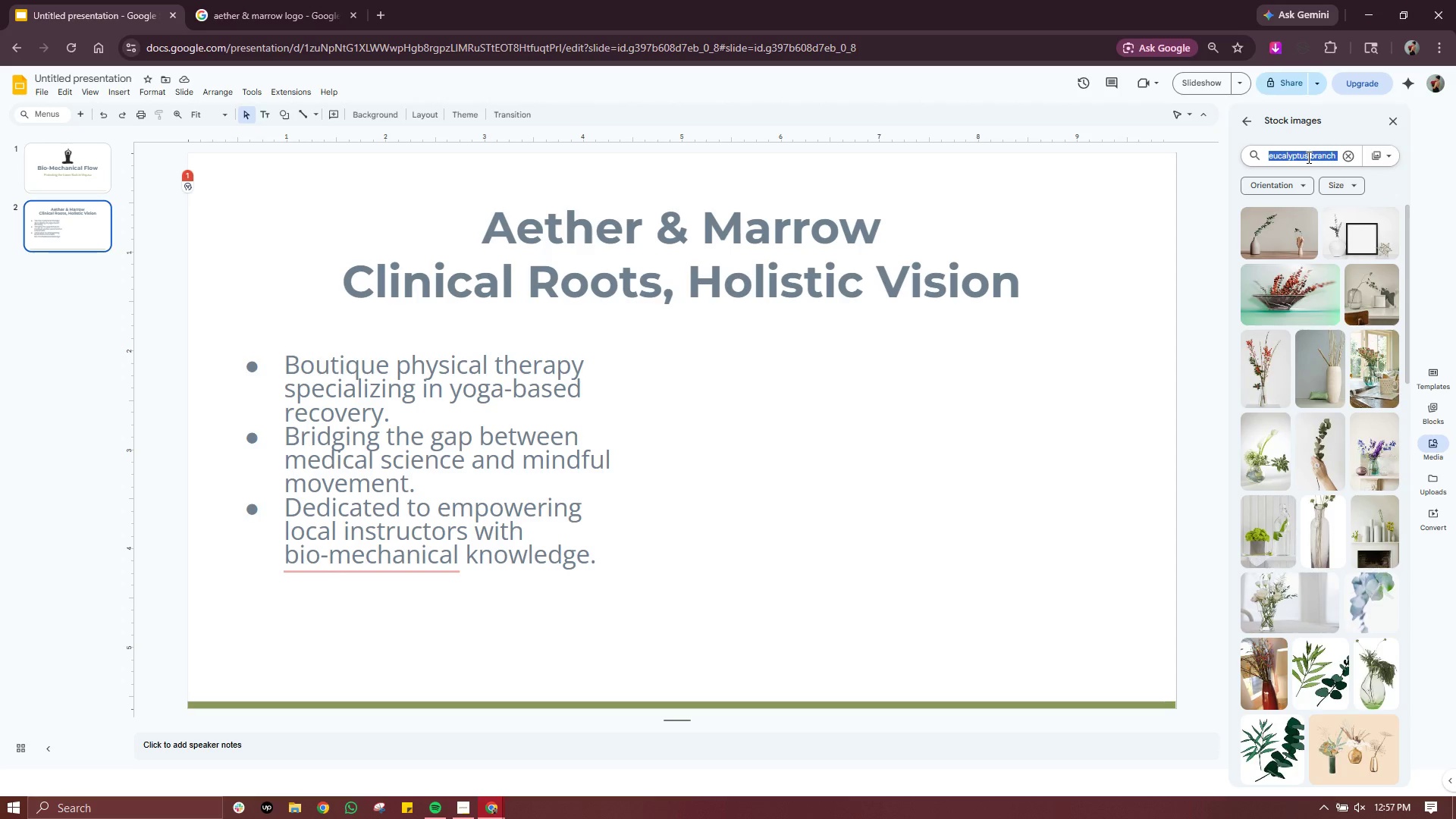 
triple_click([1307, 157])
 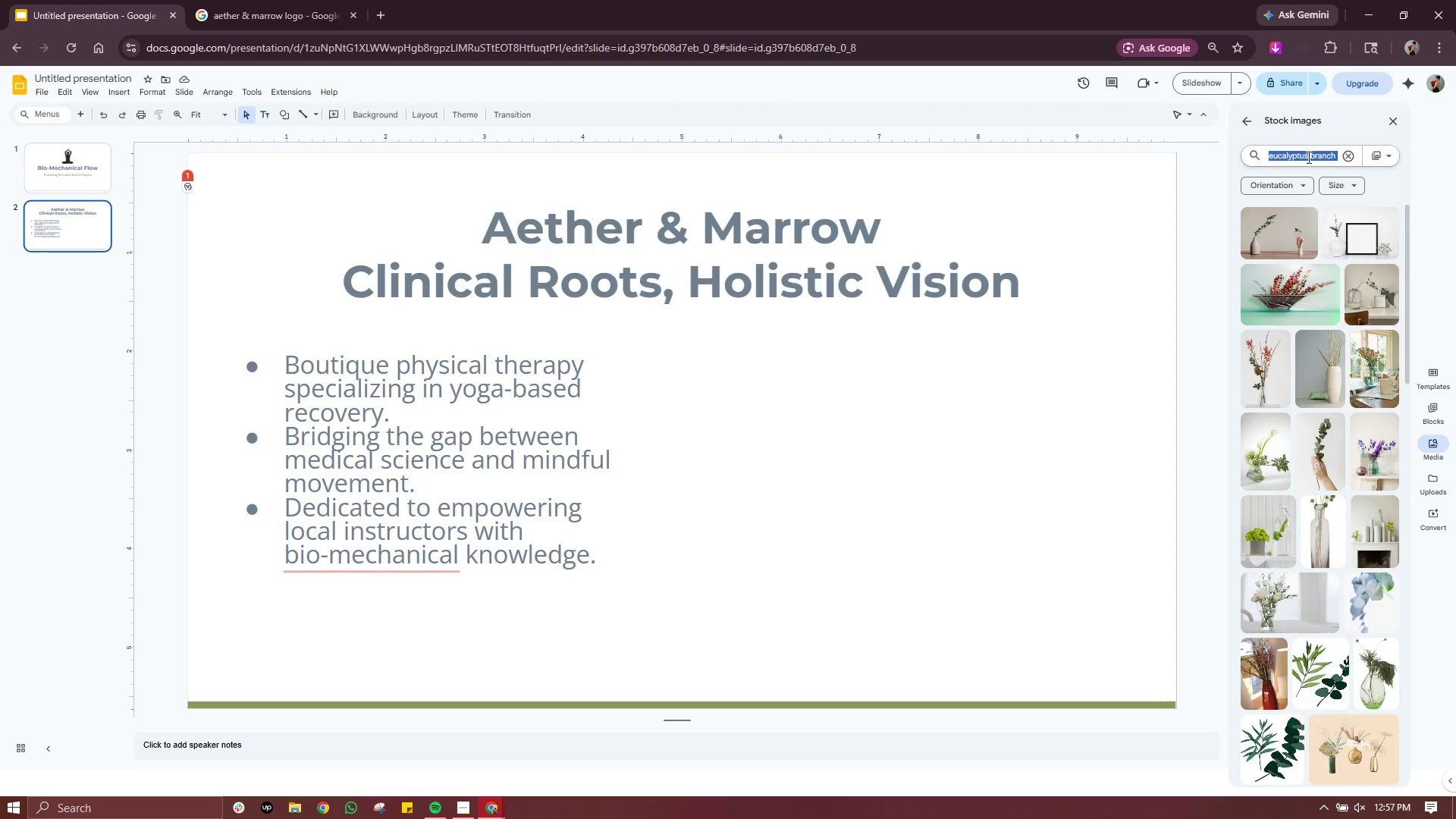 
type(physical theraphy hanfs)
key(Backspace)
key(Backspace)
type(ds)
 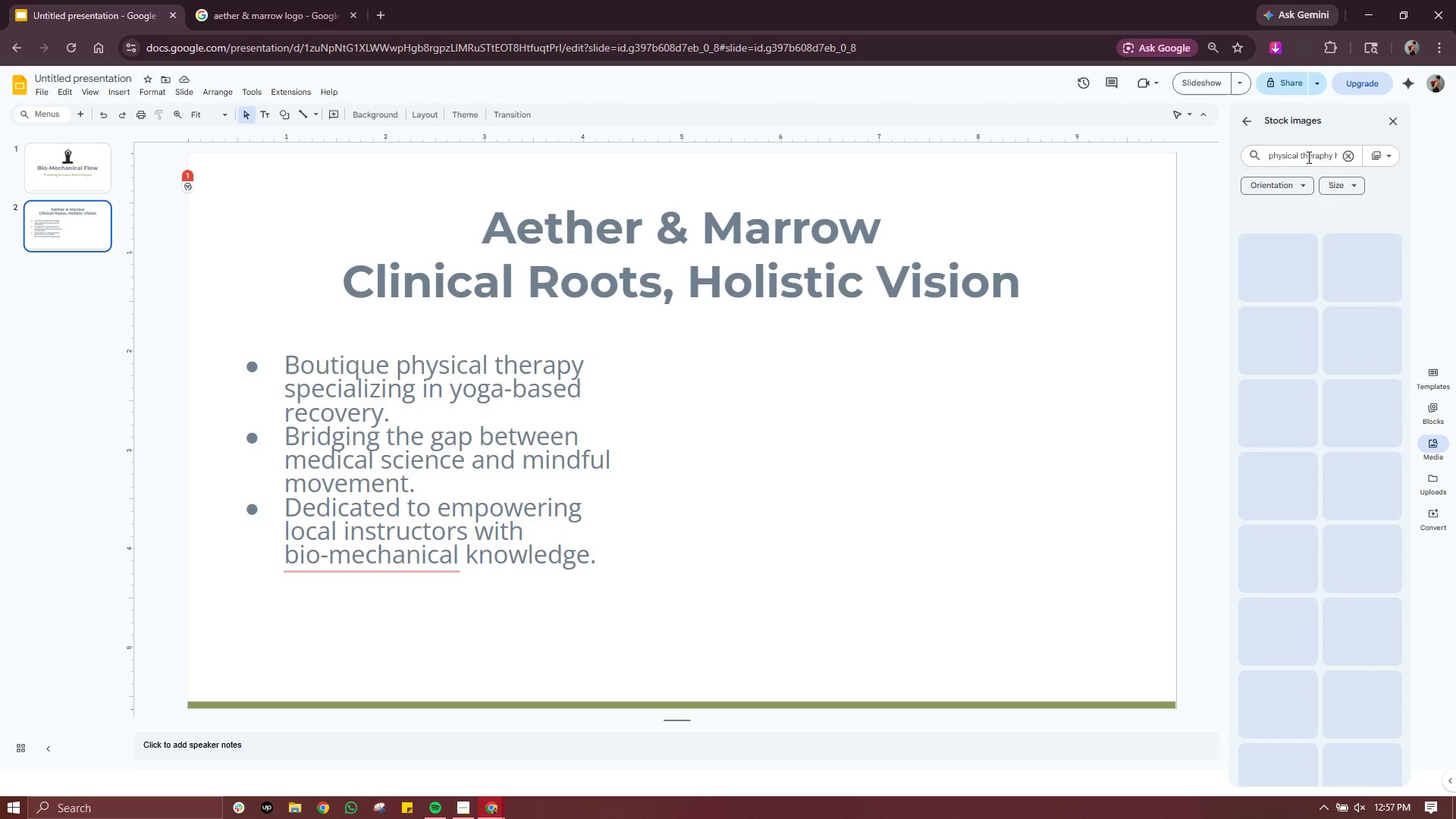 
key(Enter)
 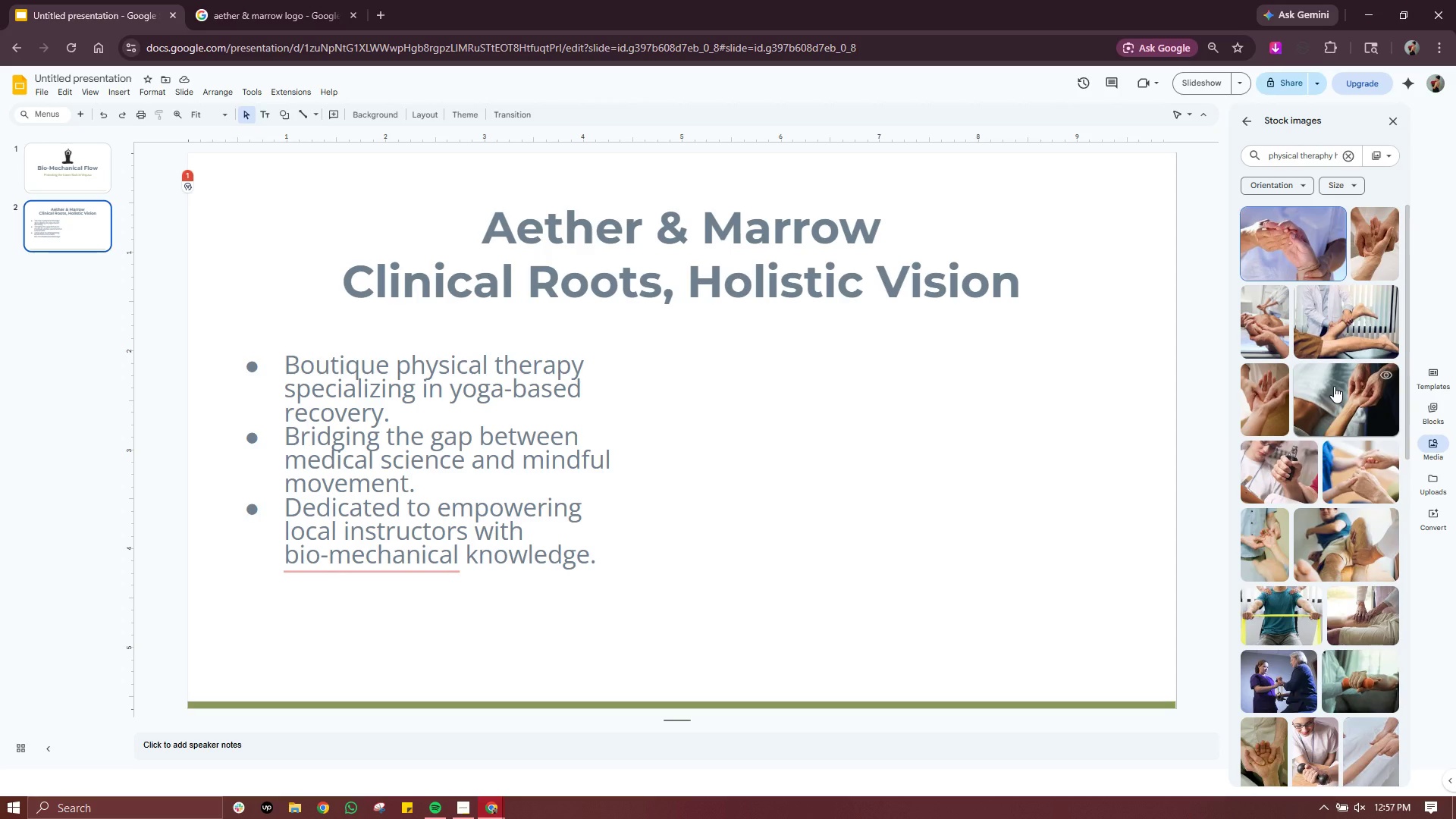 
scroll: coordinate [1345, 504], scroll_direction: down, amount: 4.0
 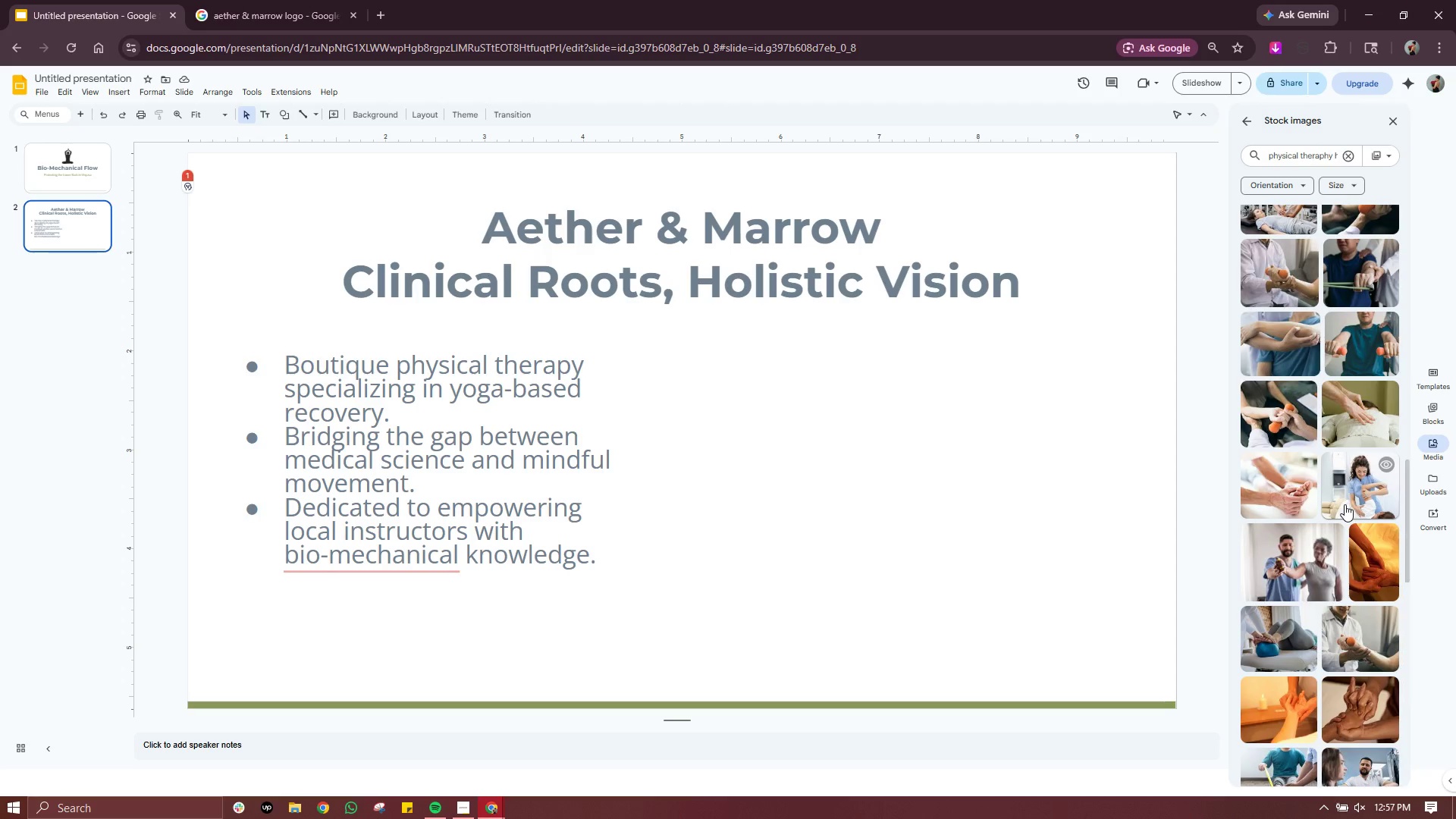 
scroll: coordinate [1345, 504], scroll_direction: up, amount: 7.0
 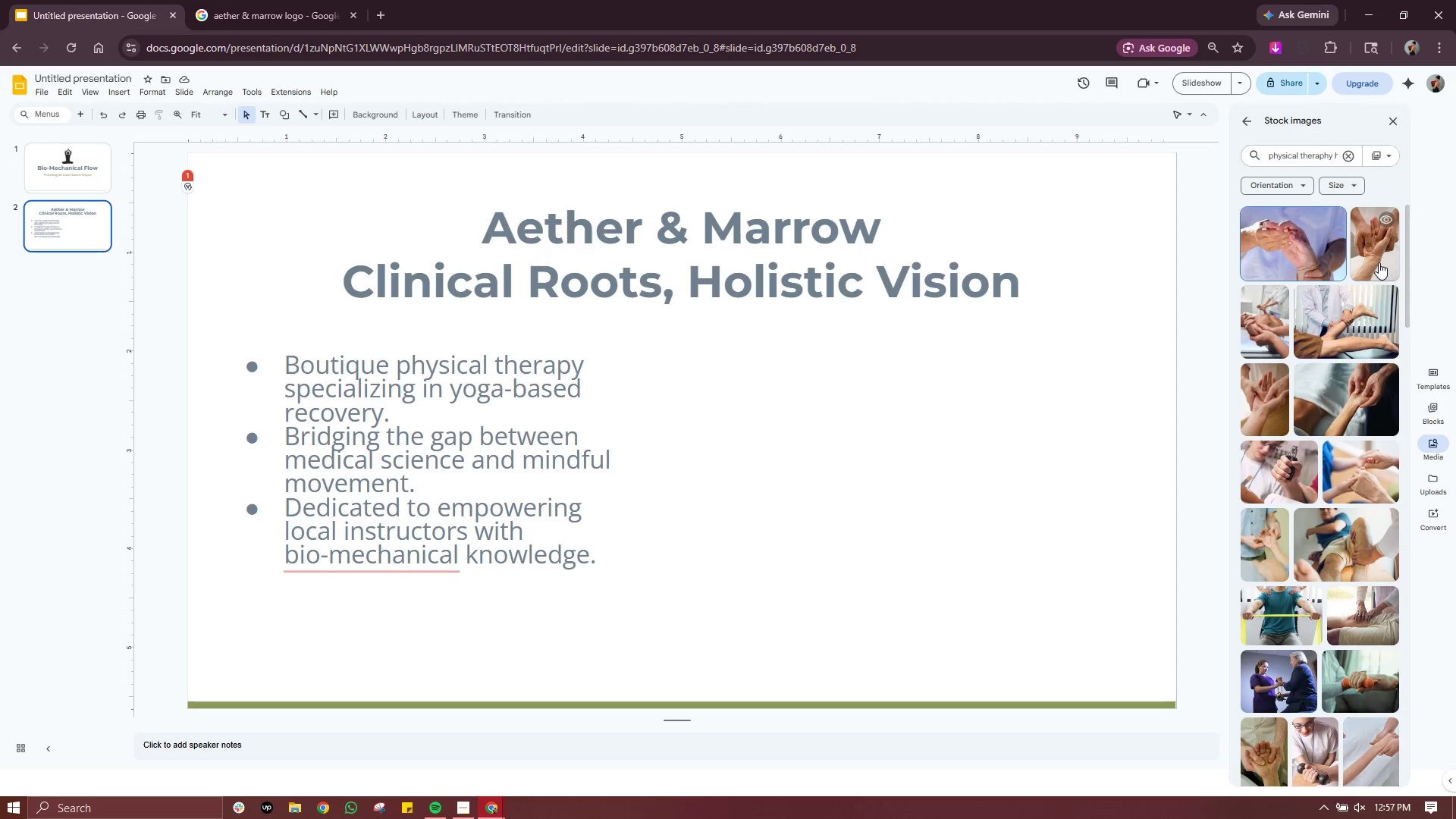 
left_click([1379, 262])
 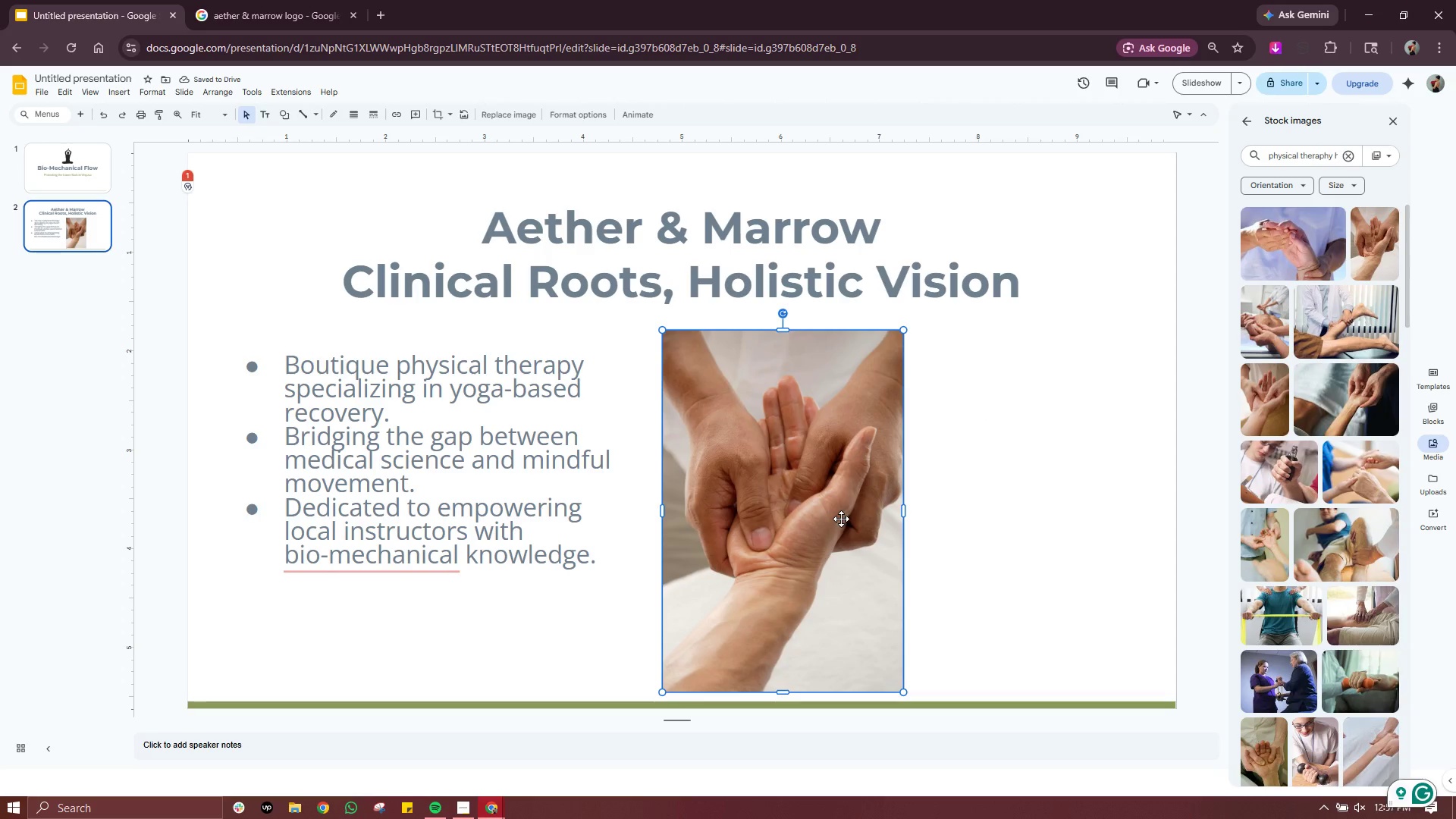 
left_click_drag(start_coordinate=[836, 511], to_coordinate=[904, 505])
 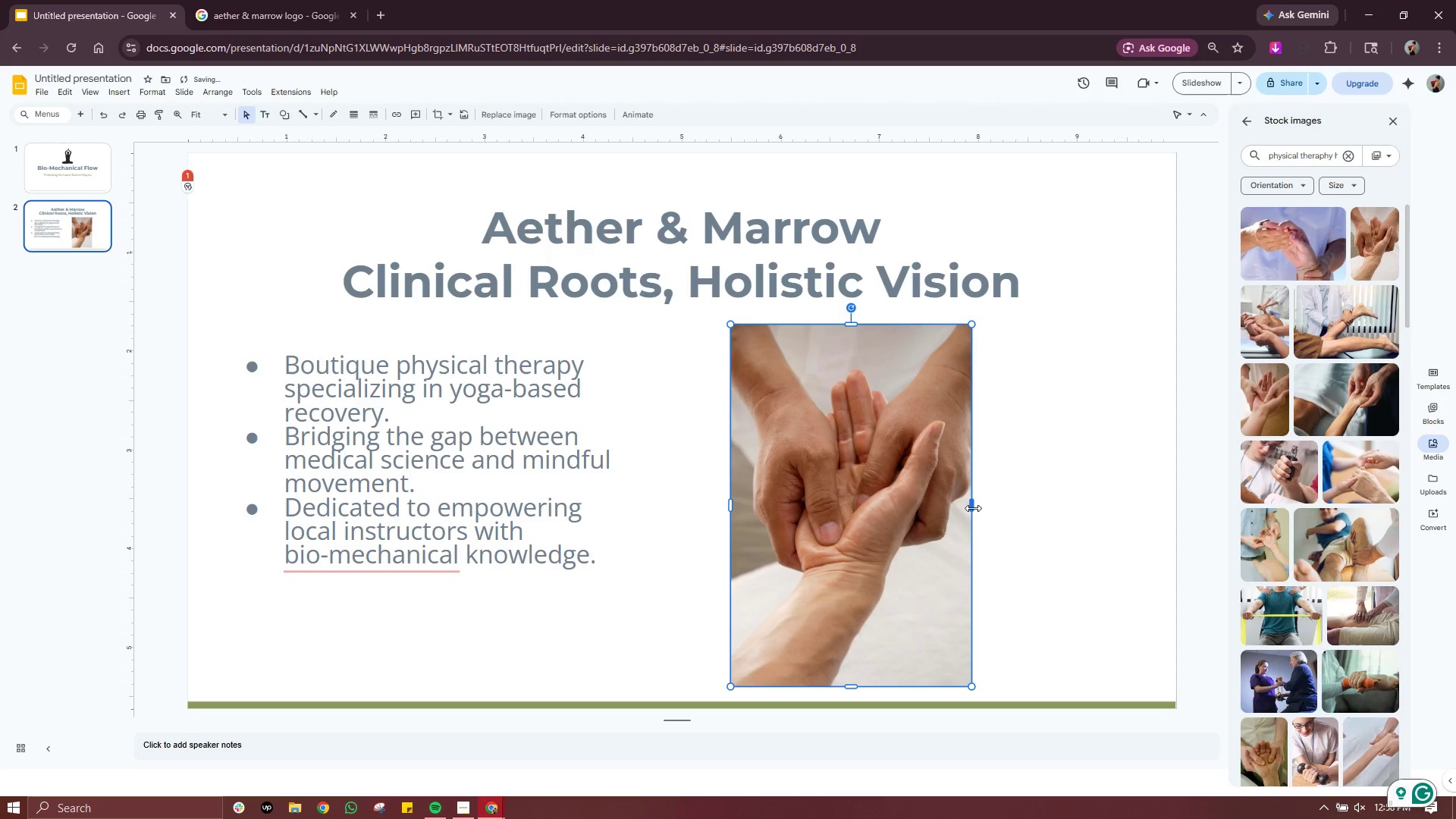 
left_click_drag(start_coordinate=[973, 508], to_coordinate=[1078, 505])
 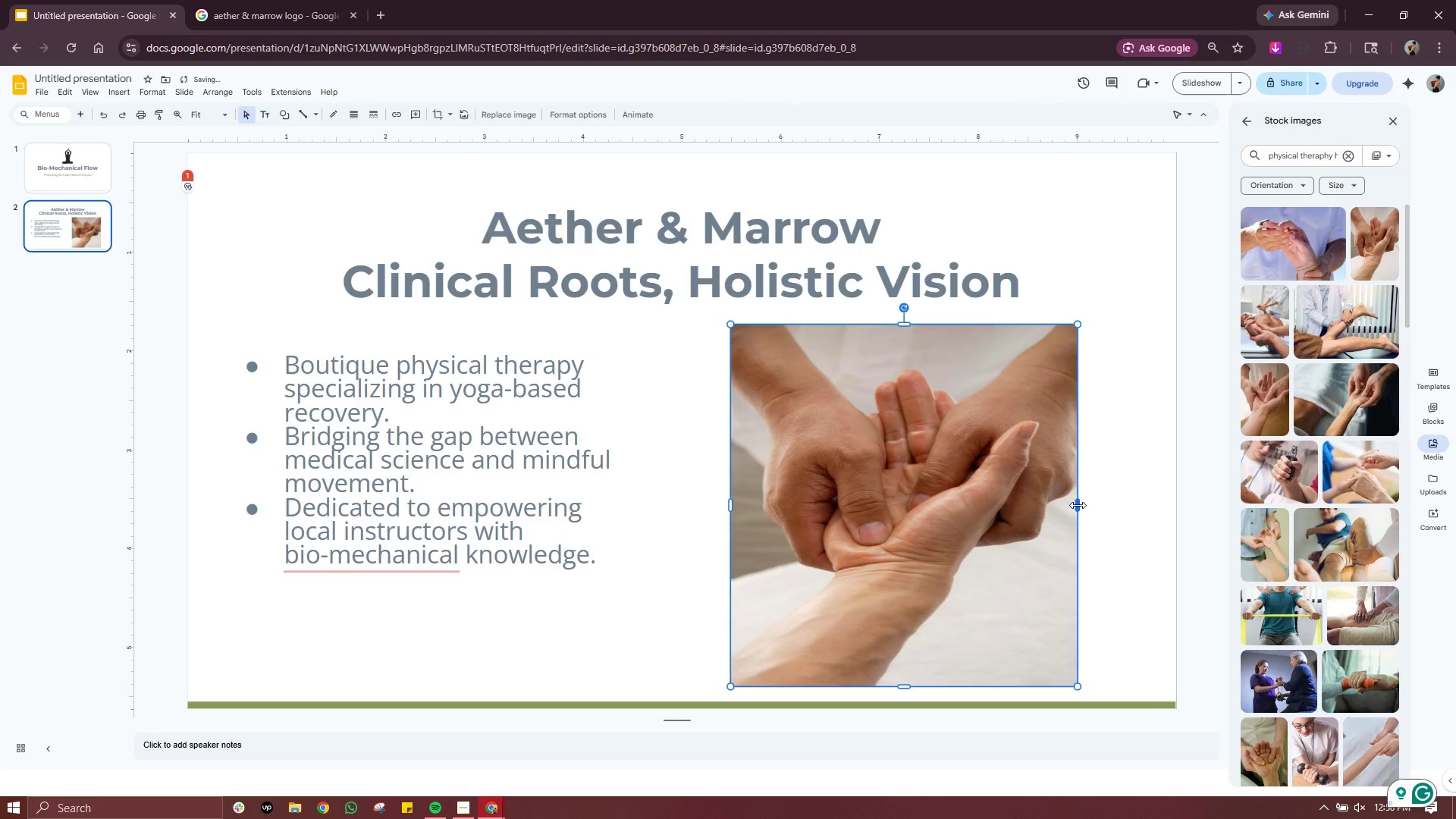 
left_click_drag(start_coordinate=[1078, 505], to_coordinate=[1128, 504])
 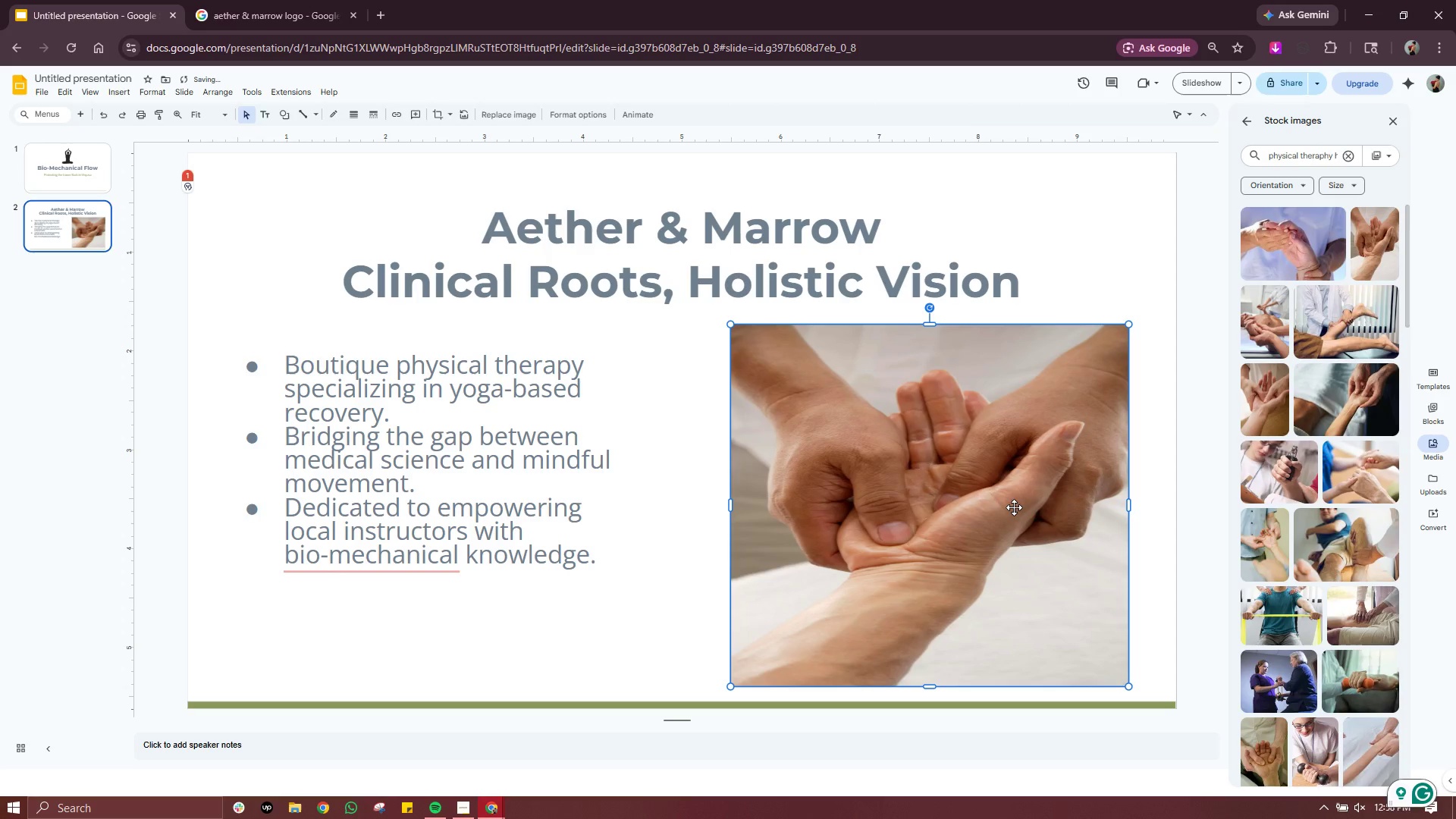 
double_click([1014, 507])
 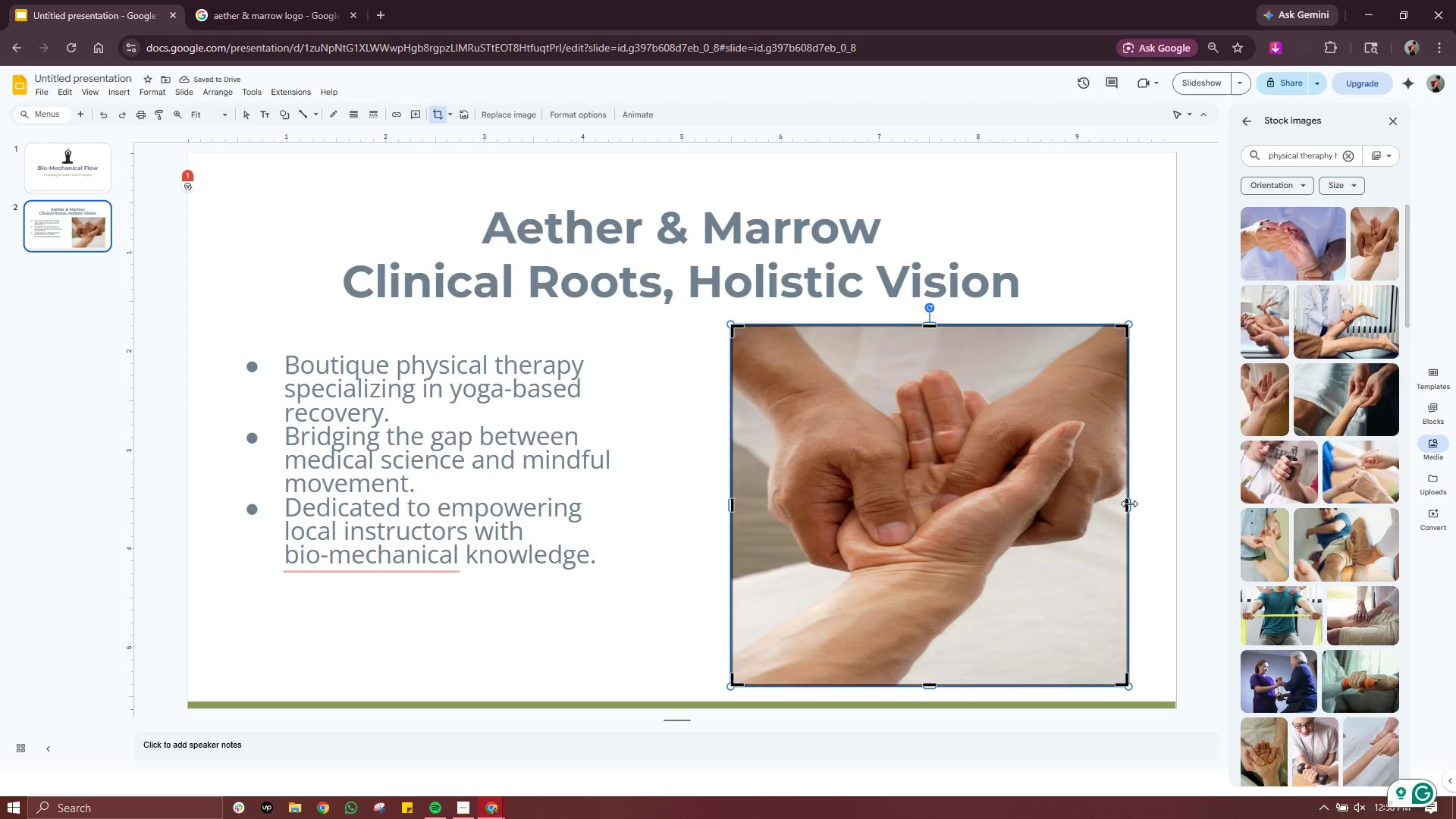 
left_click_drag(start_coordinate=[1130, 504], to_coordinate=[1101, 505])
 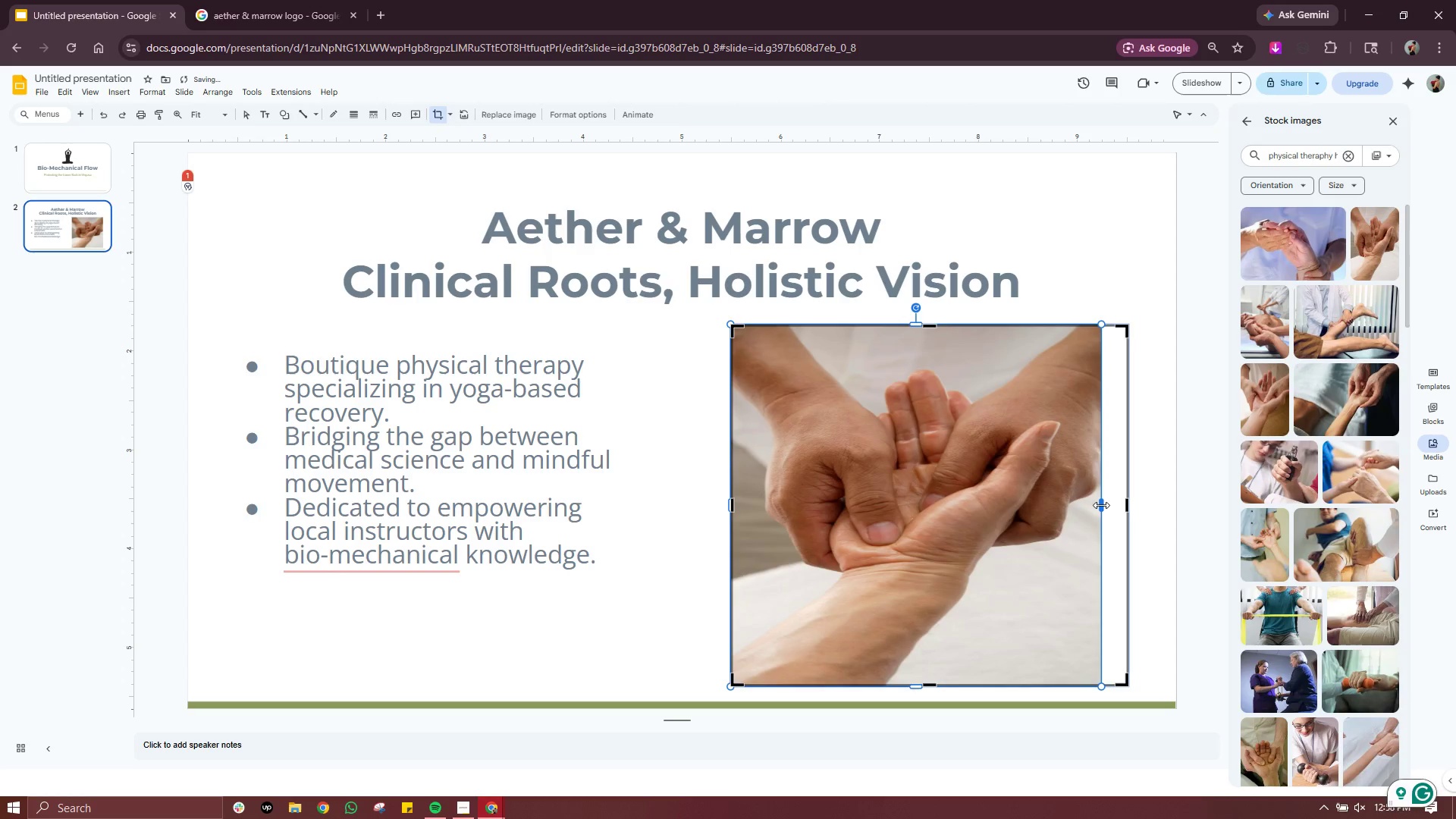 
left_click_drag(start_coordinate=[1101, 505], to_coordinate=[1030, 504])
 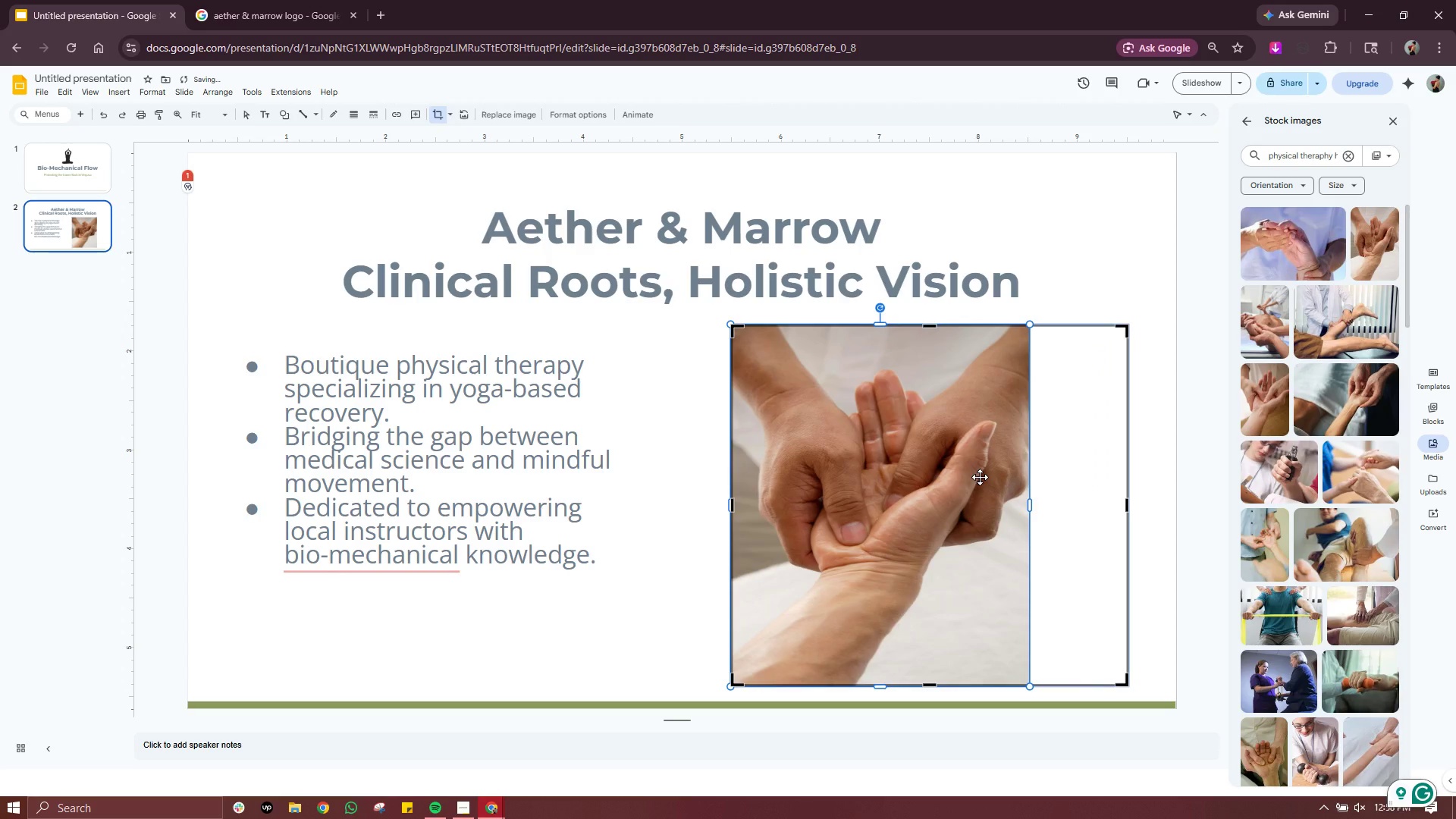 
left_click_drag(start_coordinate=[980, 477], to_coordinate=[1028, 478])
 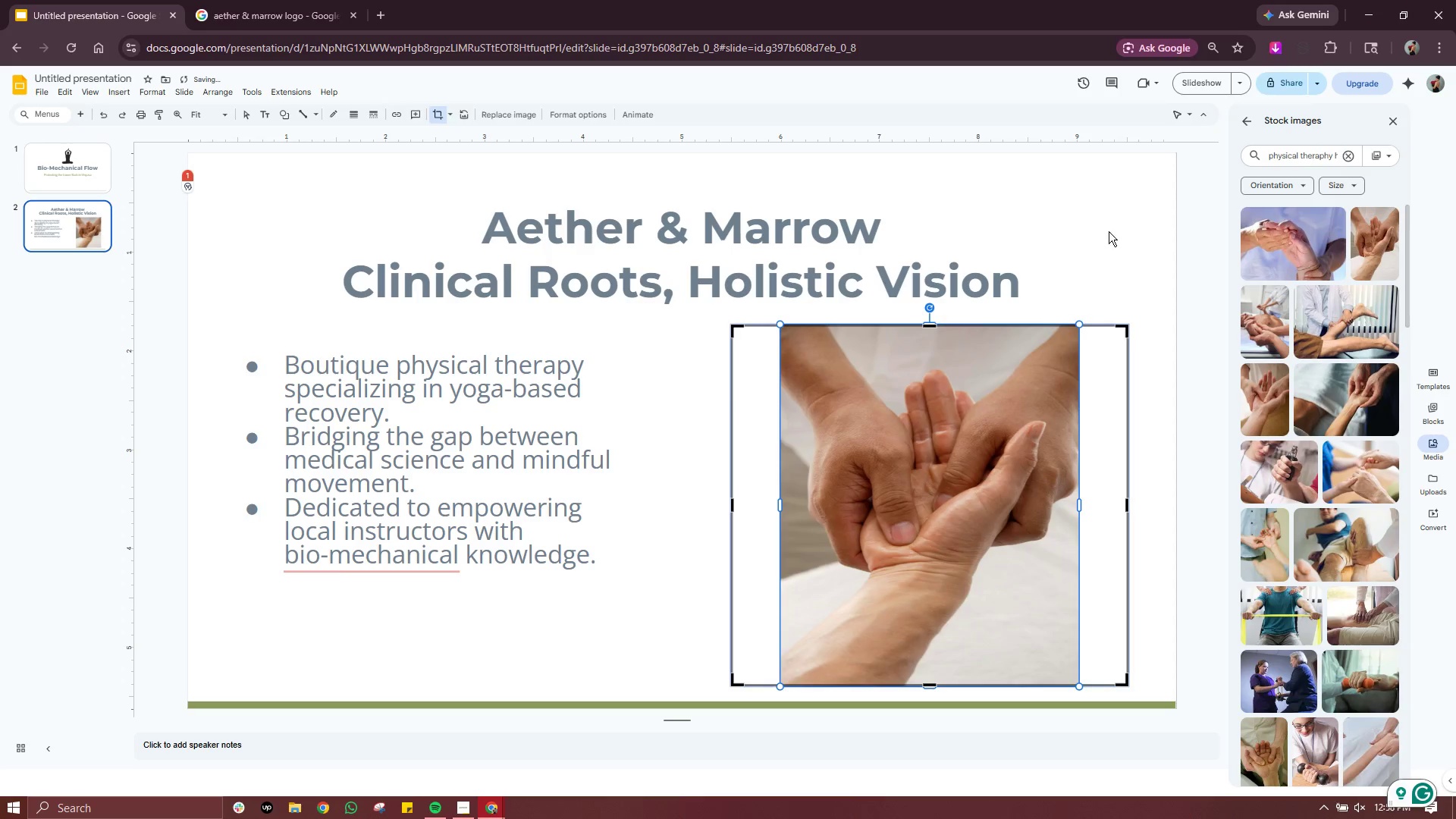 
left_click([1154, 419])
 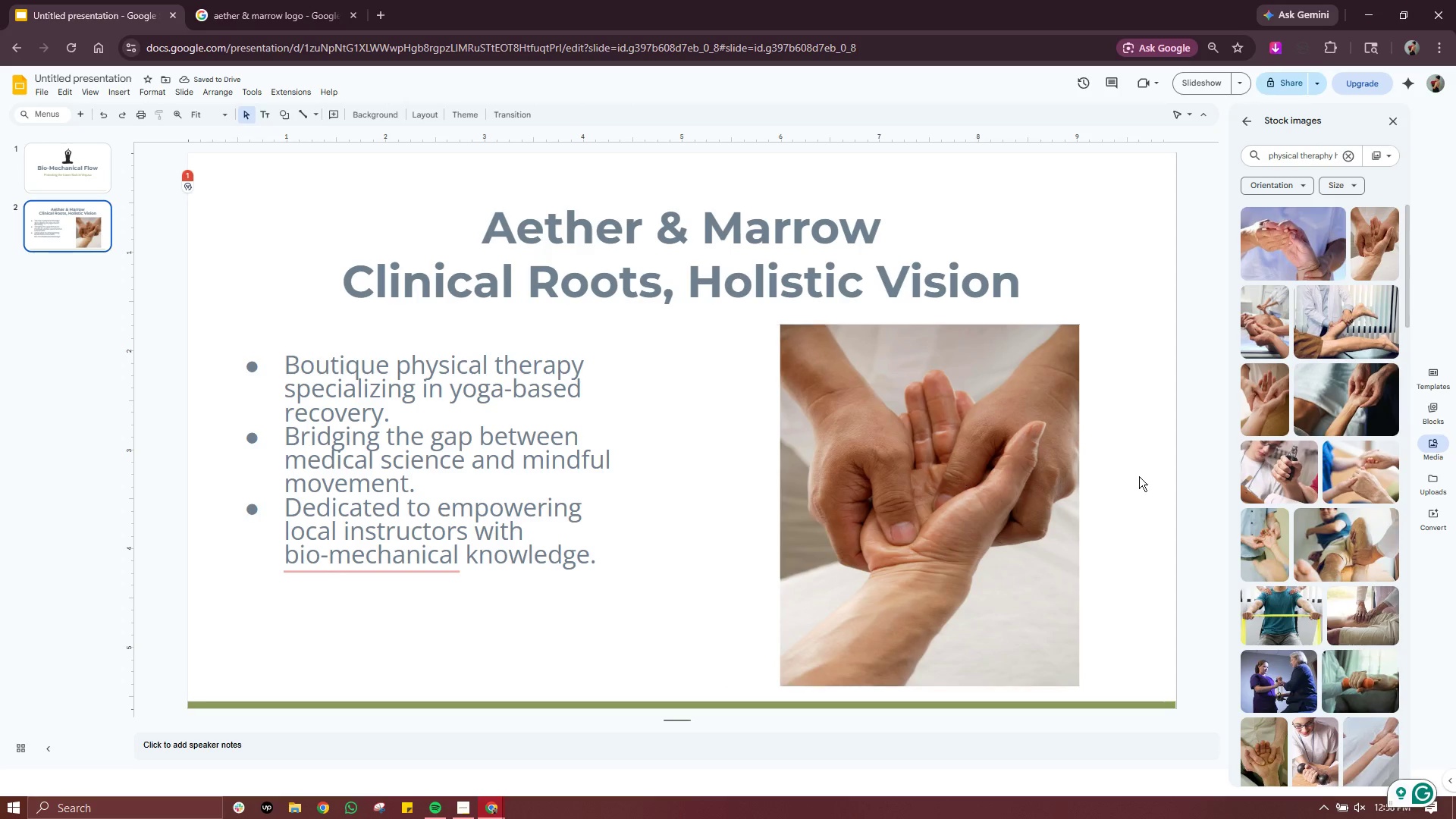 
scroll: coordinate [1290, 469], scroll_direction: down, amount: 4.0
 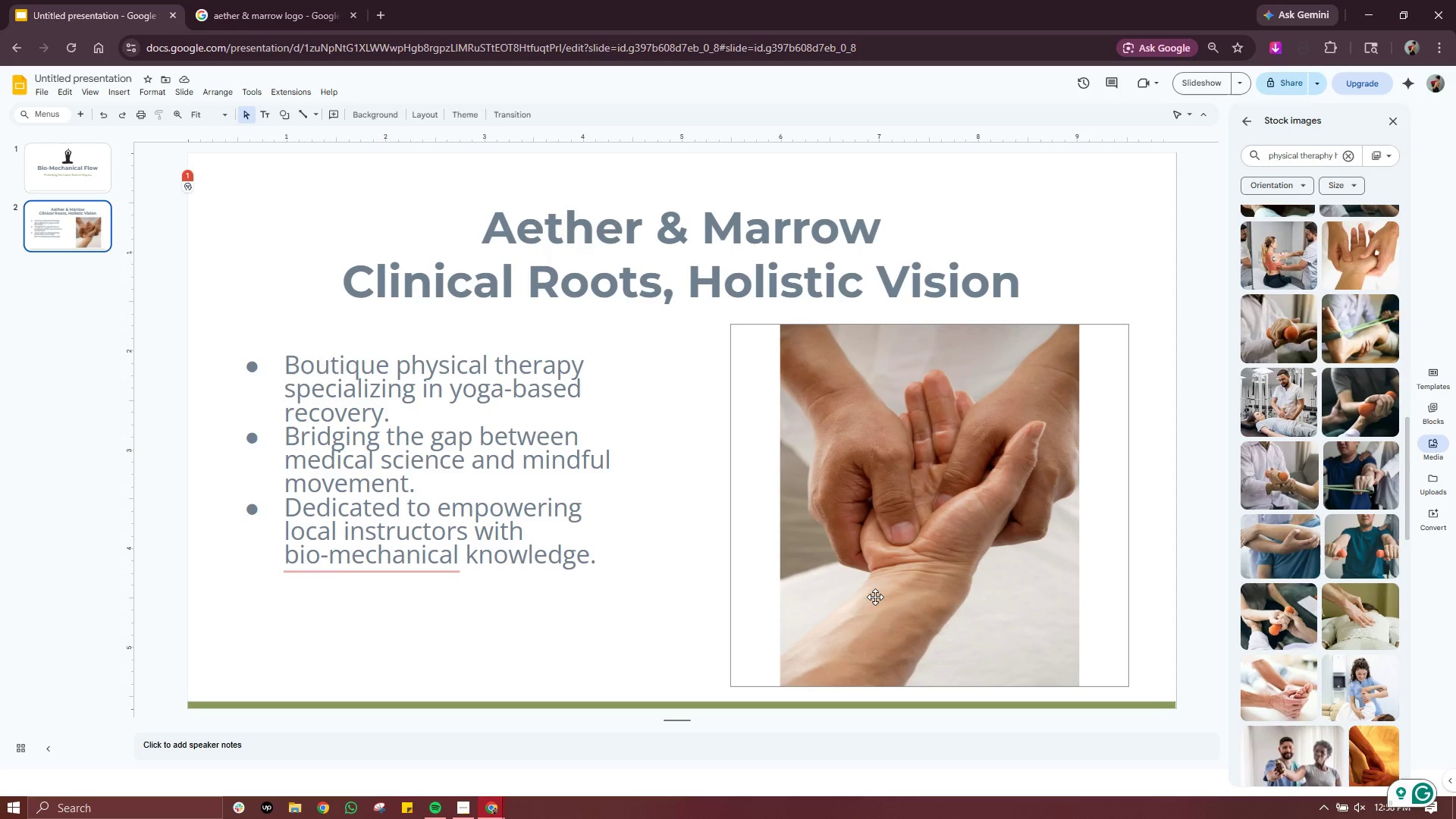 
left_click([394, 481])
 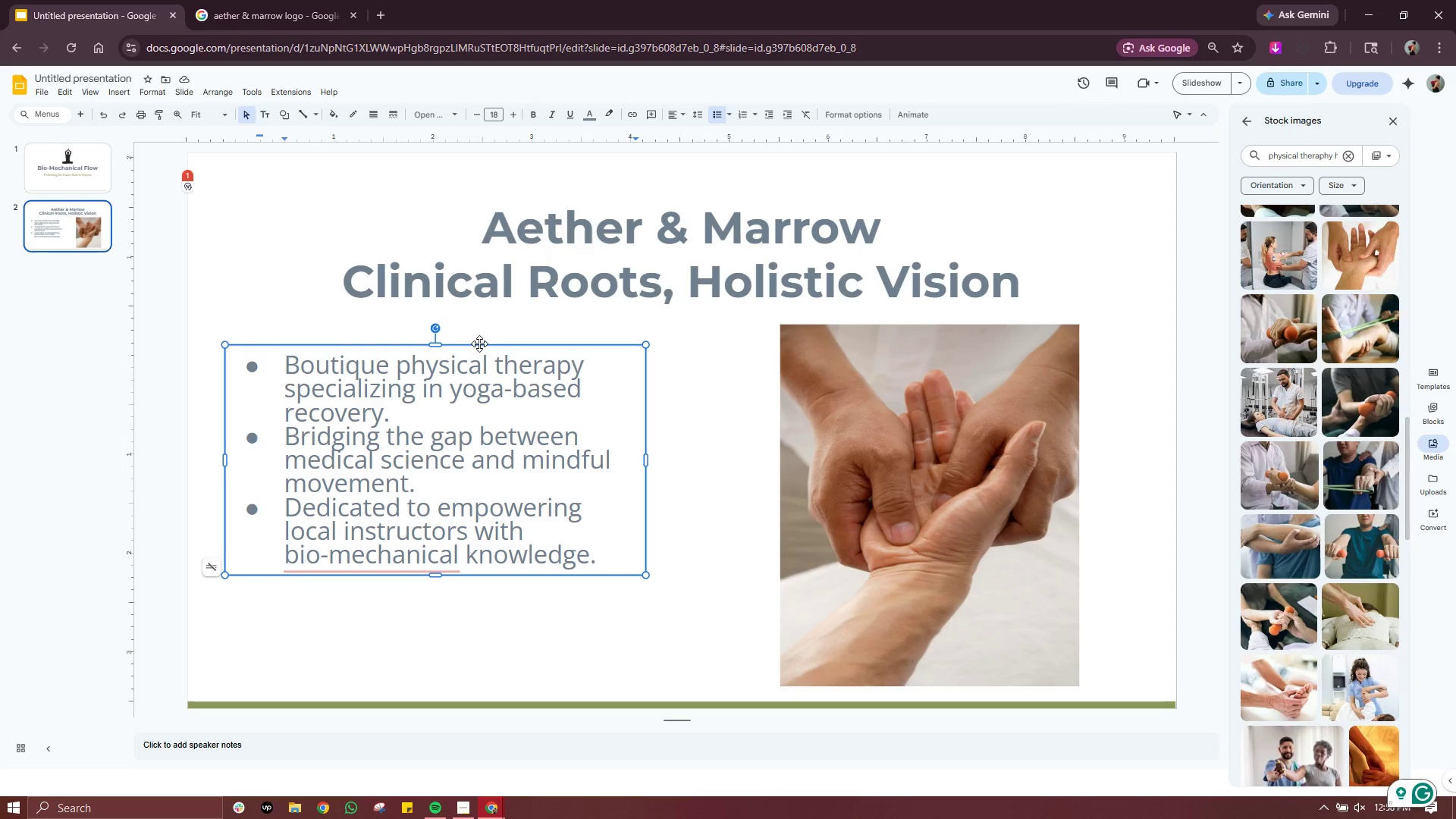 
left_click_drag(start_coordinate=[479, 344], to_coordinate=[479, 350])
 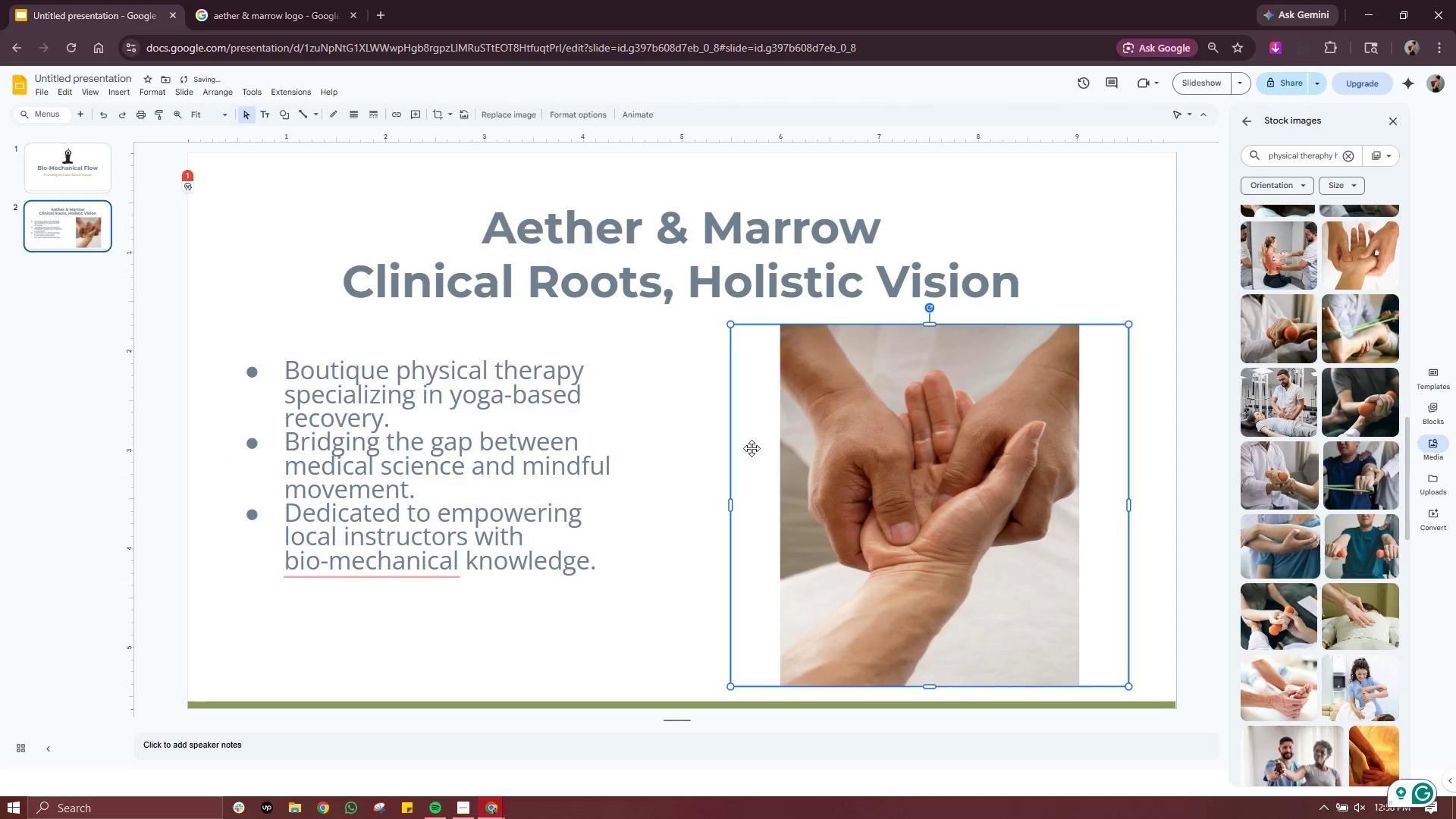 
double_click([500, 461])
 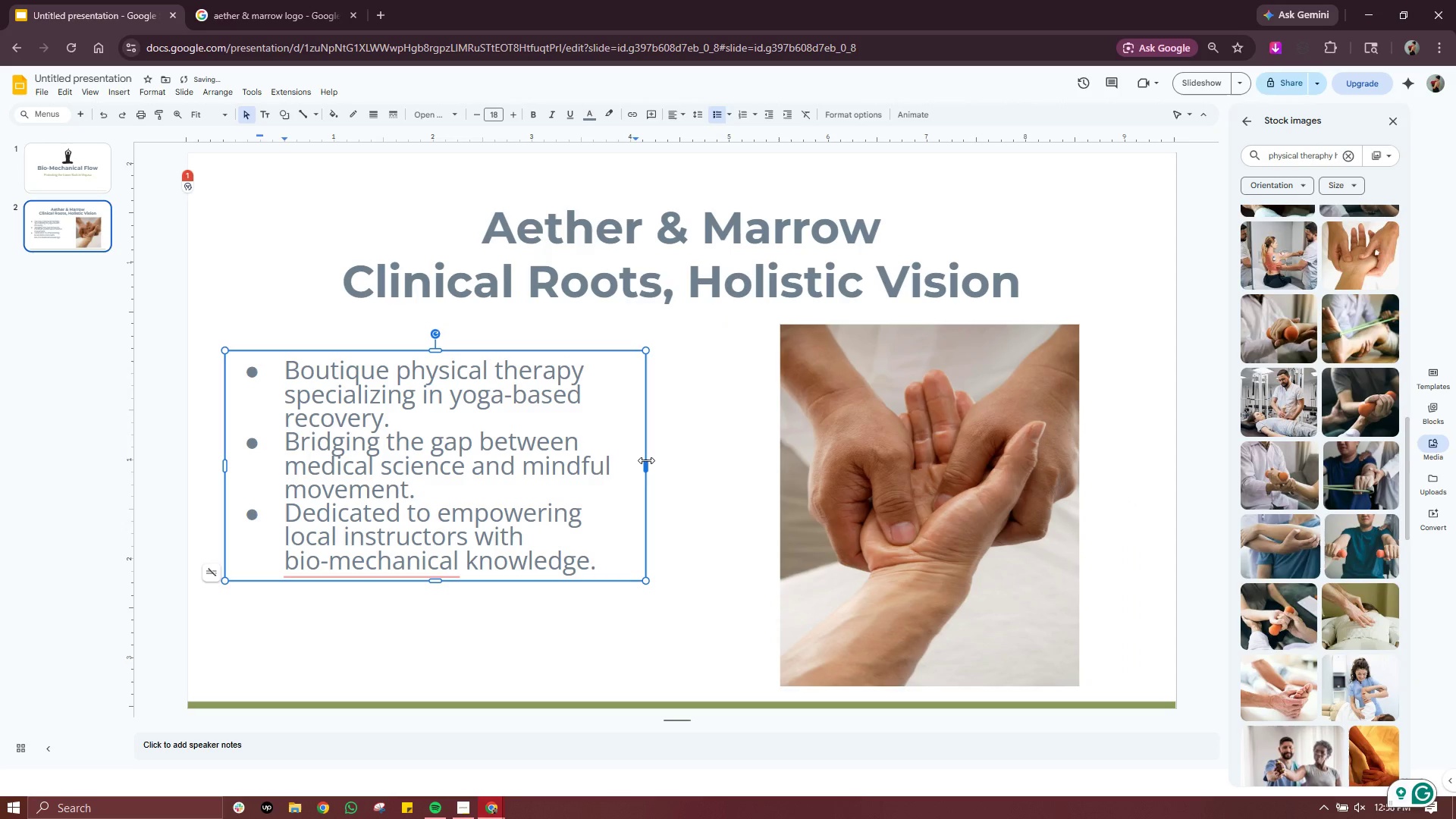 
left_click_drag(start_coordinate=[646, 460], to_coordinate=[682, 460])
 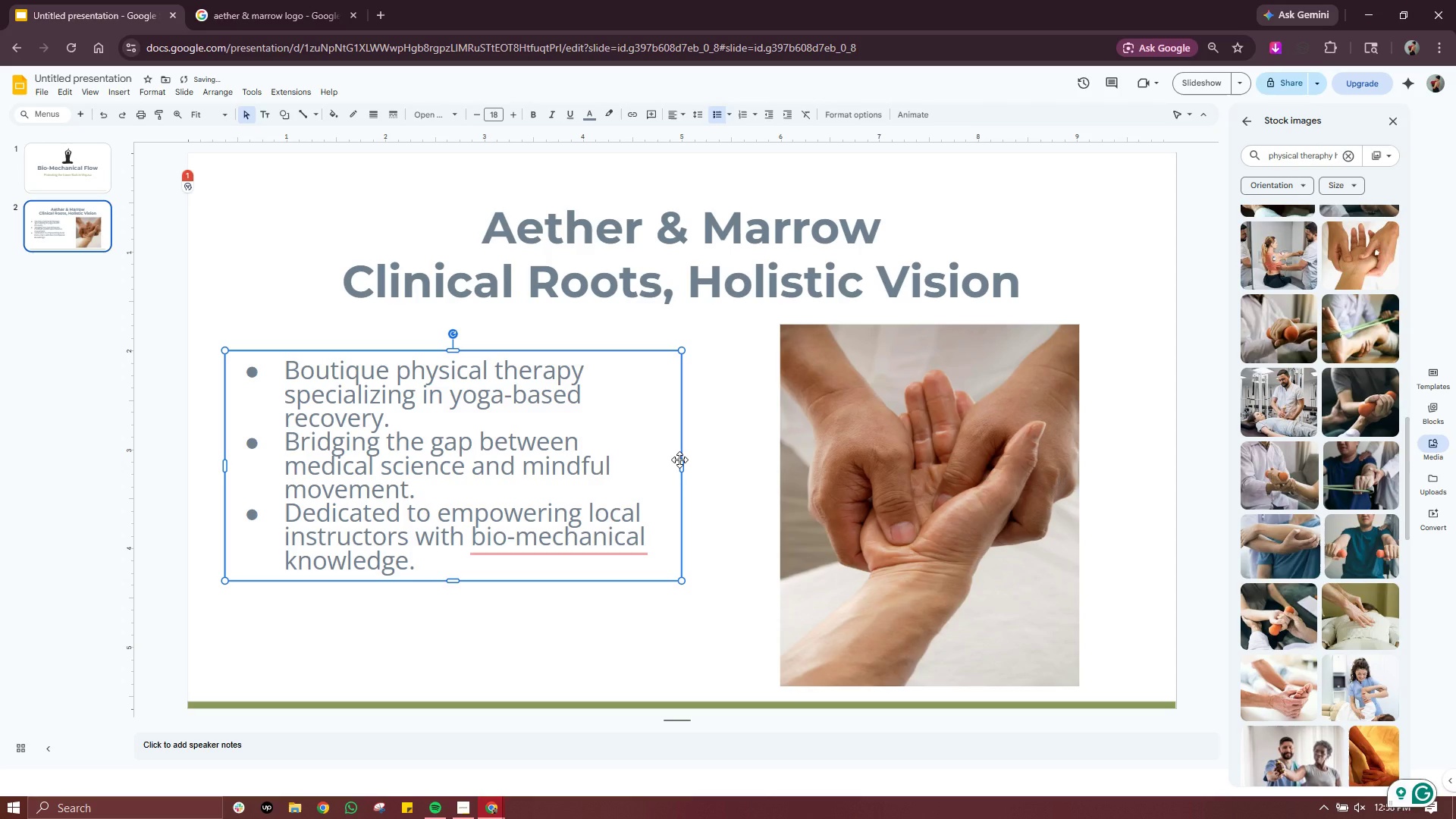 
left_click([692, 587])
 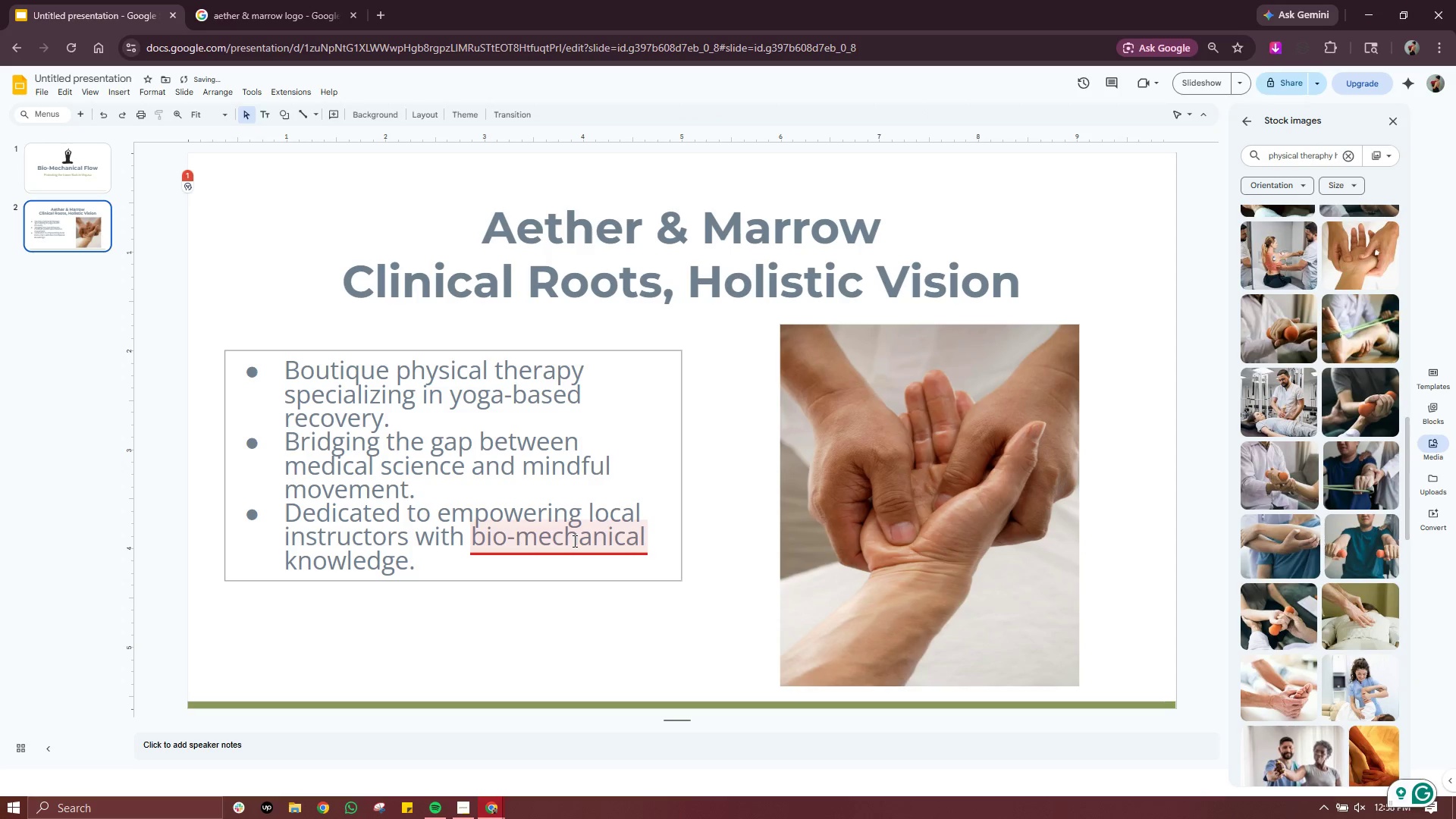 
left_click([573, 541])
 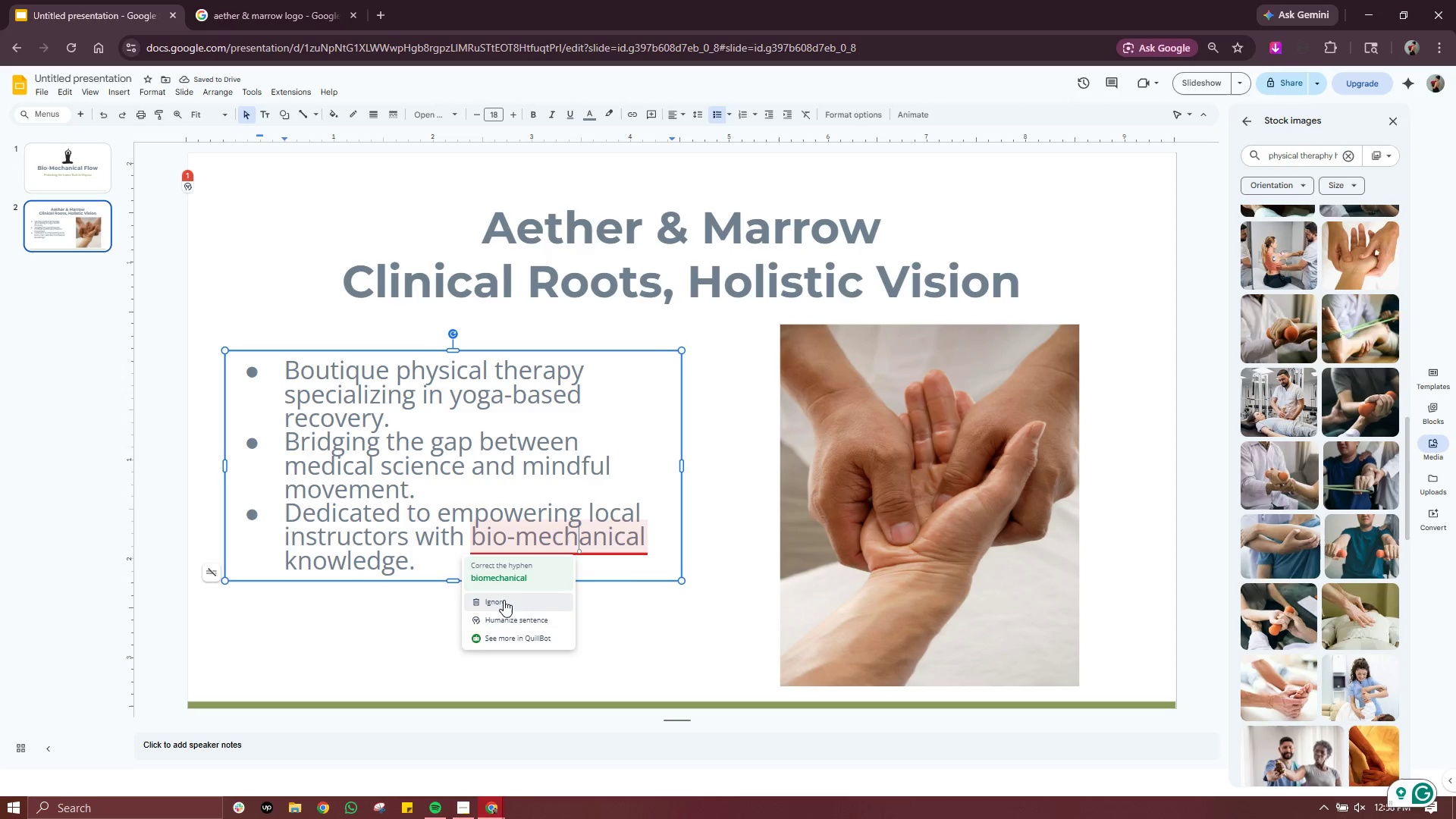 
double_click([631, 615])
 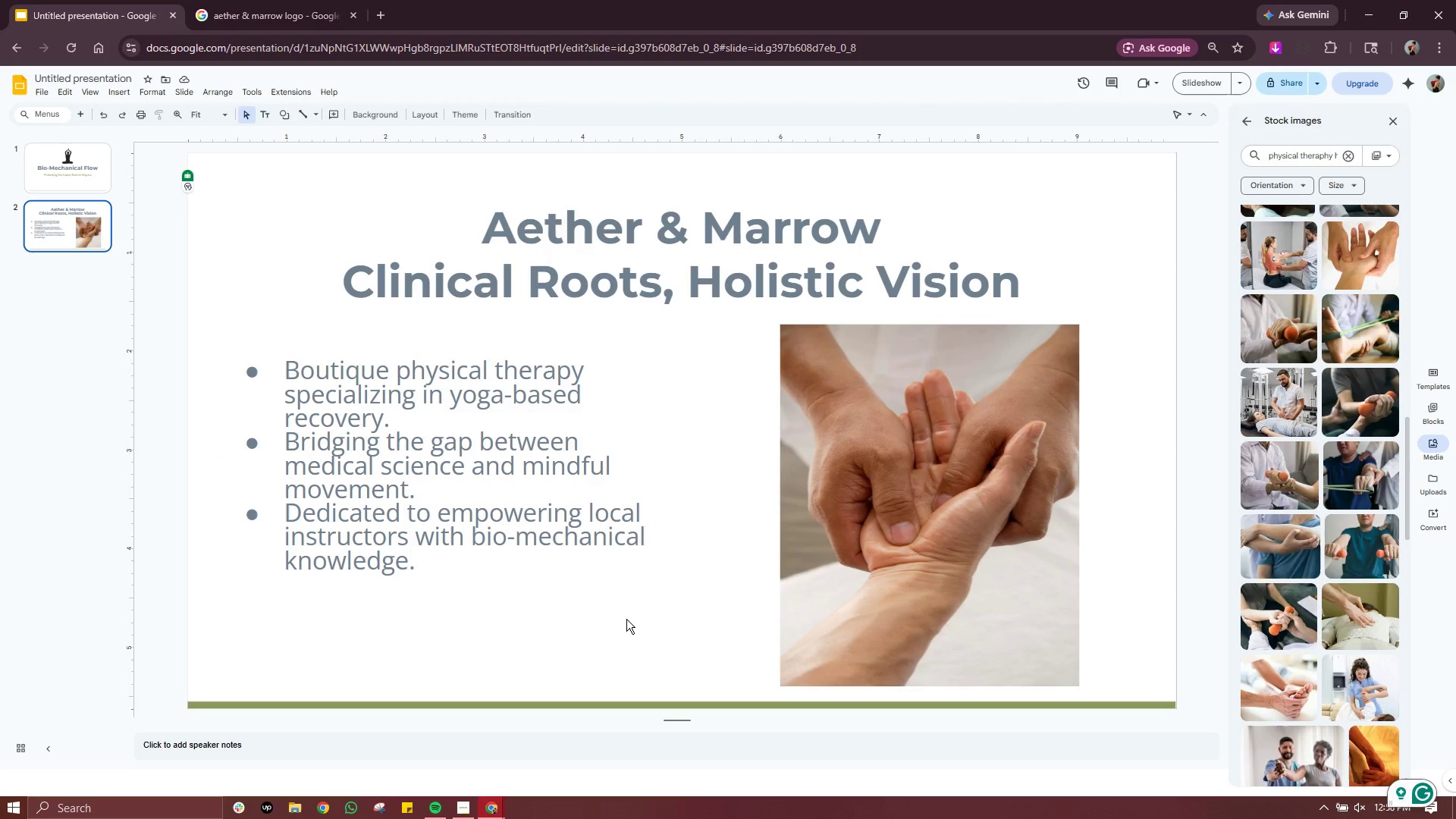 
wait(13.91)
 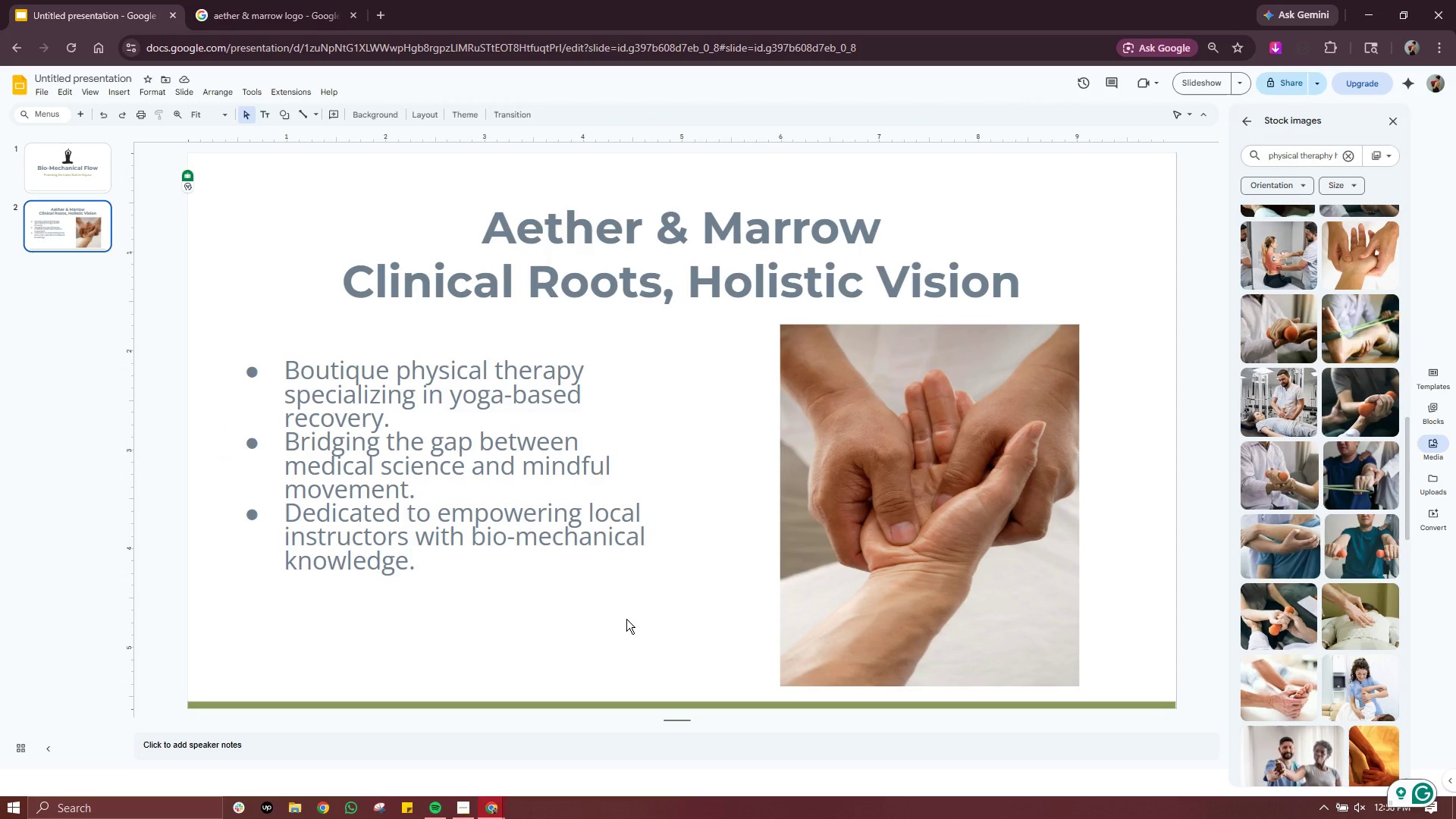 
left_click([124, 92])
 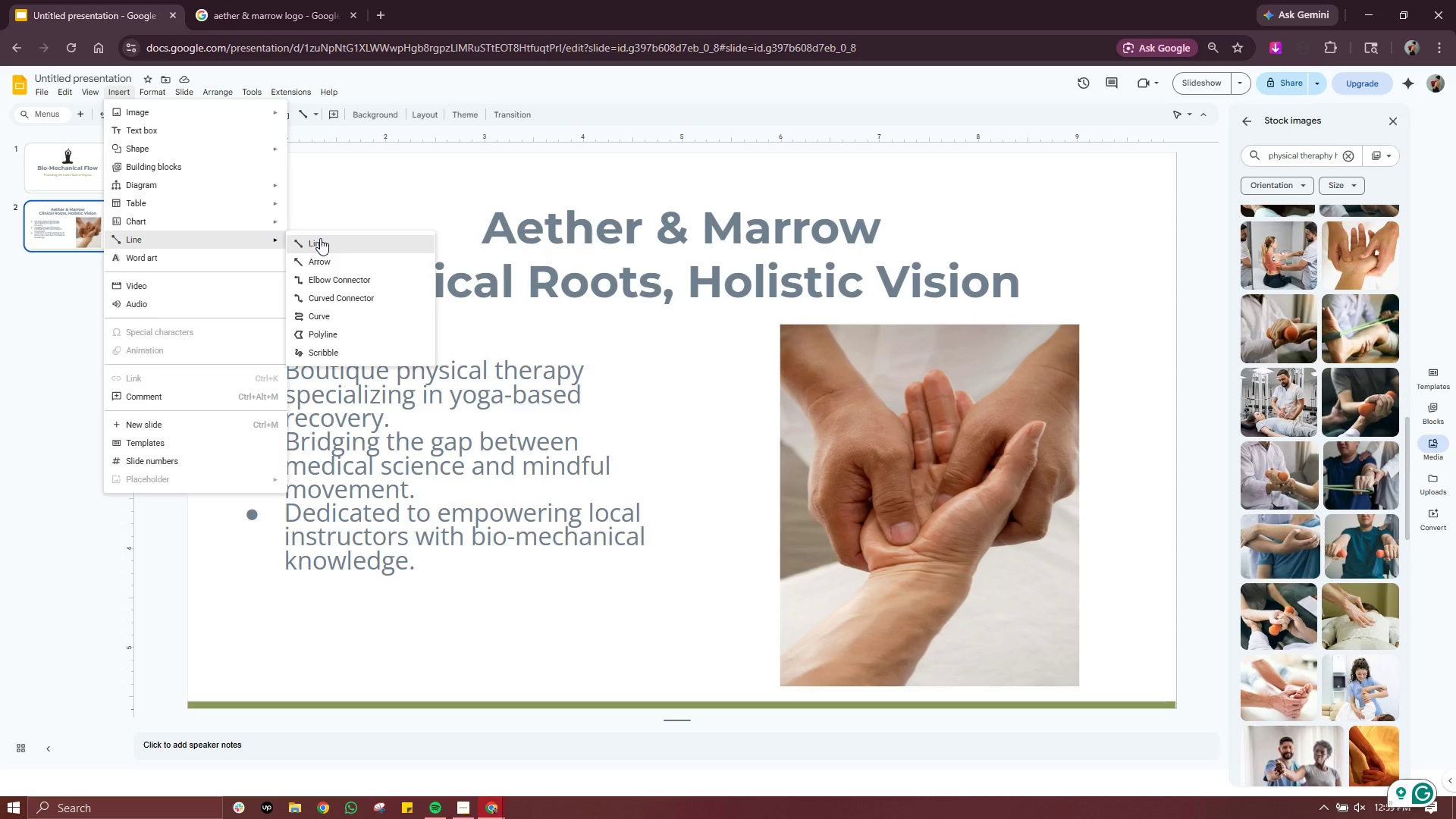 
wait(9.45)
 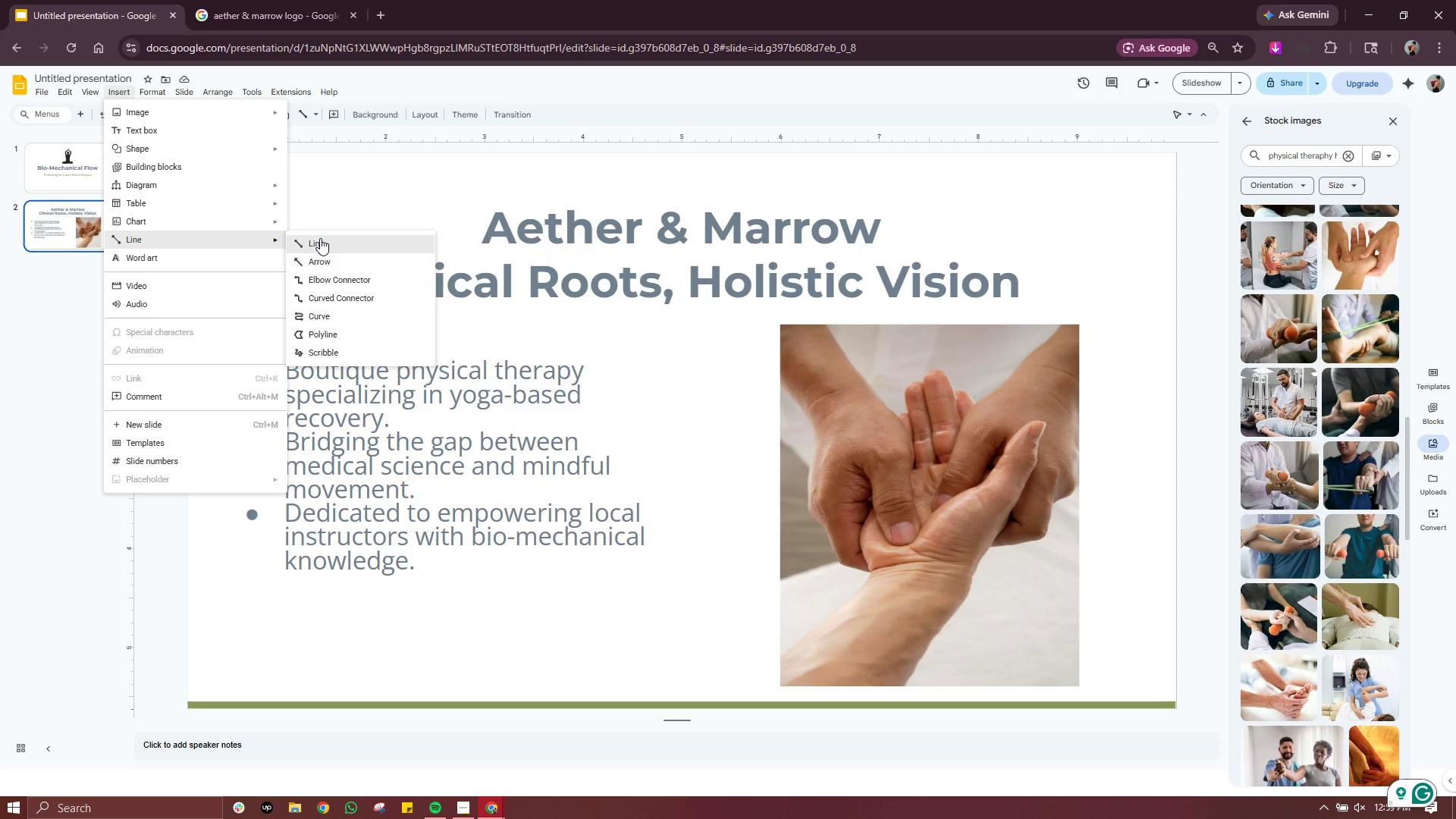 
left_click([447, 161])
 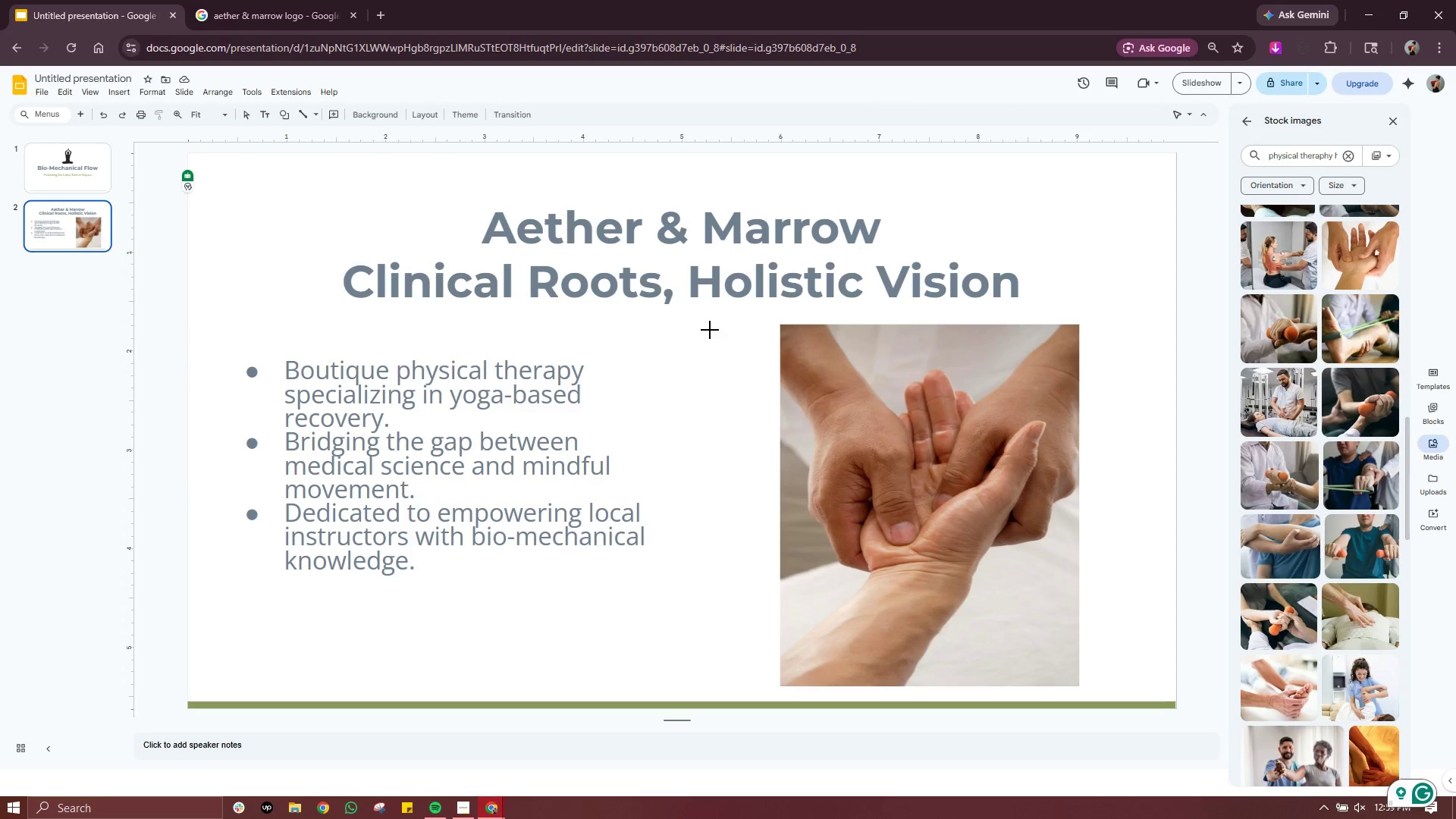 
left_click_drag(start_coordinate=[691, 330], to_coordinate=[685, 687])
 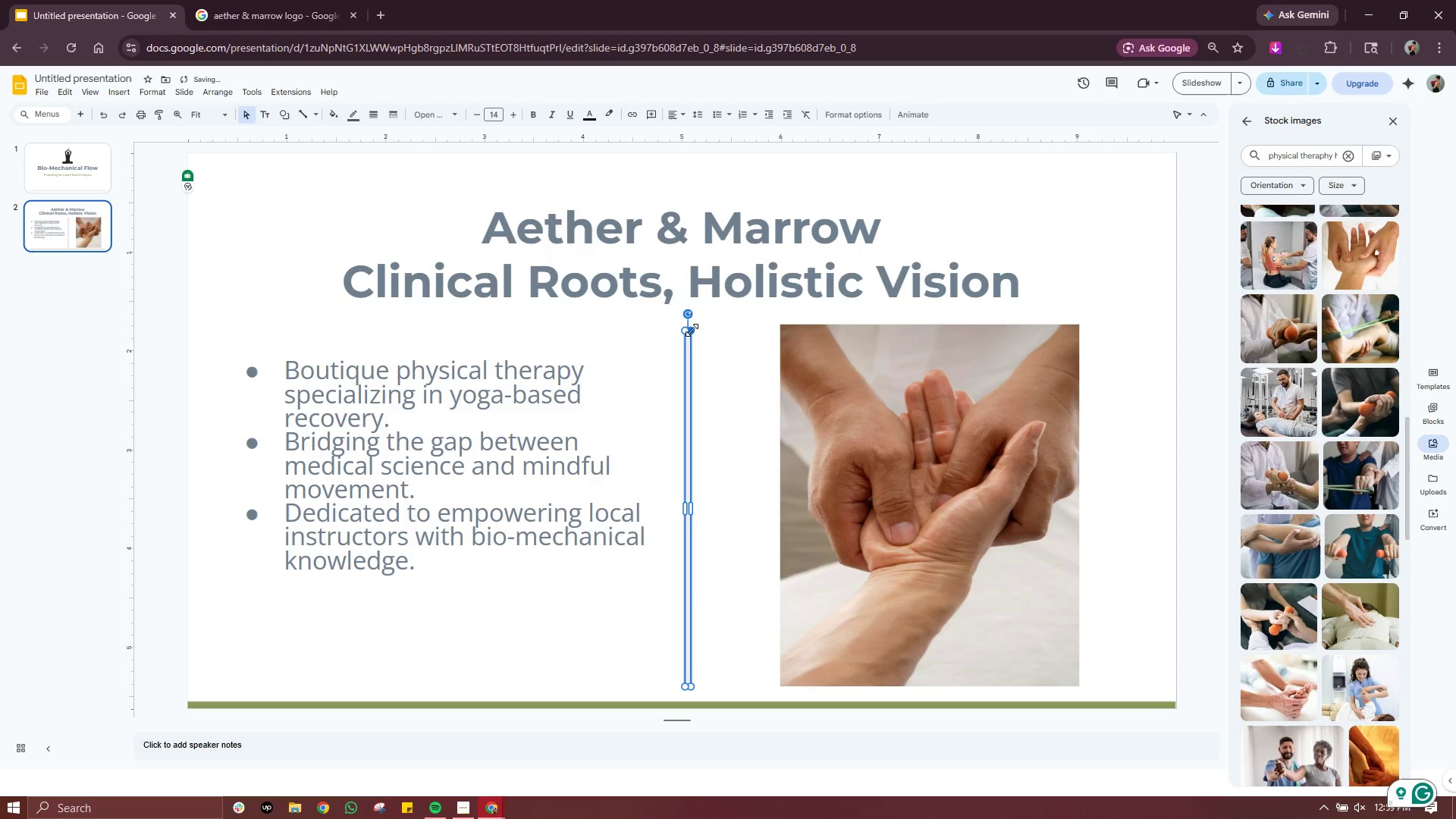 
left_click_drag(start_coordinate=[692, 330], to_coordinate=[689, 322])
 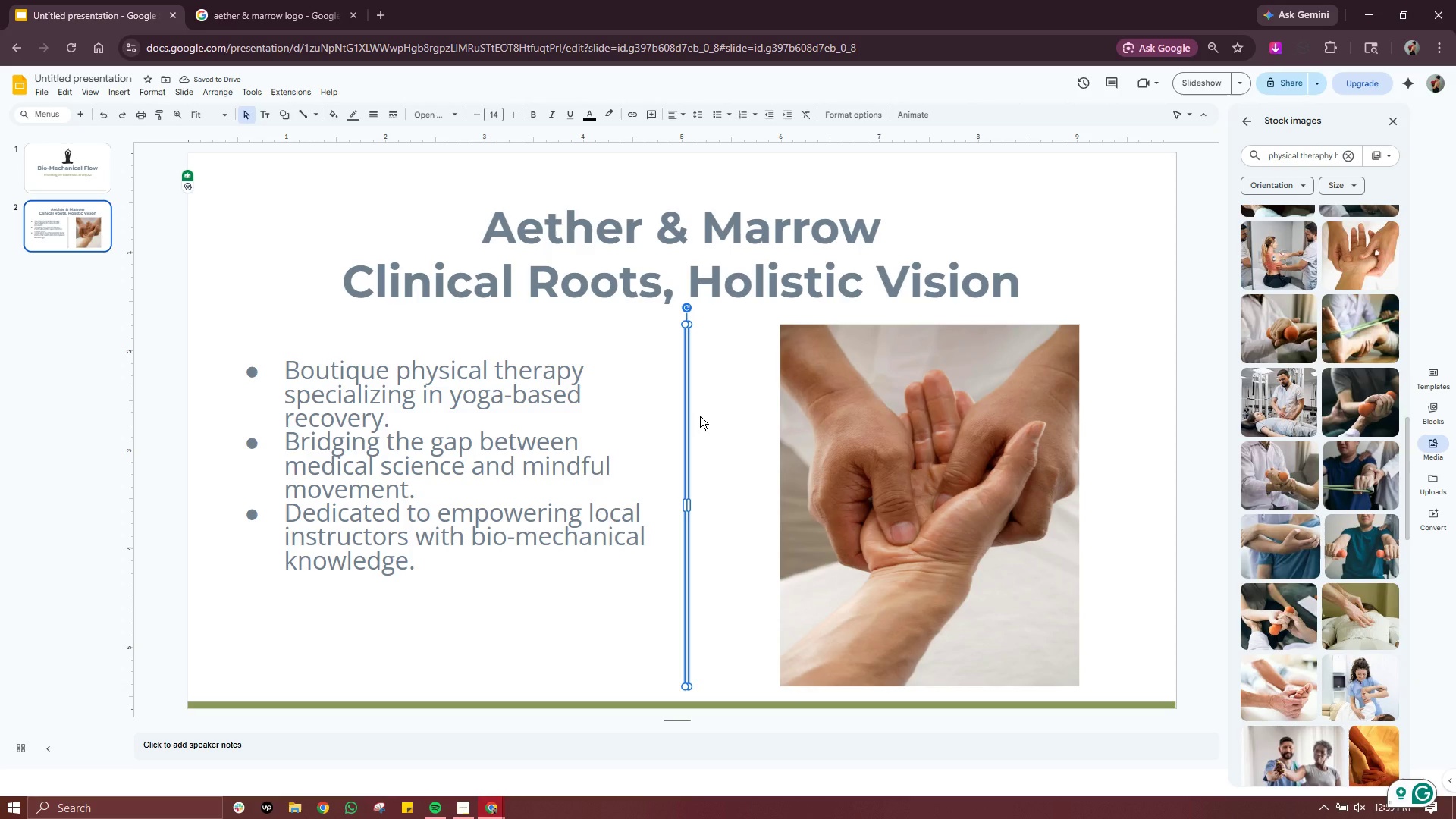 
left_click([714, 244])
 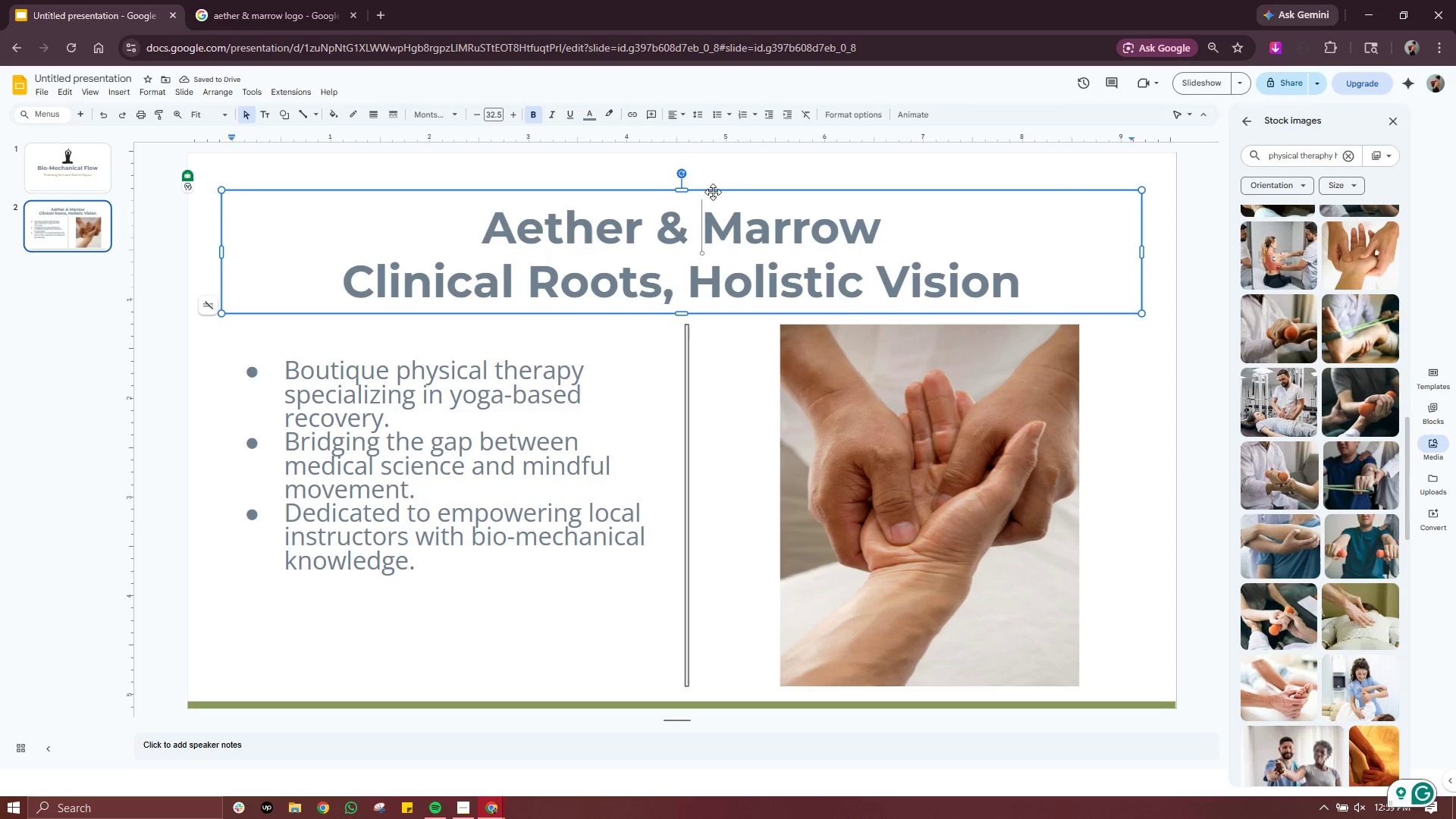 
left_click_drag(start_coordinate=[713, 192], to_coordinate=[711, 188])
 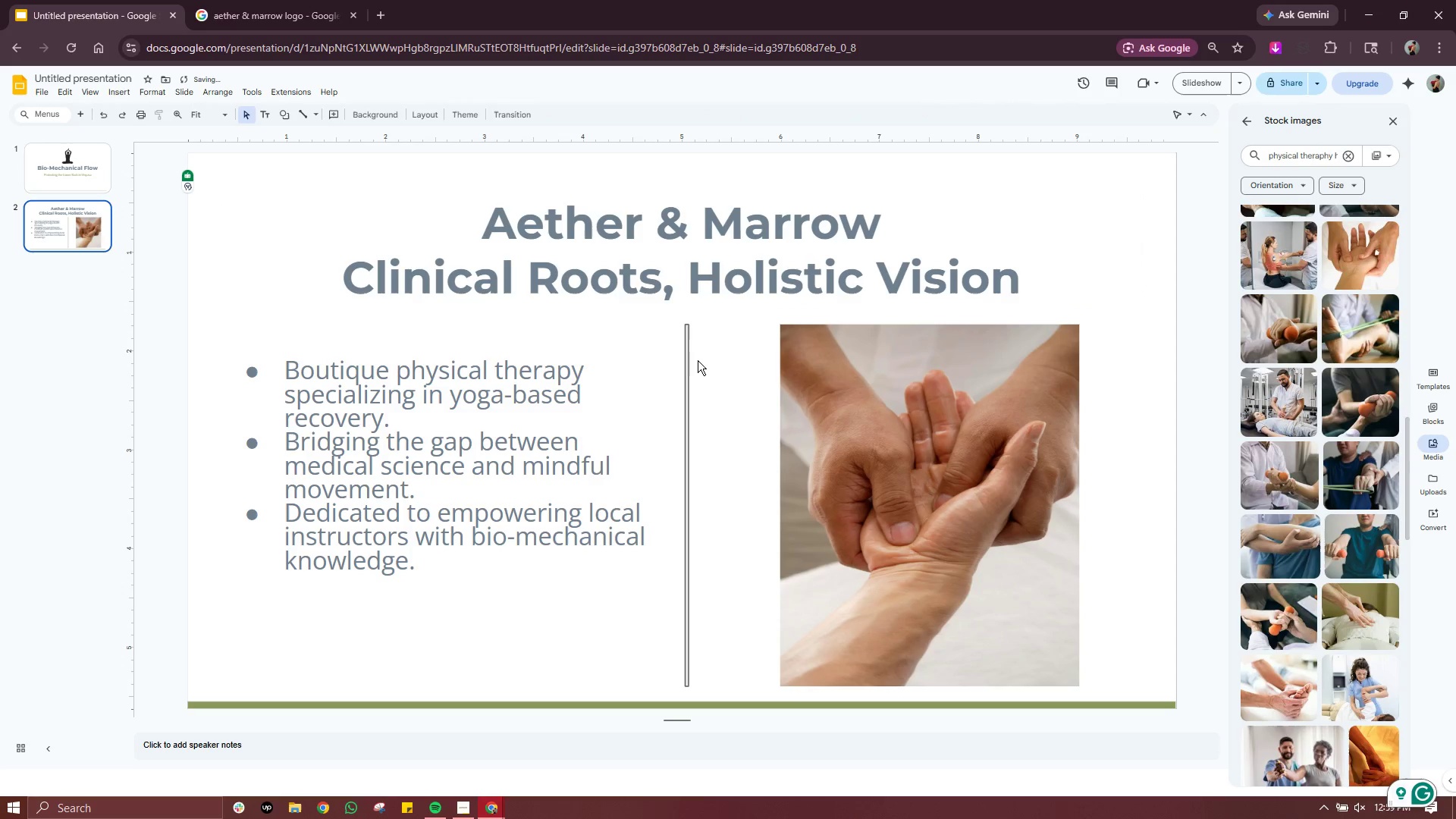 
left_click([688, 362])
 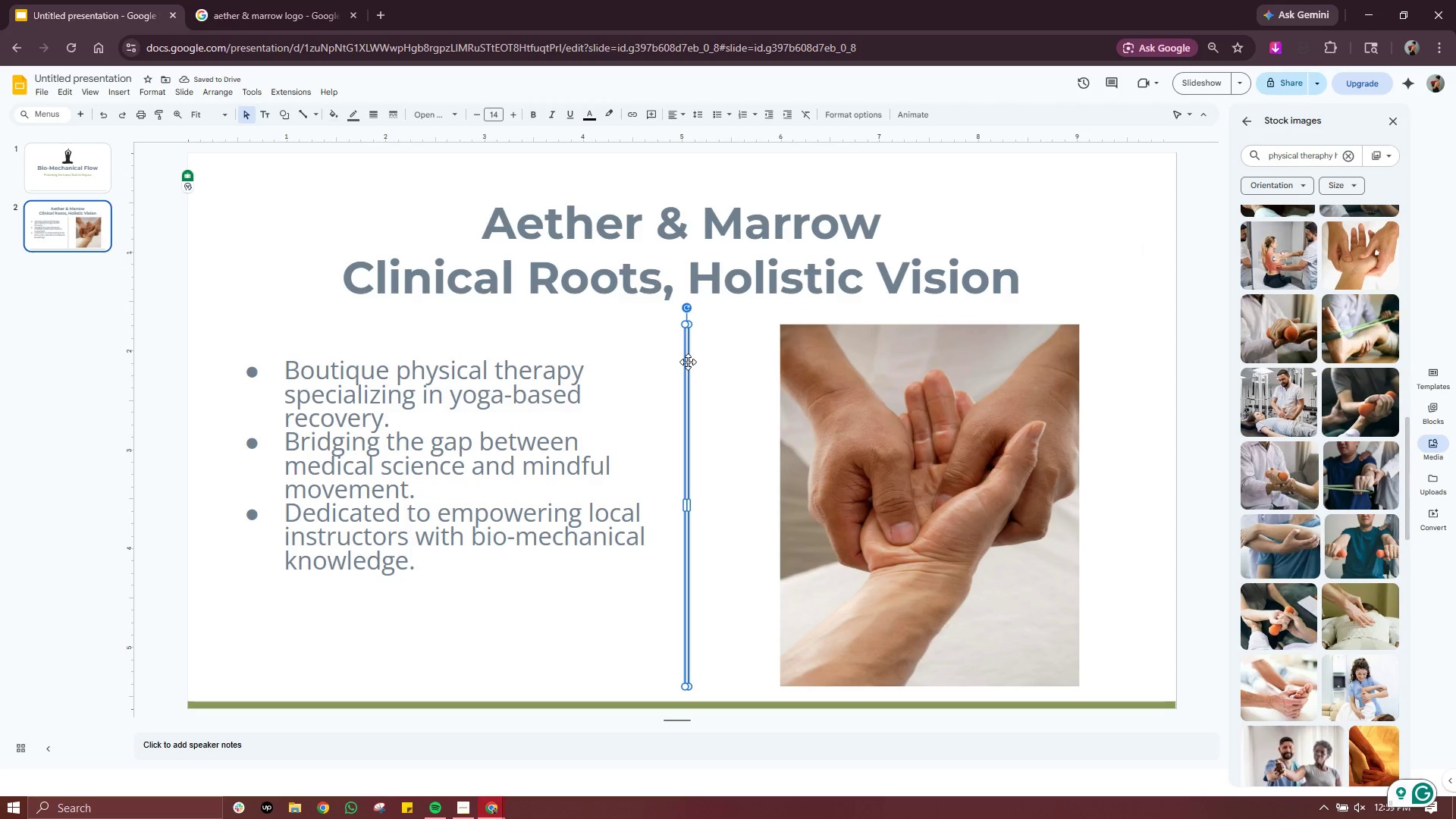 
left_click_drag(start_coordinate=[688, 362], to_coordinate=[682, 362])
 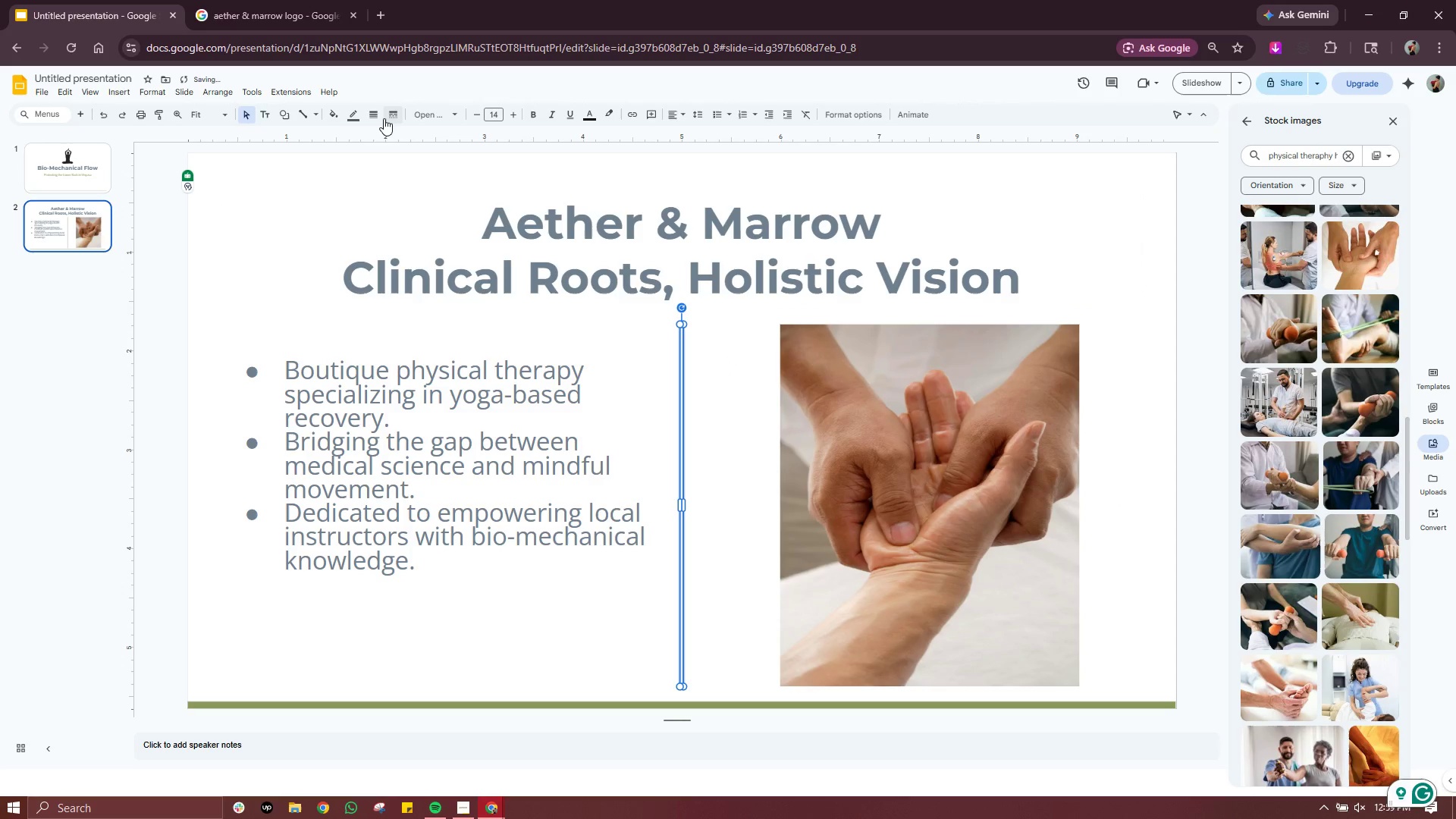 
left_click([377, 114])
 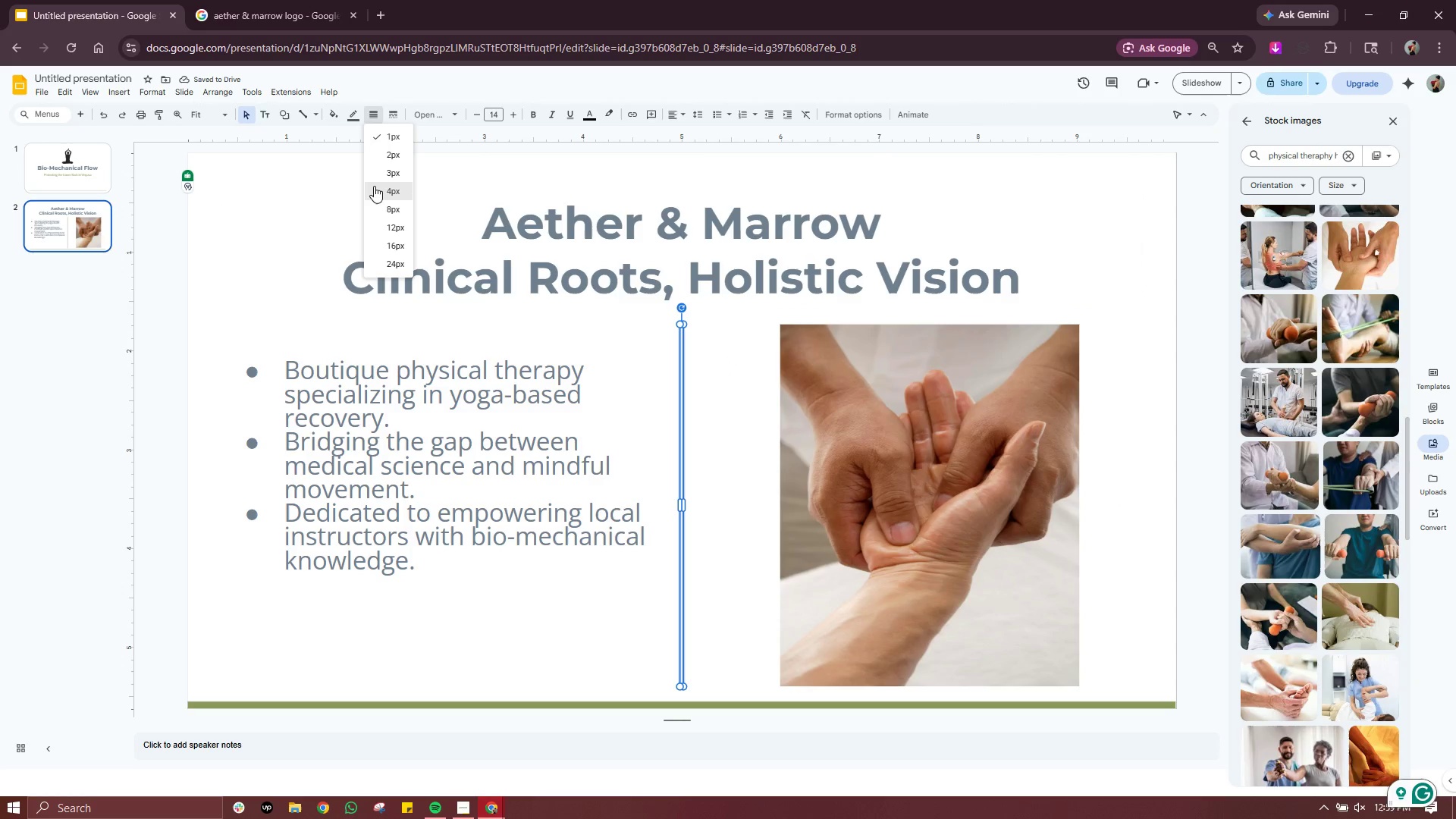 
left_click([374, 186])
 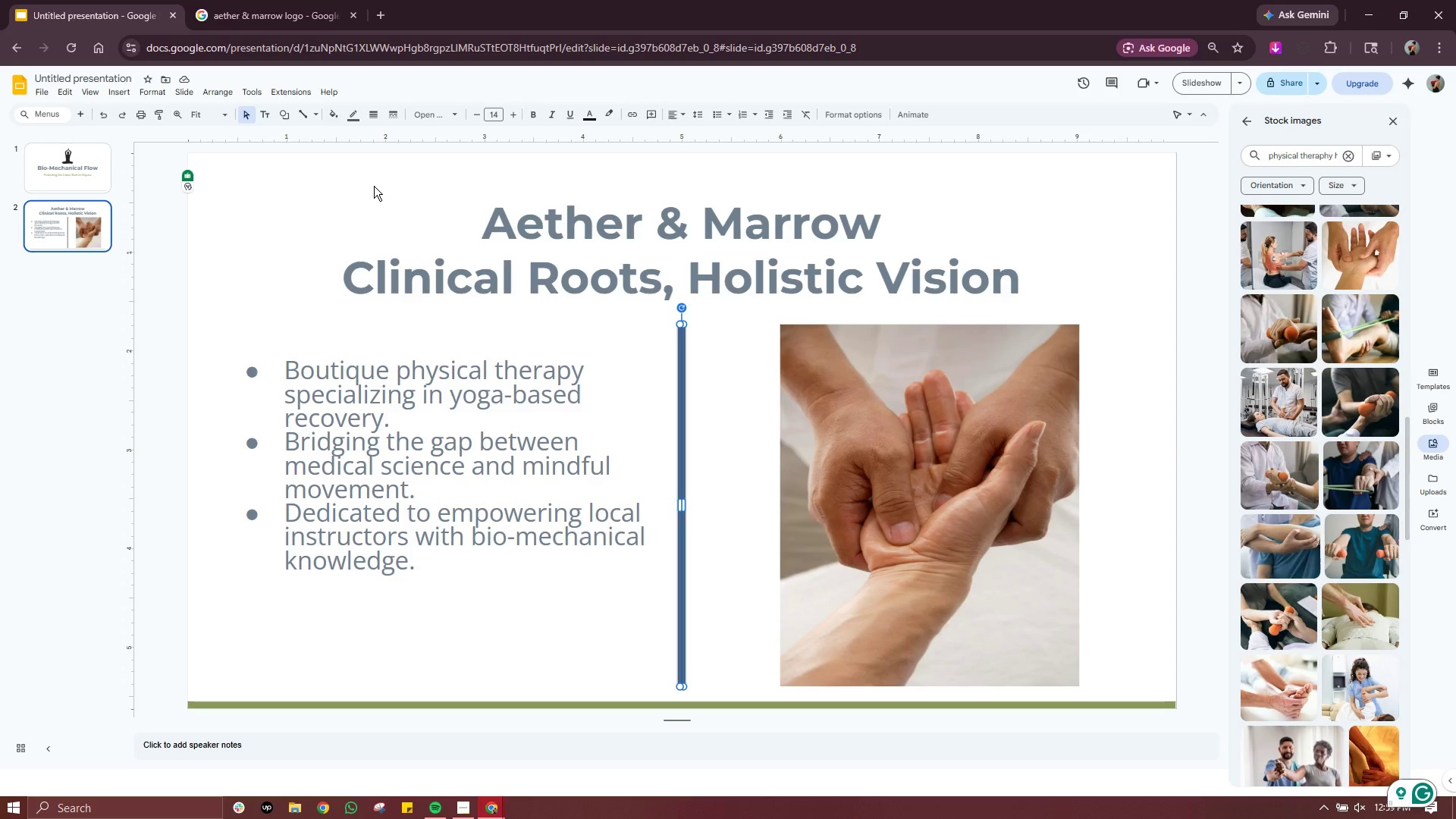 
wait(7.99)
 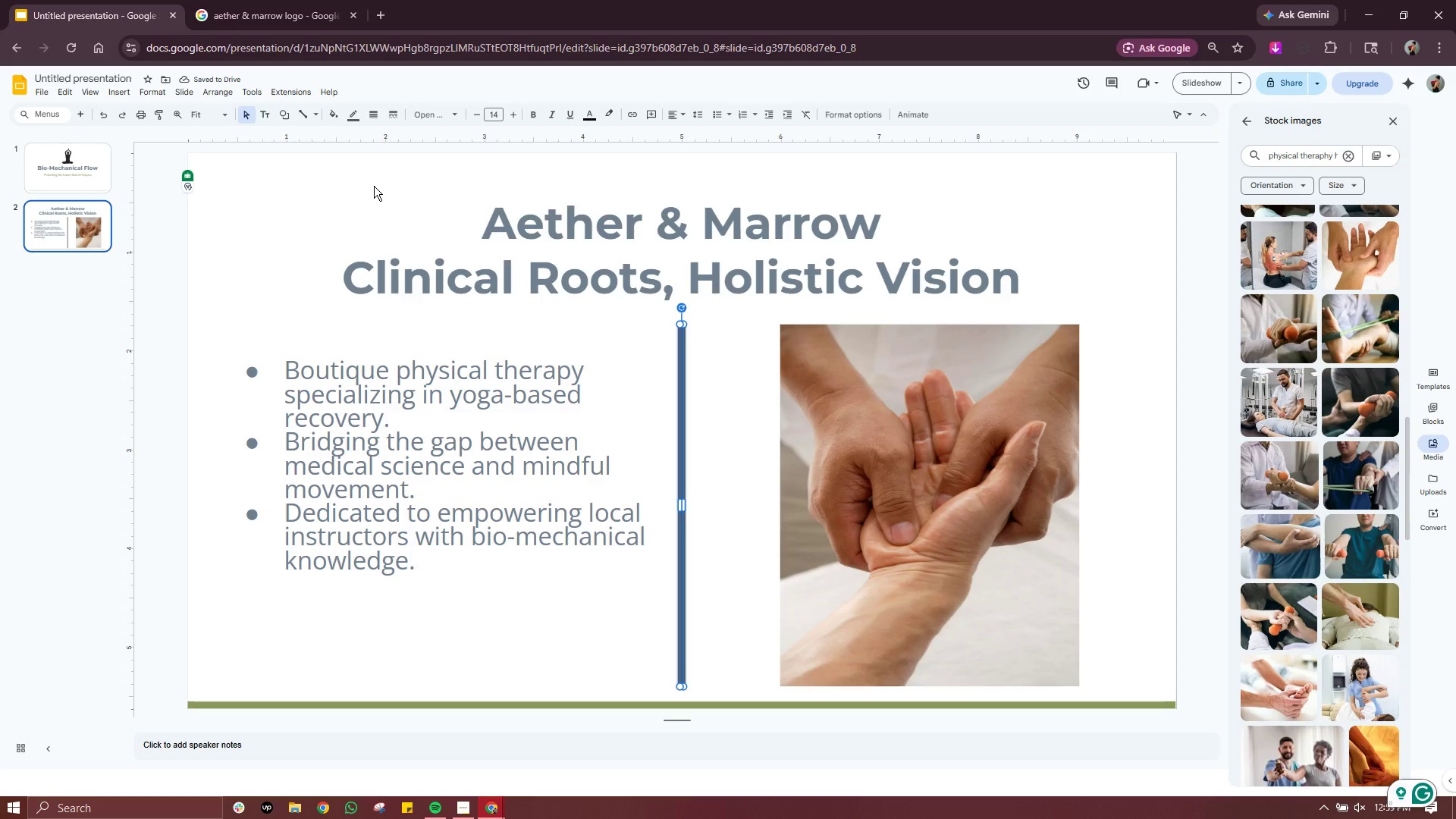 
left_click([609, 115])
 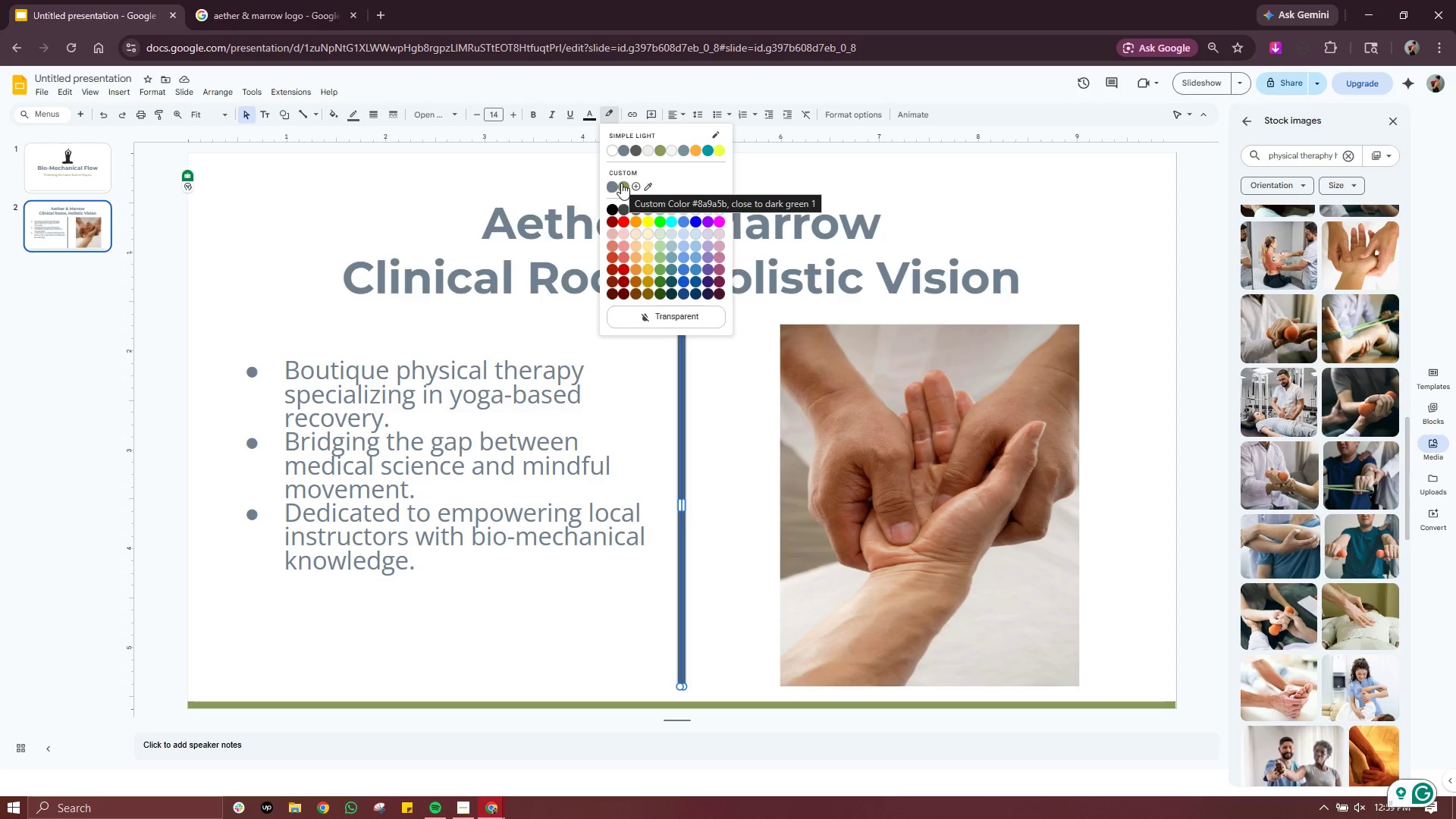 
left_click([621, 183])
 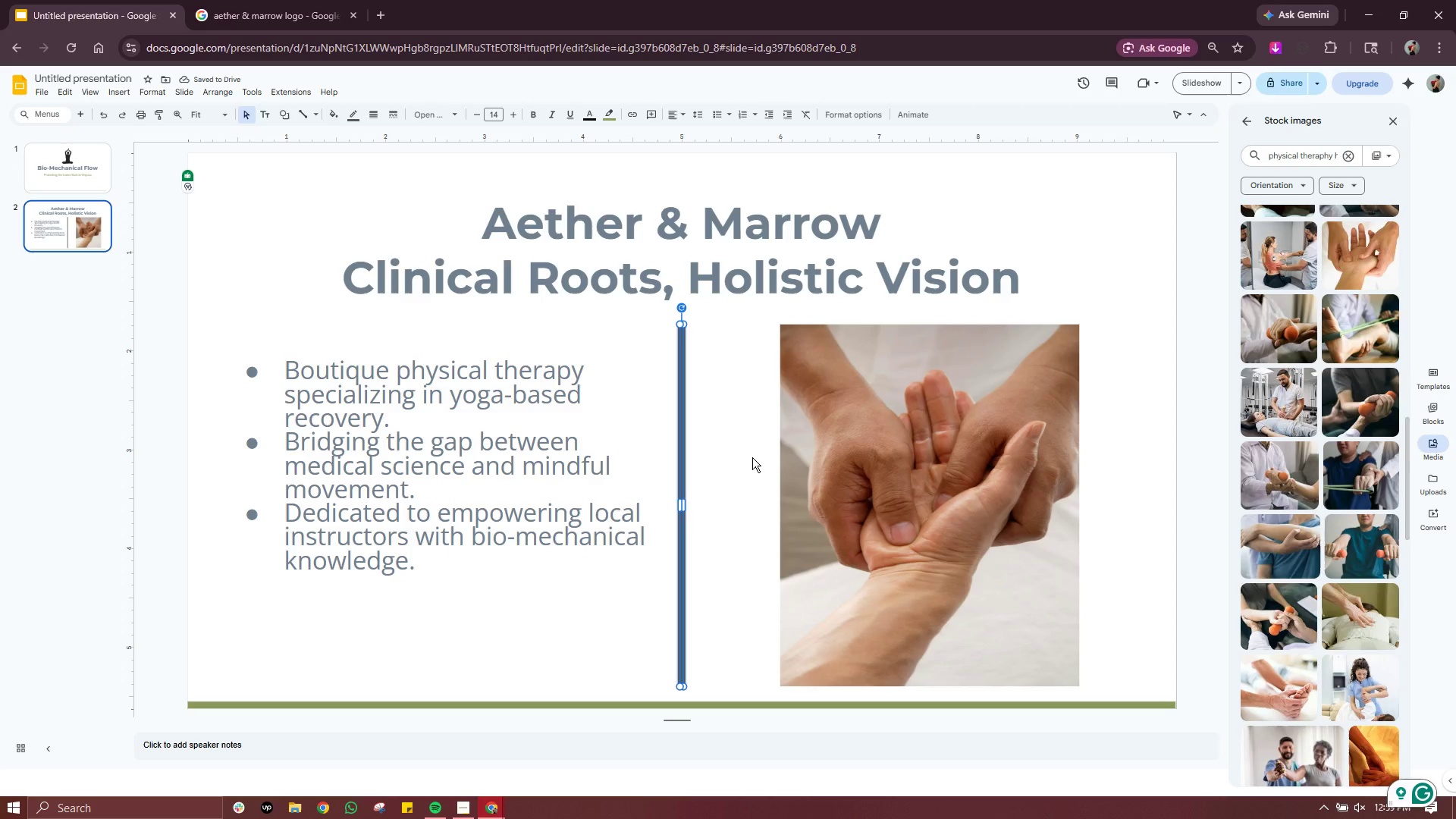 
left_click([752, 442])
 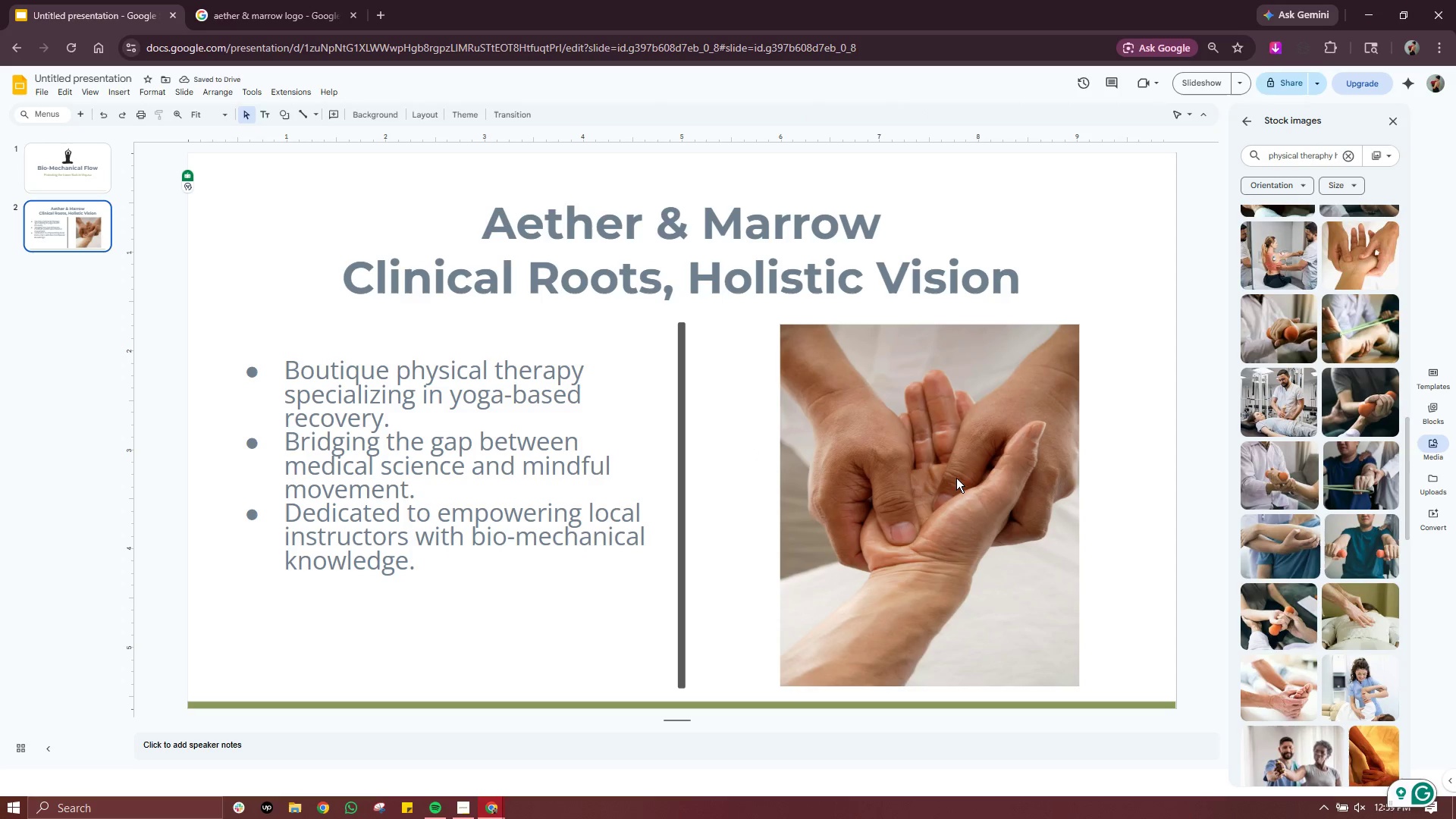 
left_click([957, 478])
 